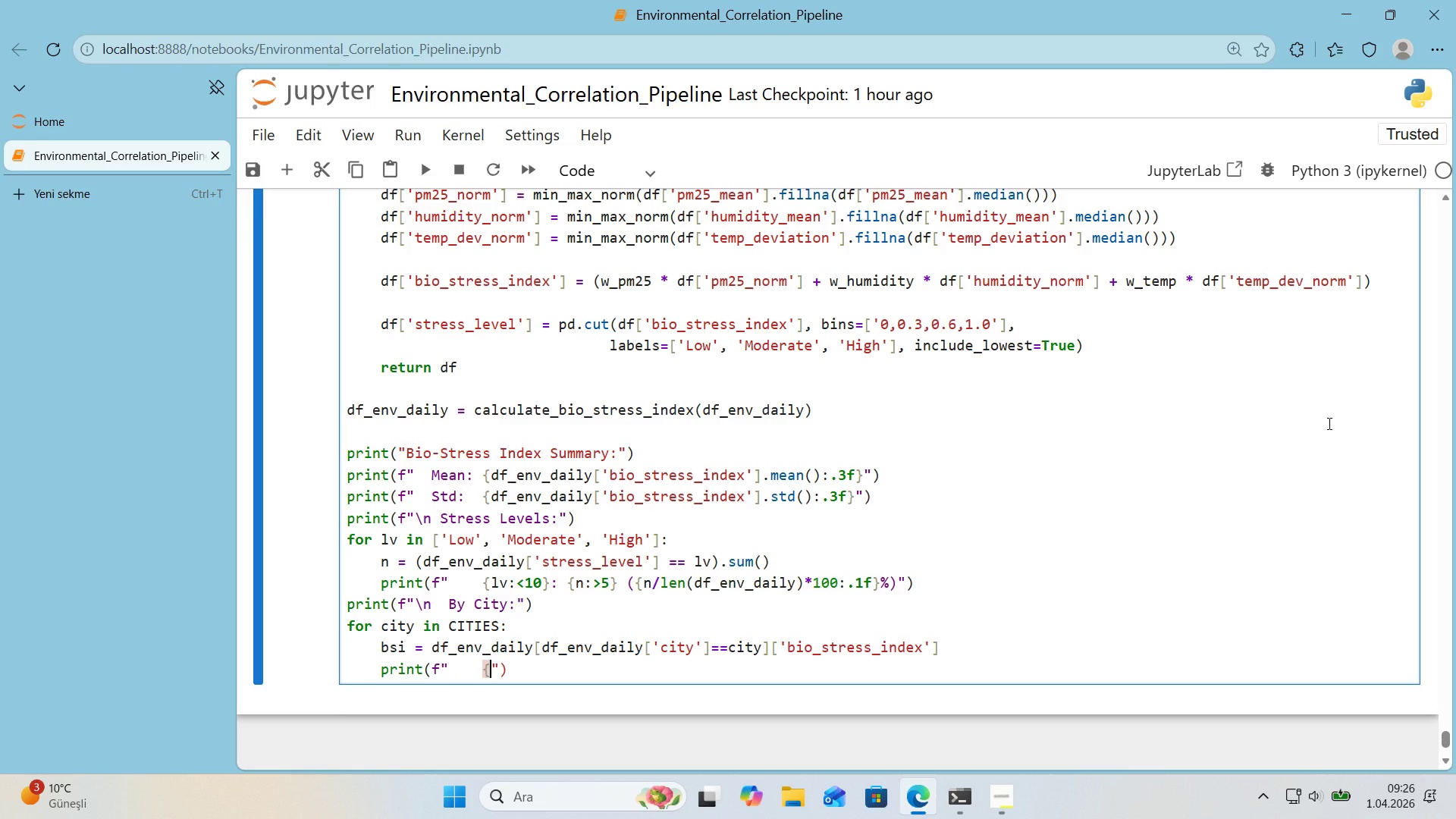 
key(Alt+Control+0)
 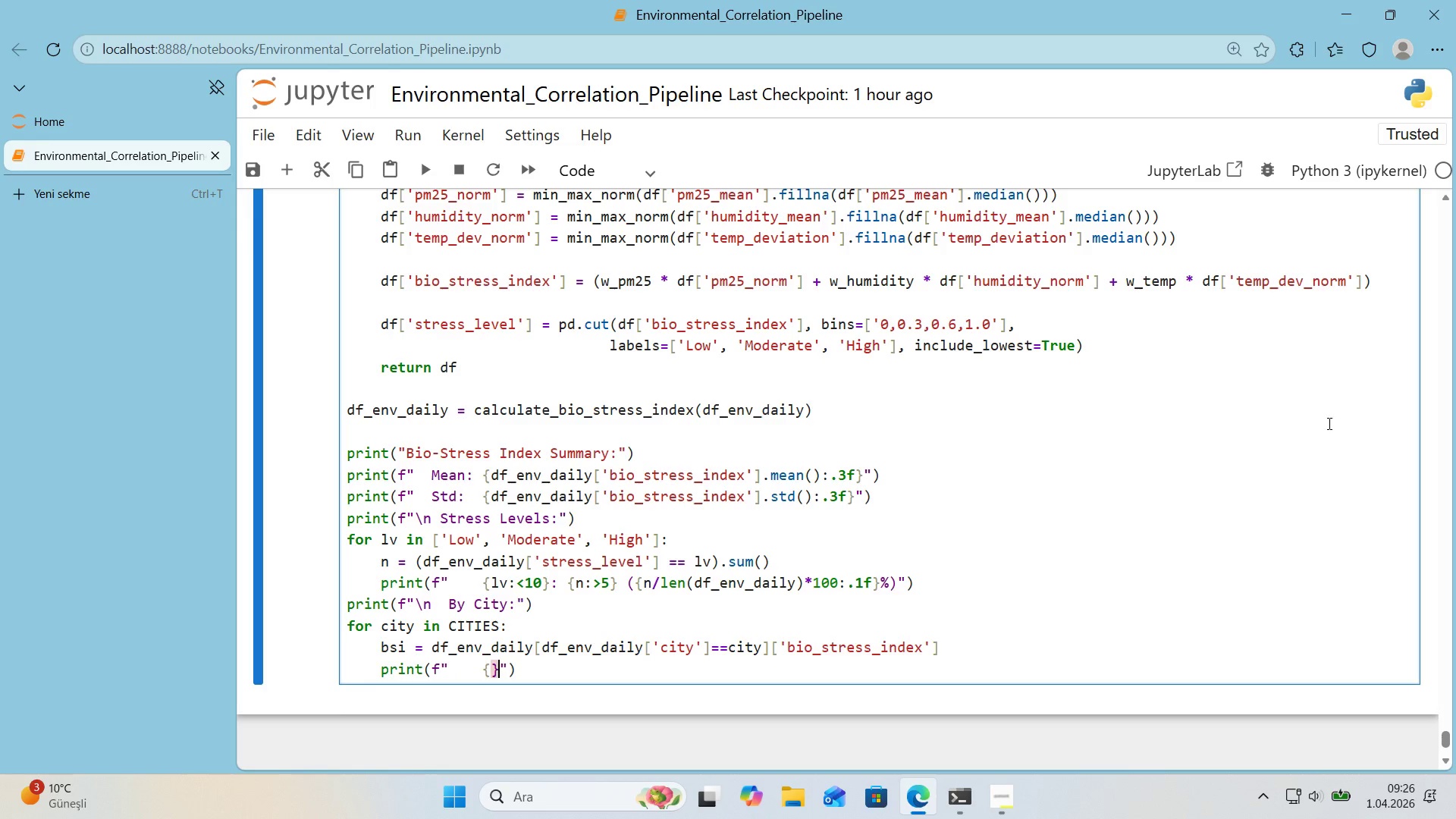 
key(ArrowLeft)
 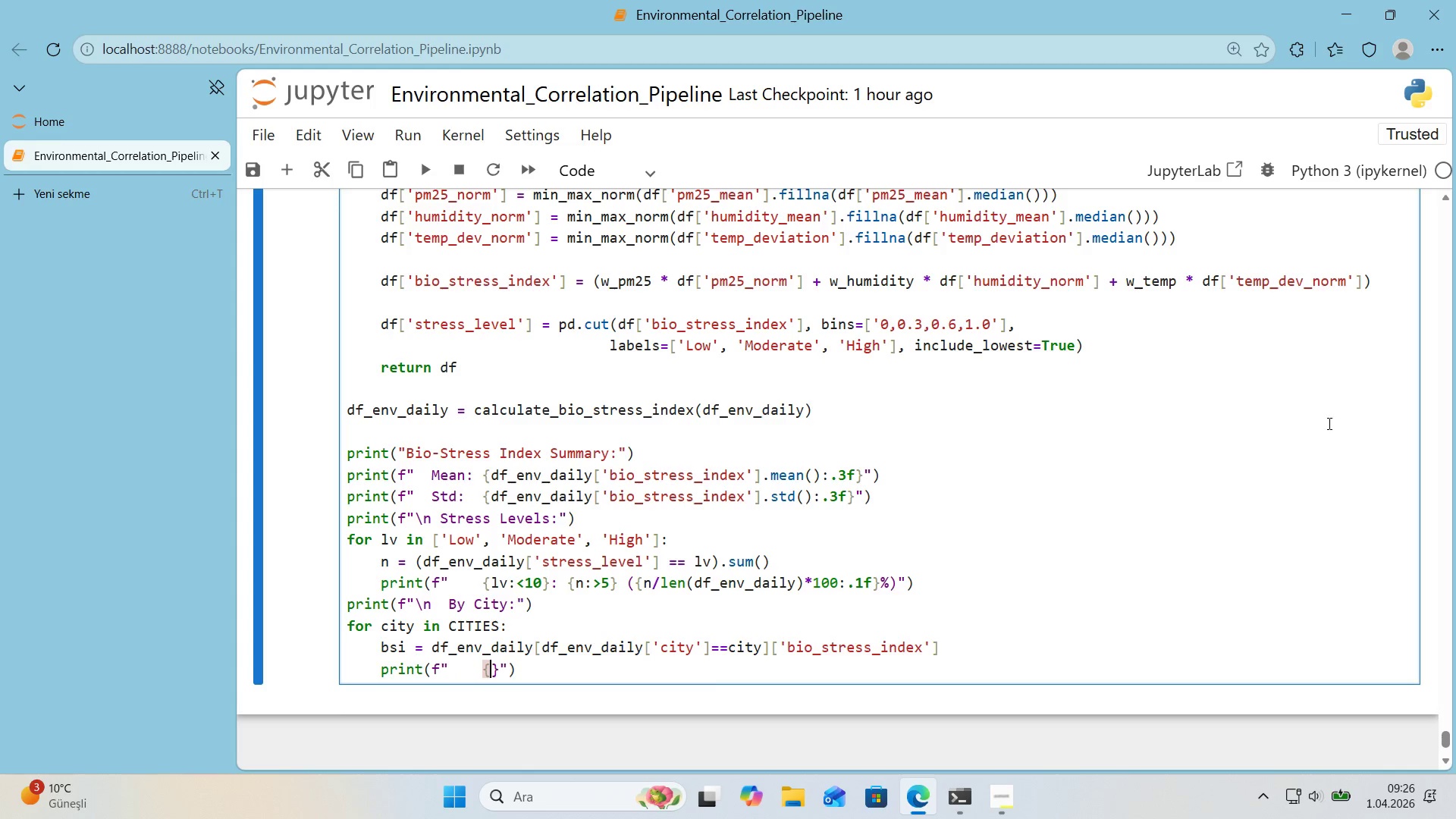 
type(c'ty>[Break])
key(Backspace)
type([Break]10)
 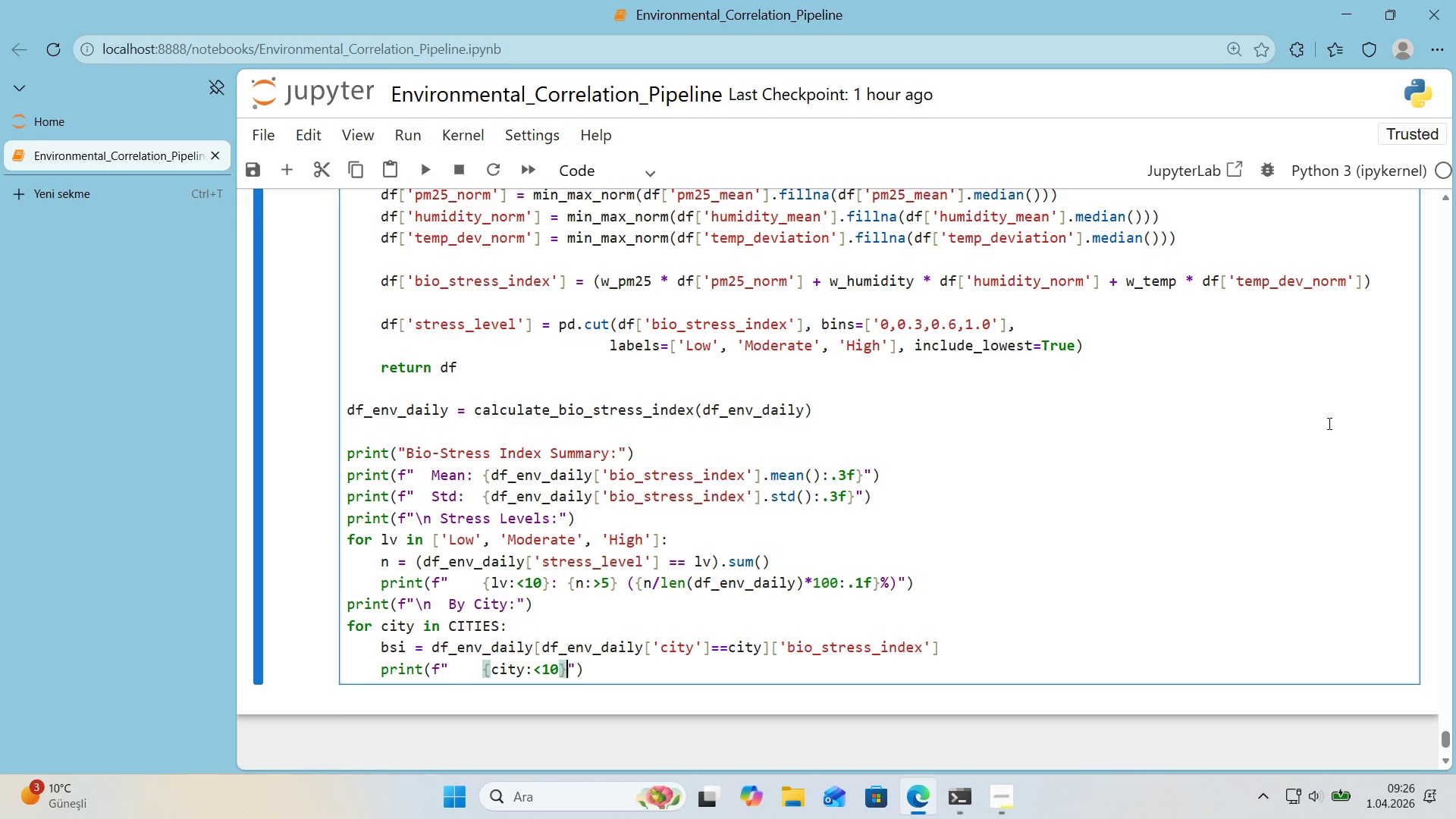 
 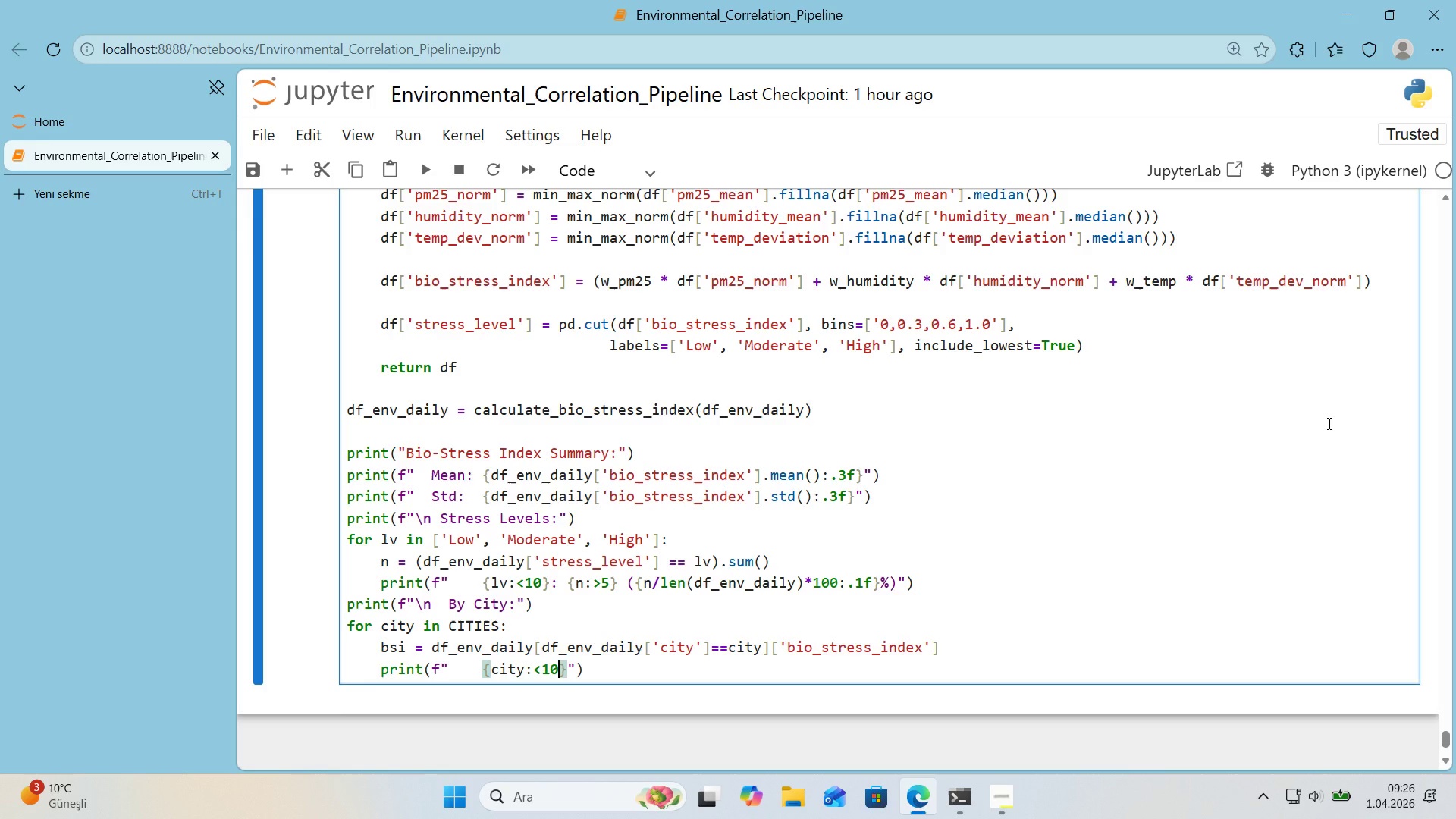 
key(ArrowRight)
 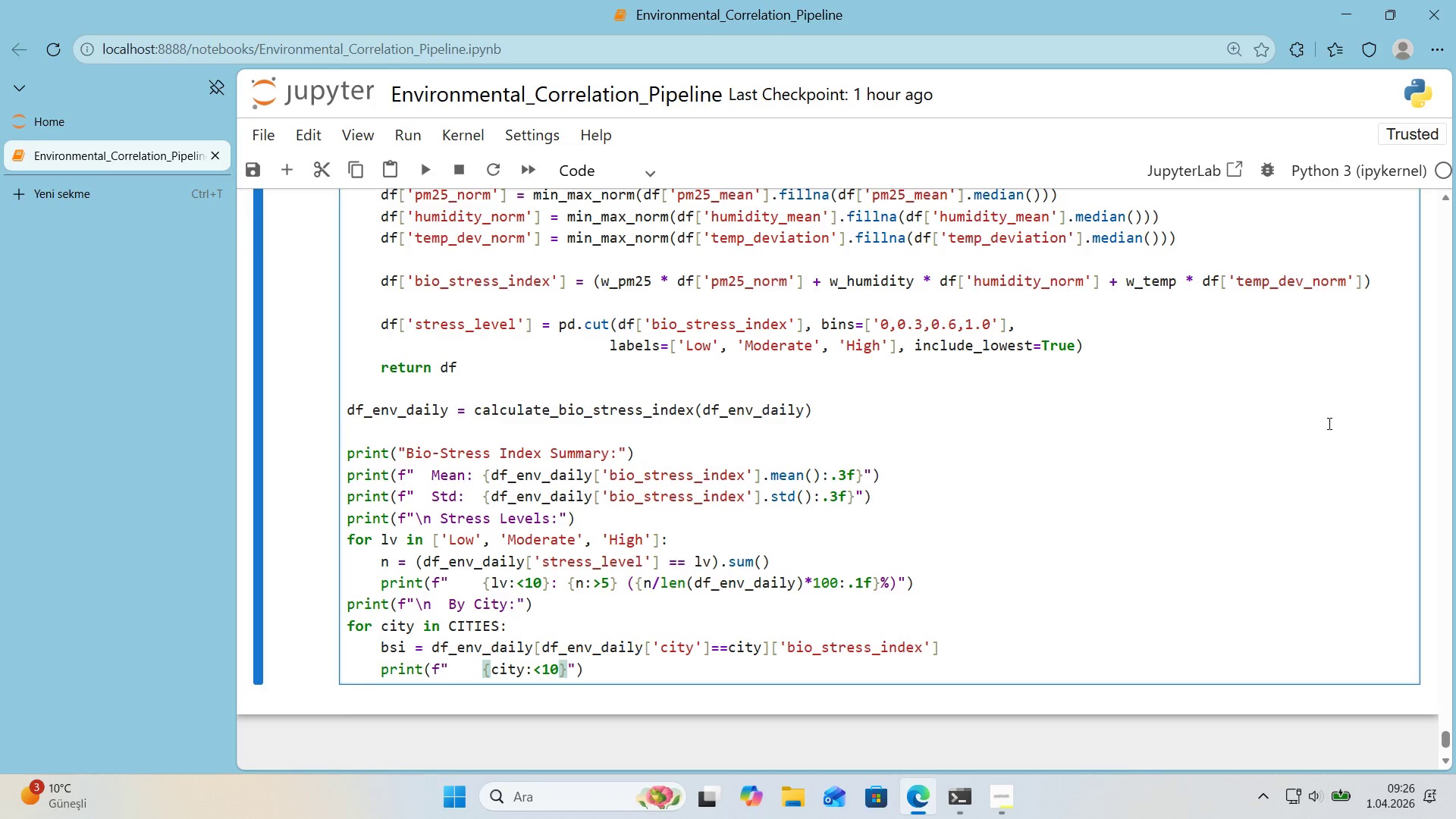 
type(> mean))
 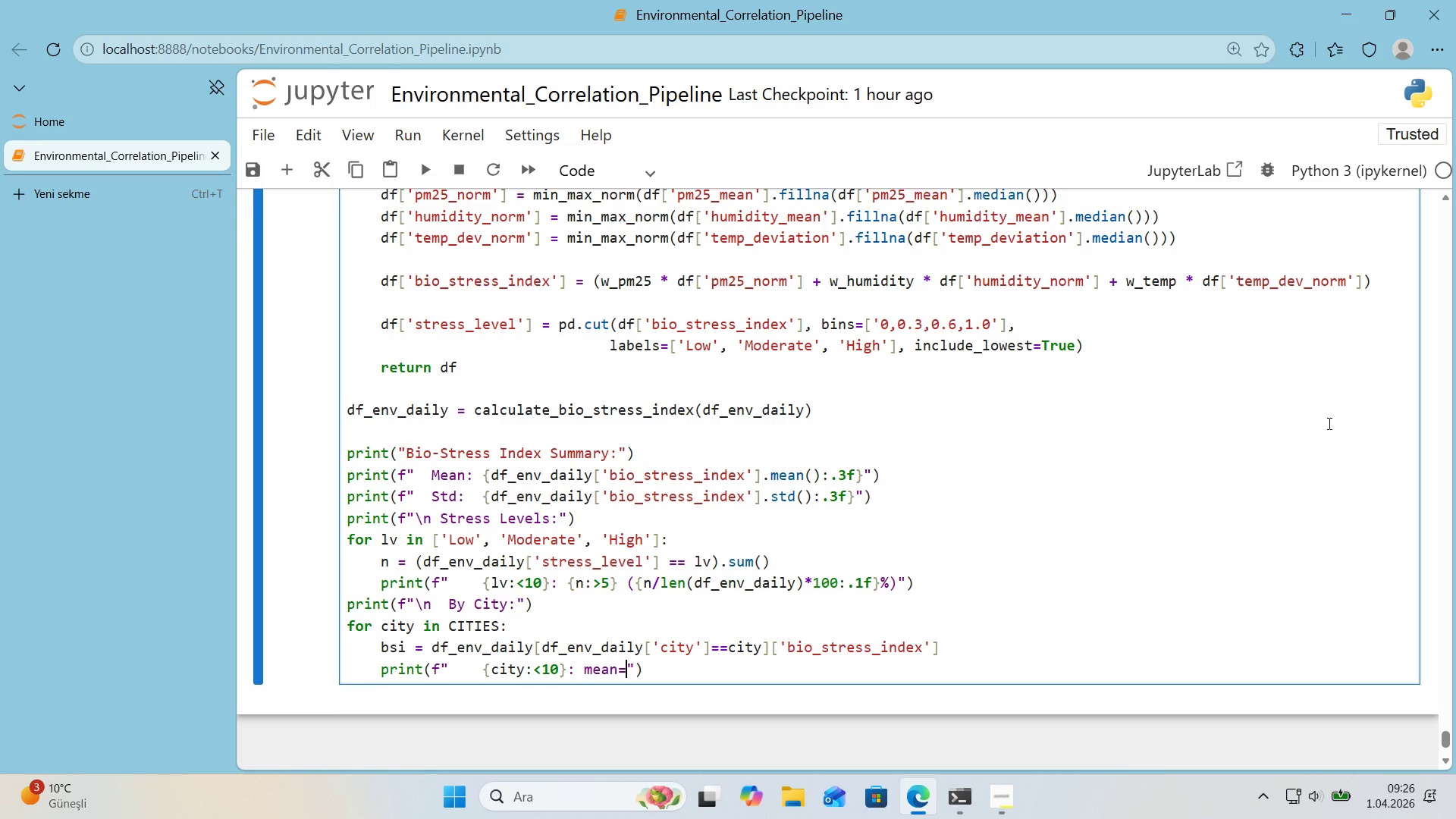 
key(Alt+Control+7)
 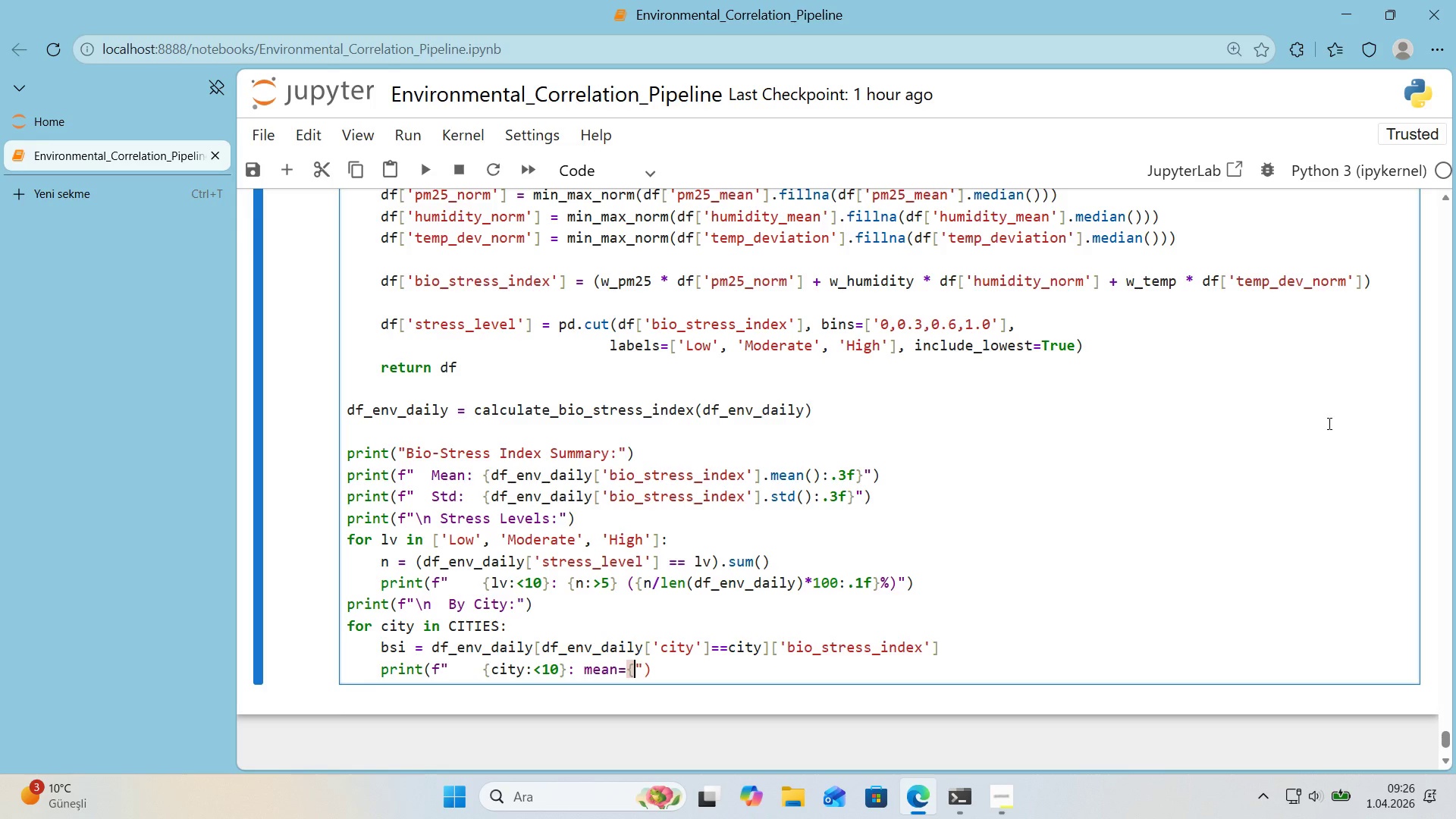 
key(Alt+Control+0)
 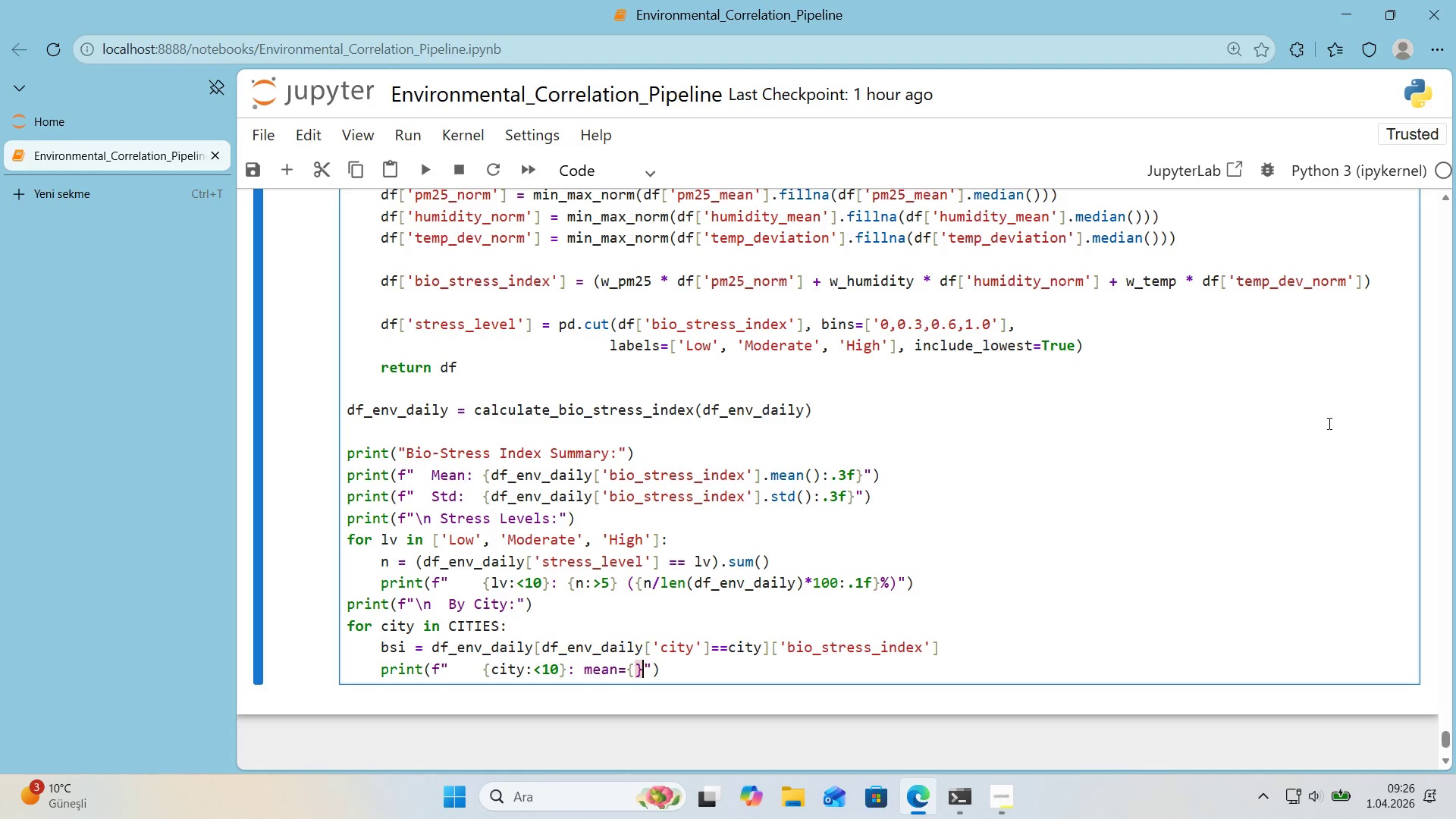 
key(ArrowLeft)
 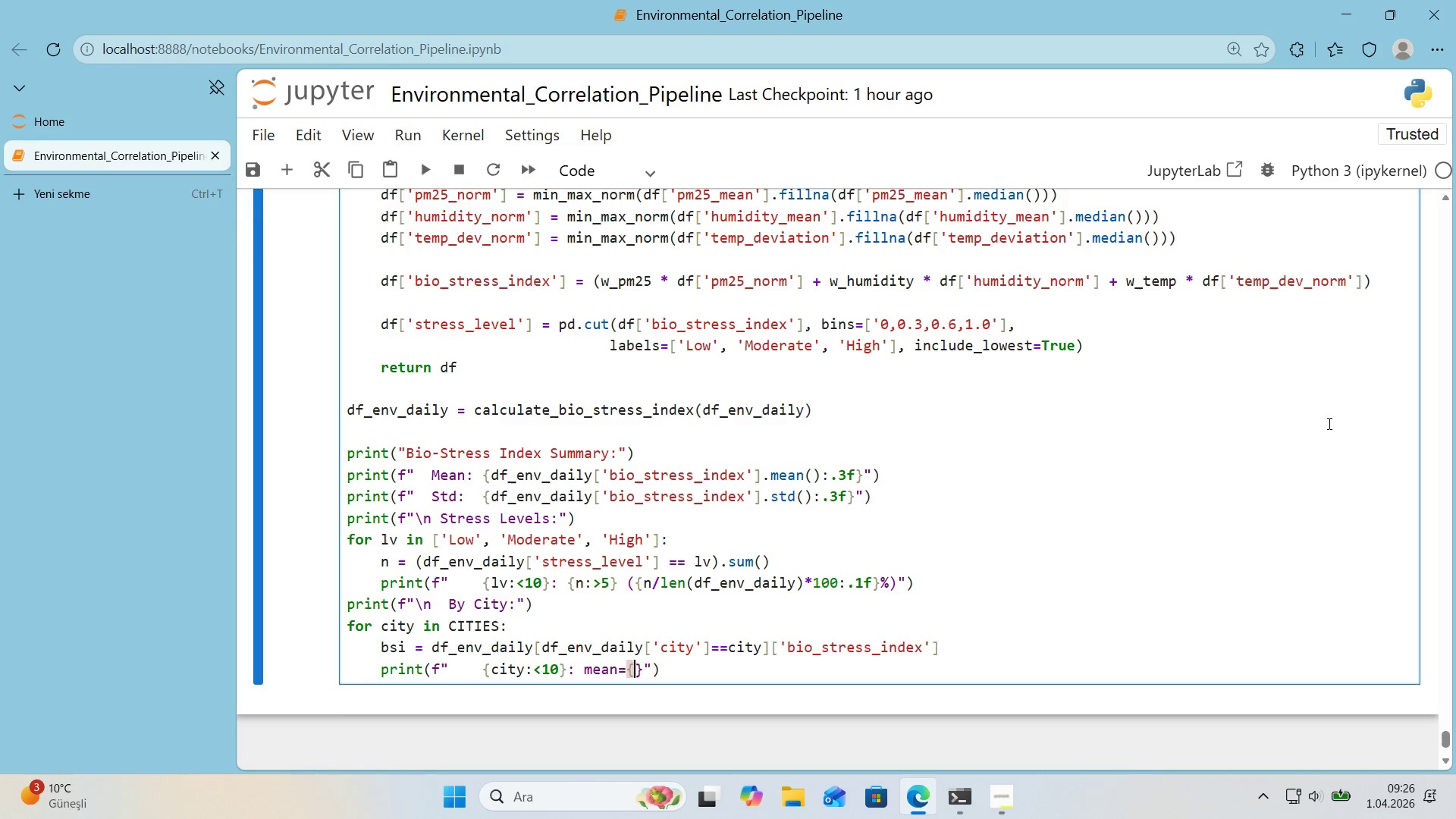 
type(bs'.mean*(>.3f)
 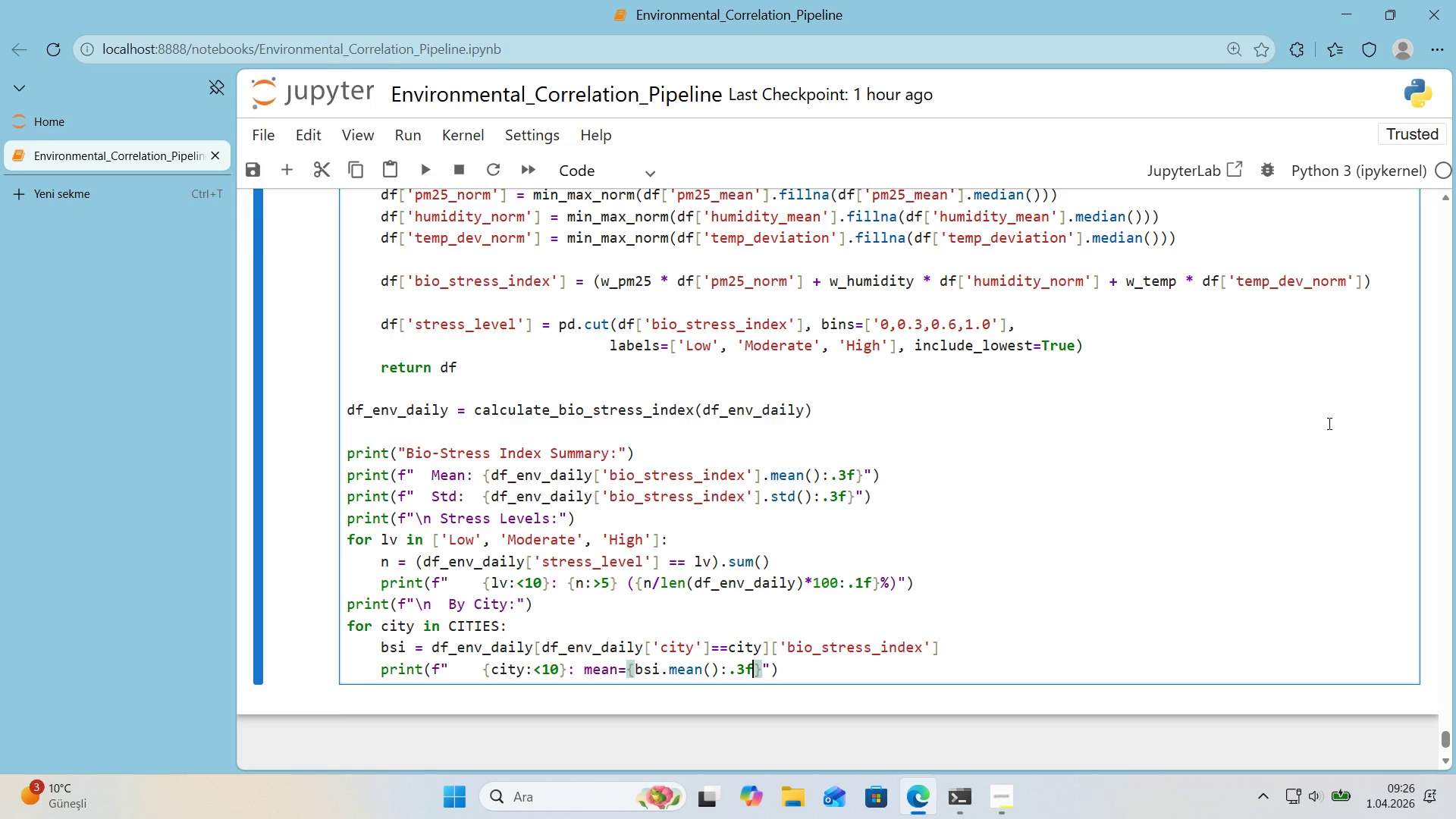 
key(ArrowRight)
 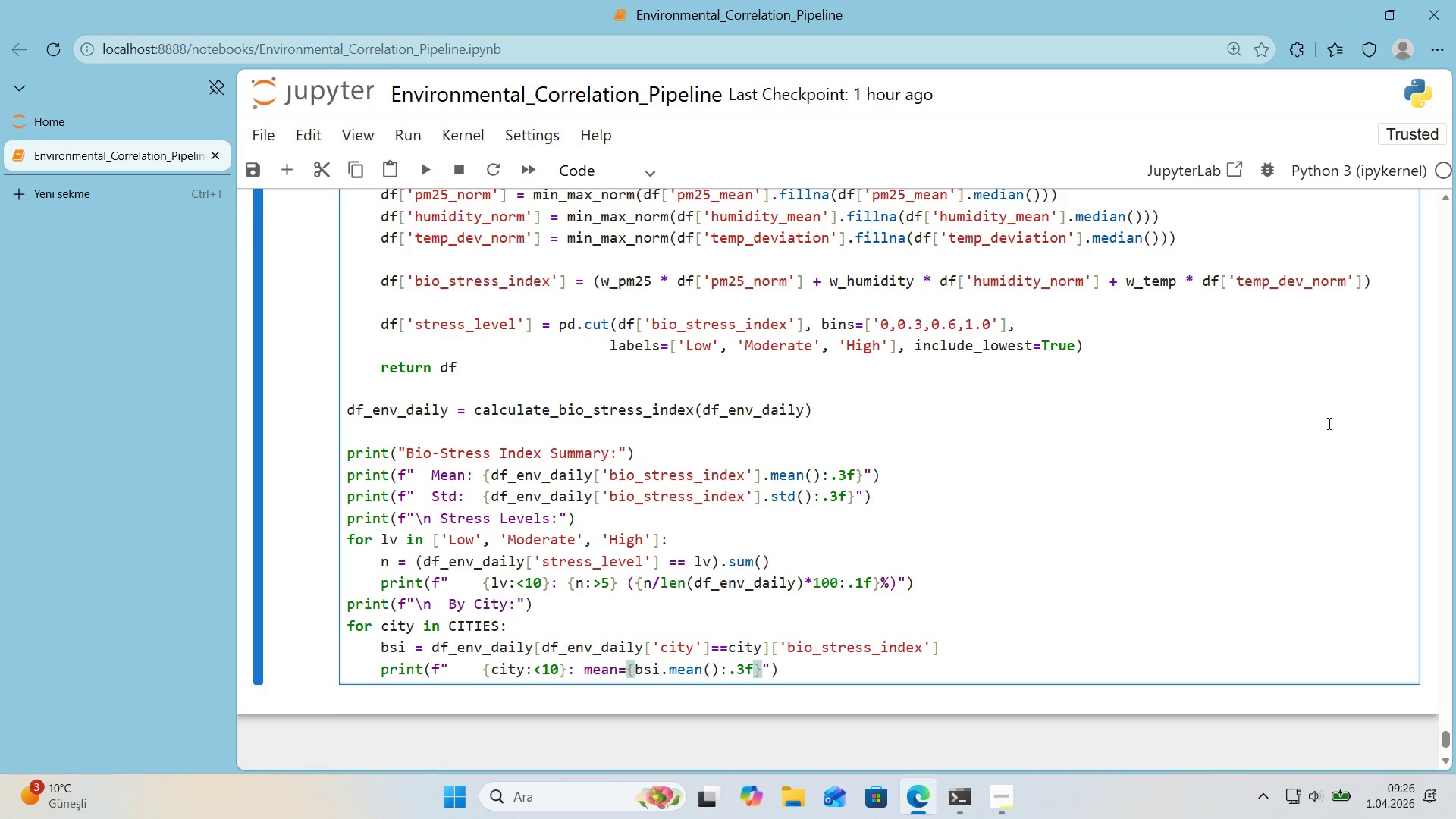 
type(,  std))
 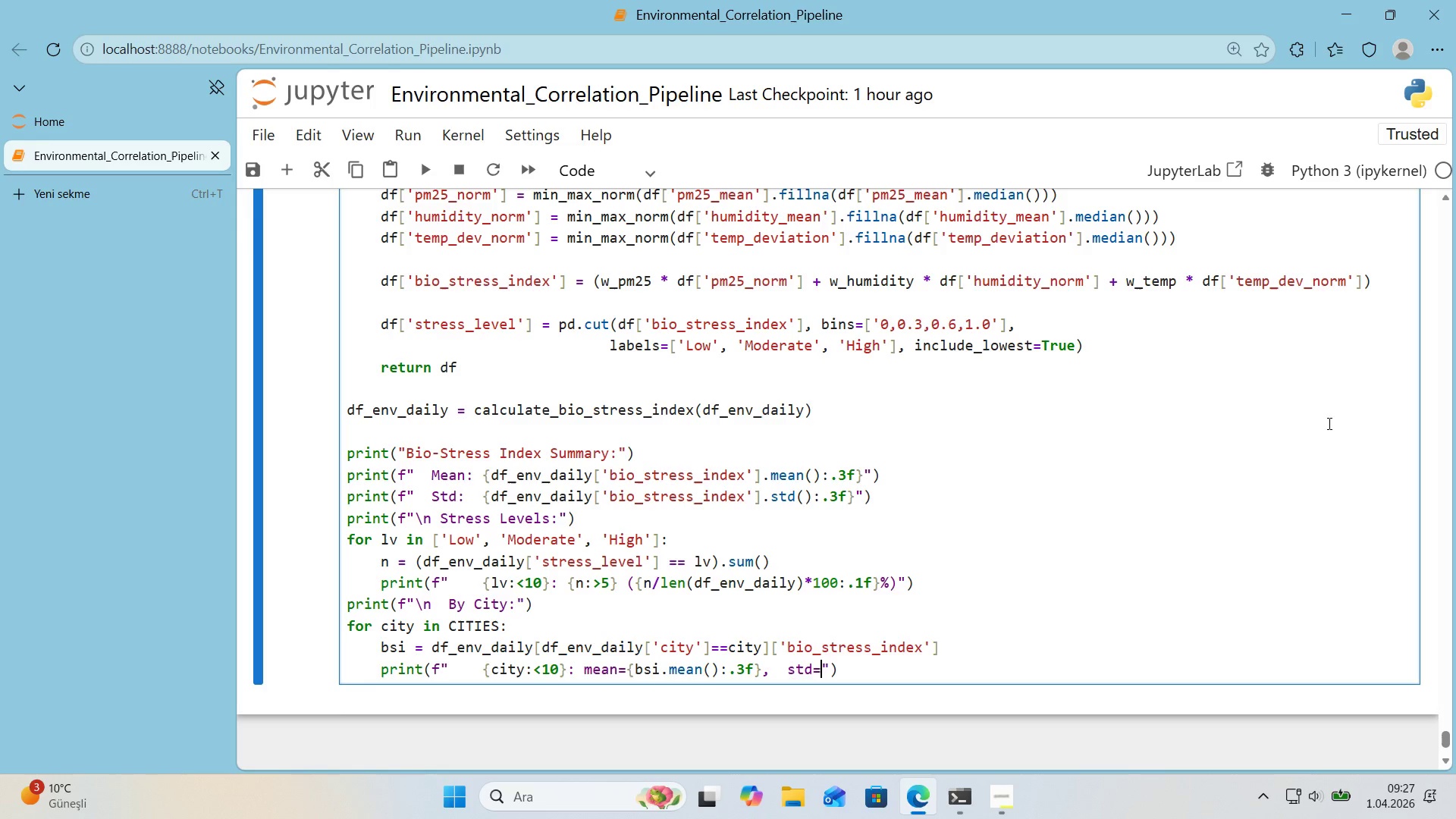 
key(Alt+Control+7)
 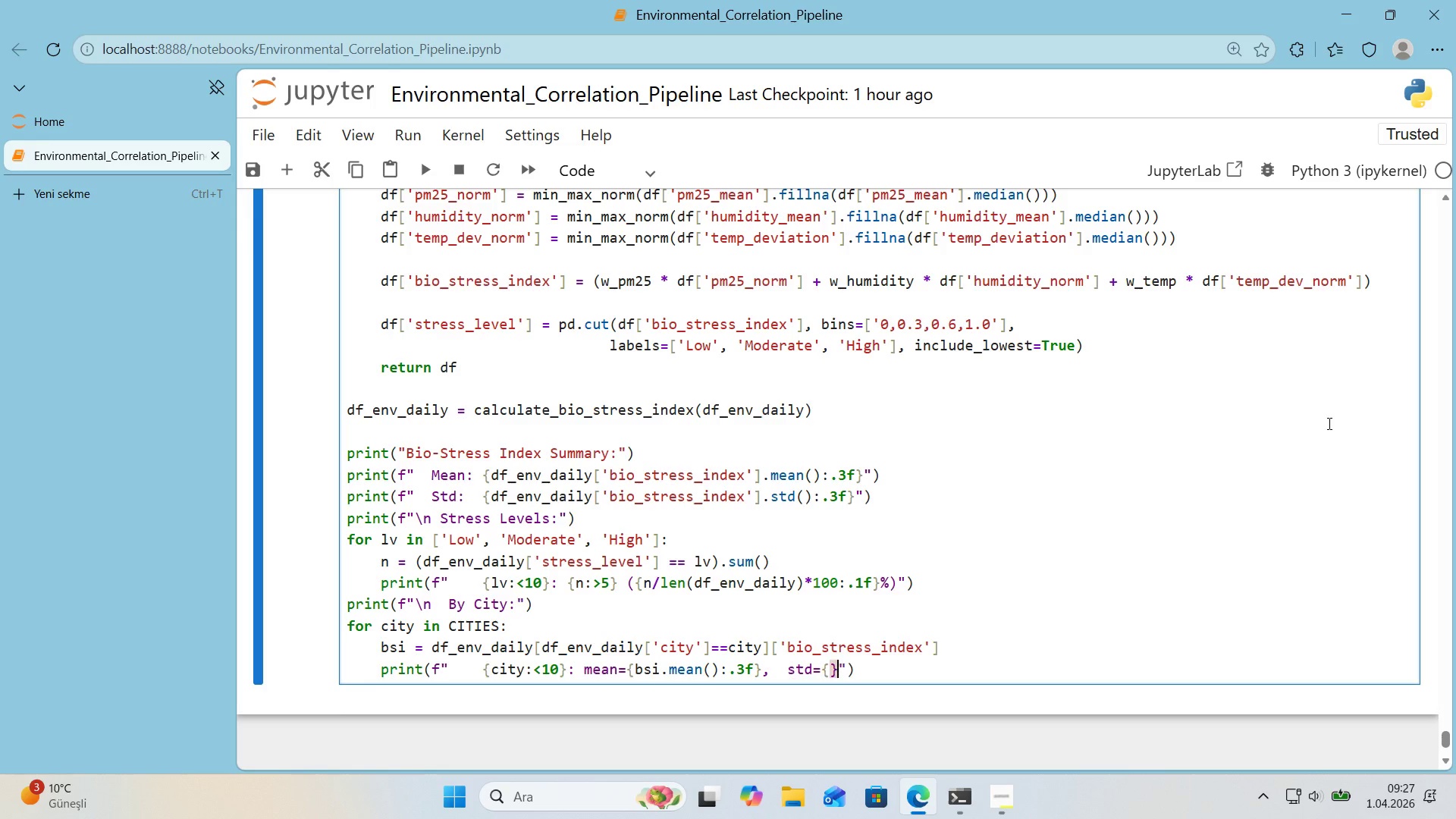 
key(Alt+Control+0)
 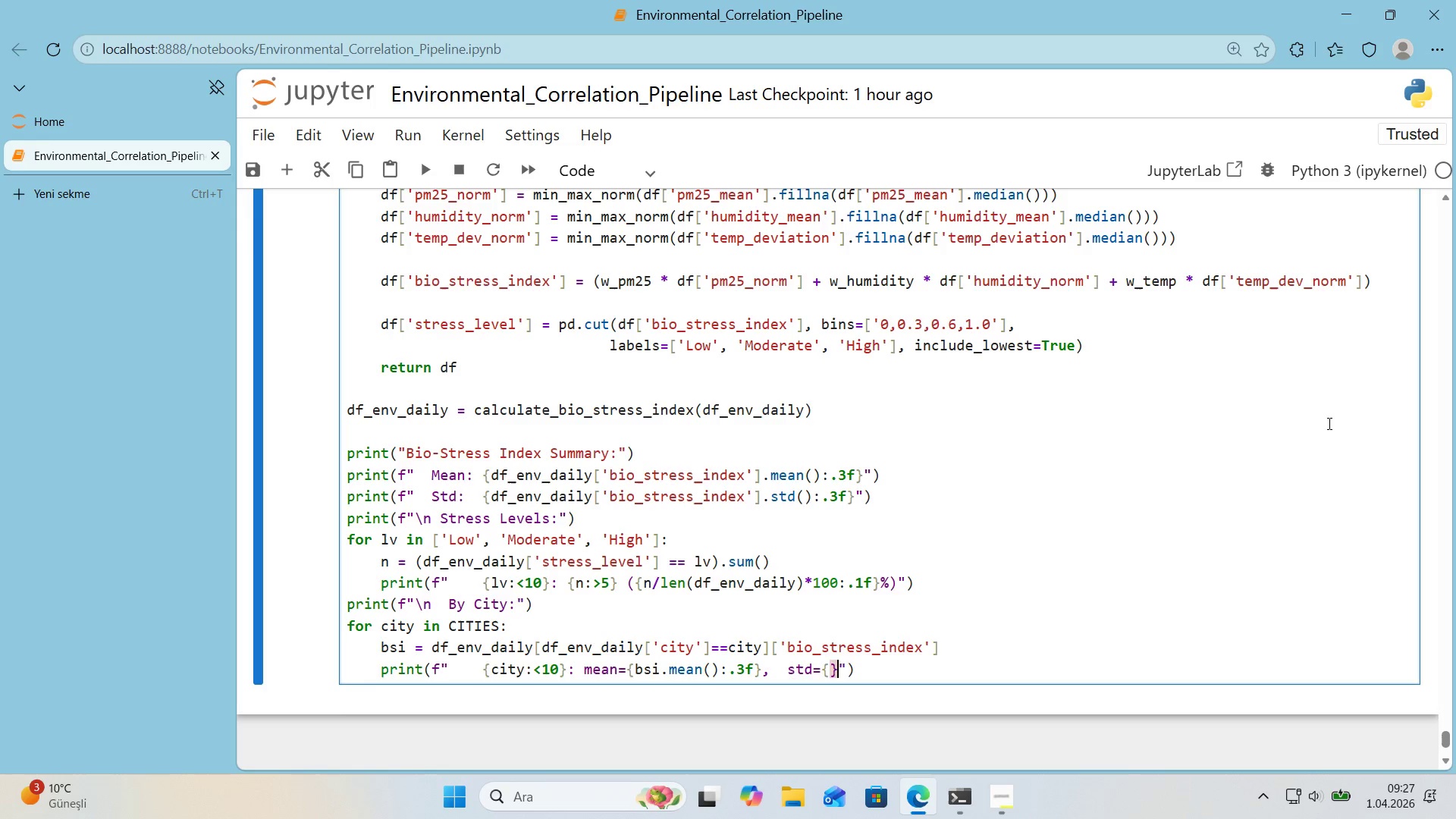 
key(ArrowLeft)
 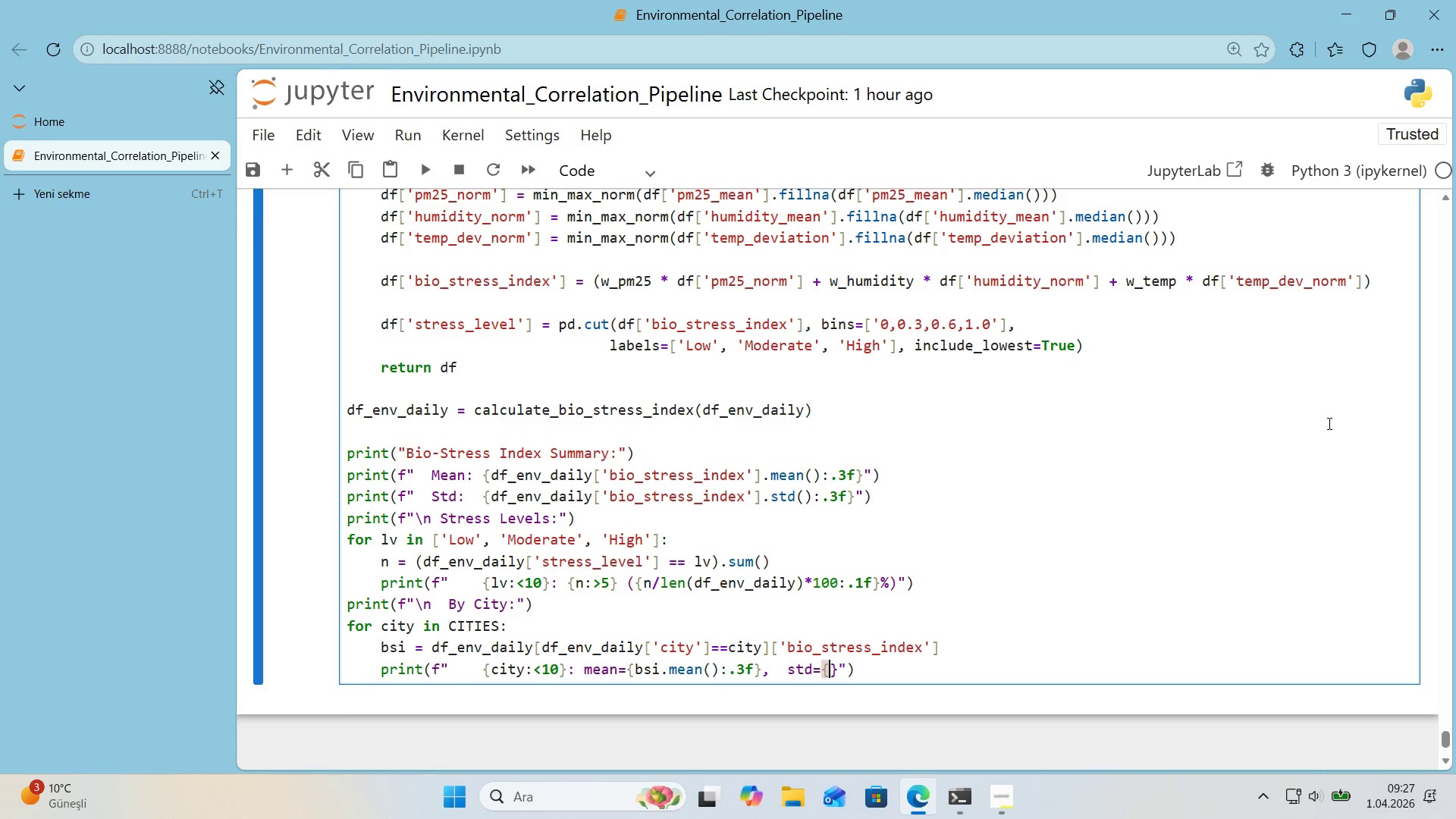 
type(bs'.std*(>.3f)
 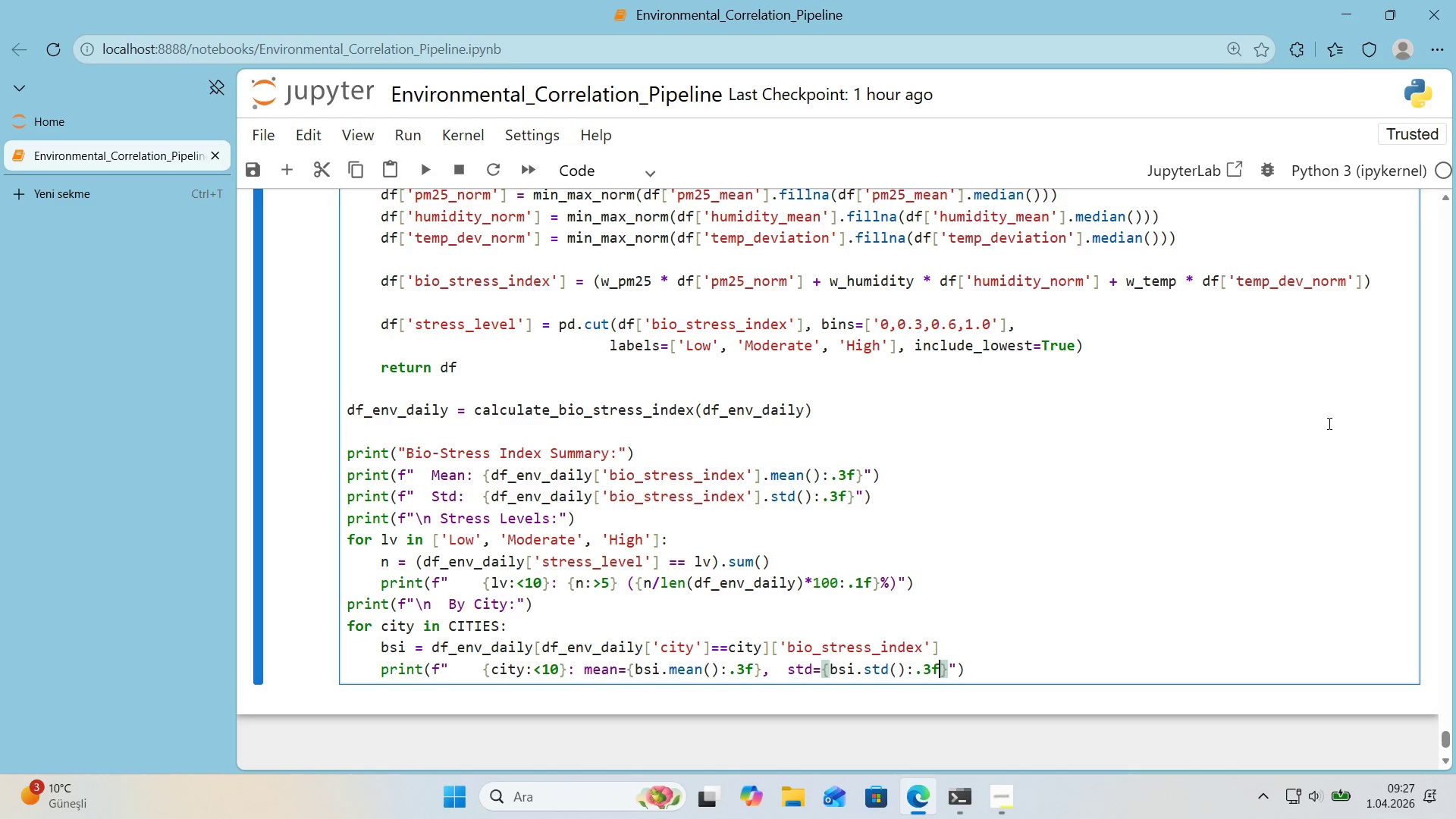 
key(ArrowRight)
 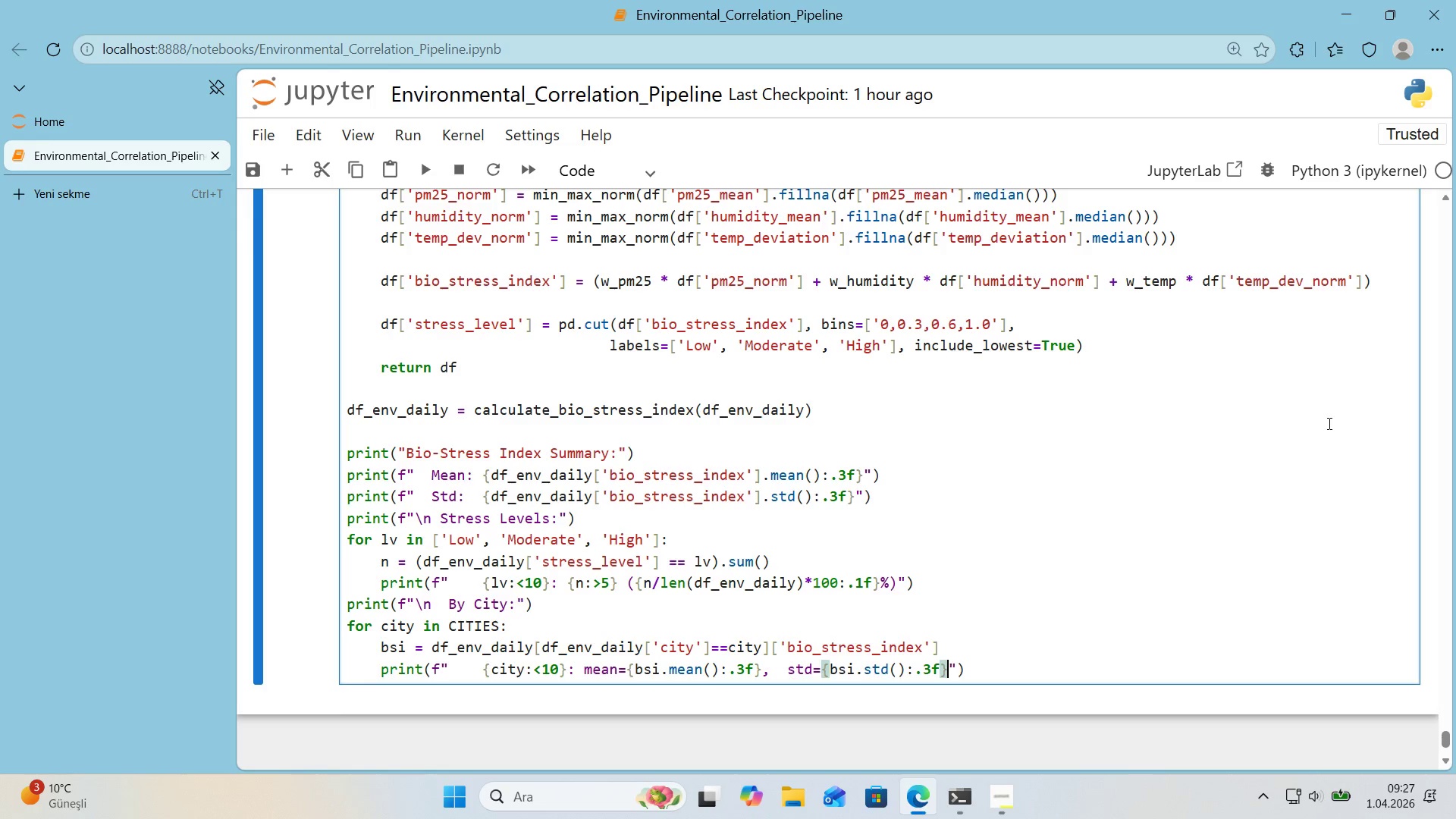 
key(ArrowRight)
 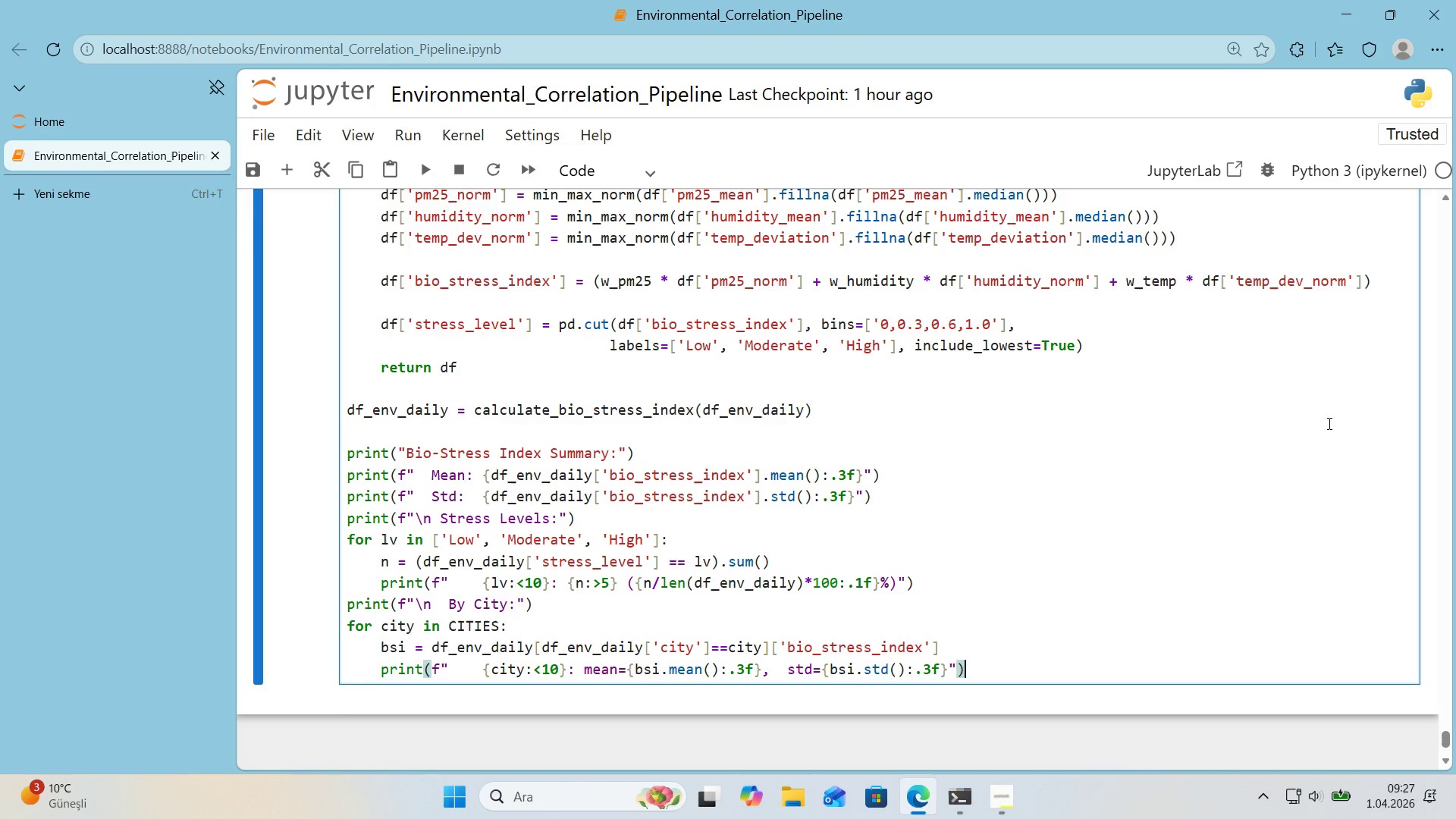 
key(ArrowRight)
 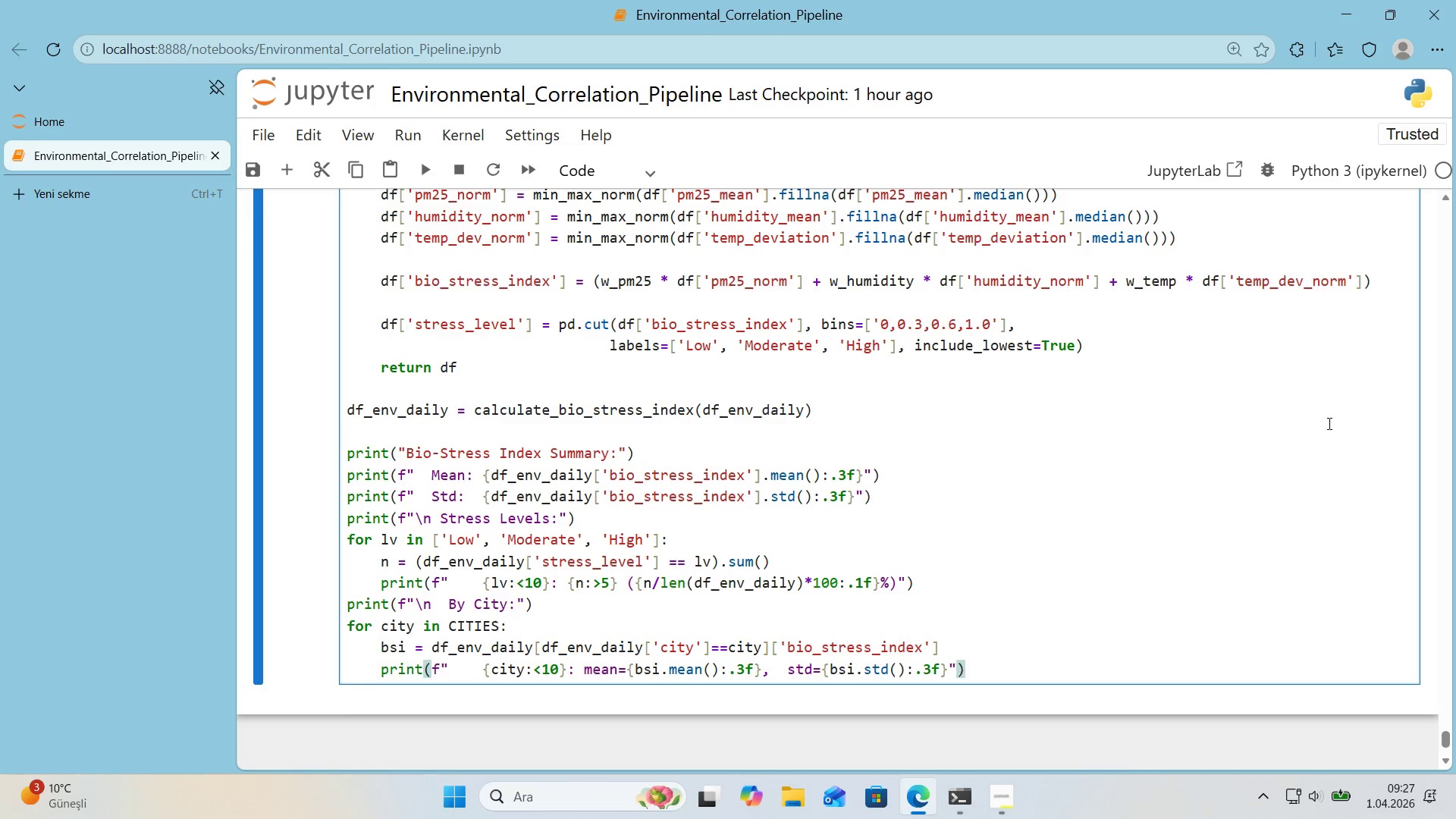 
key(Enter)
 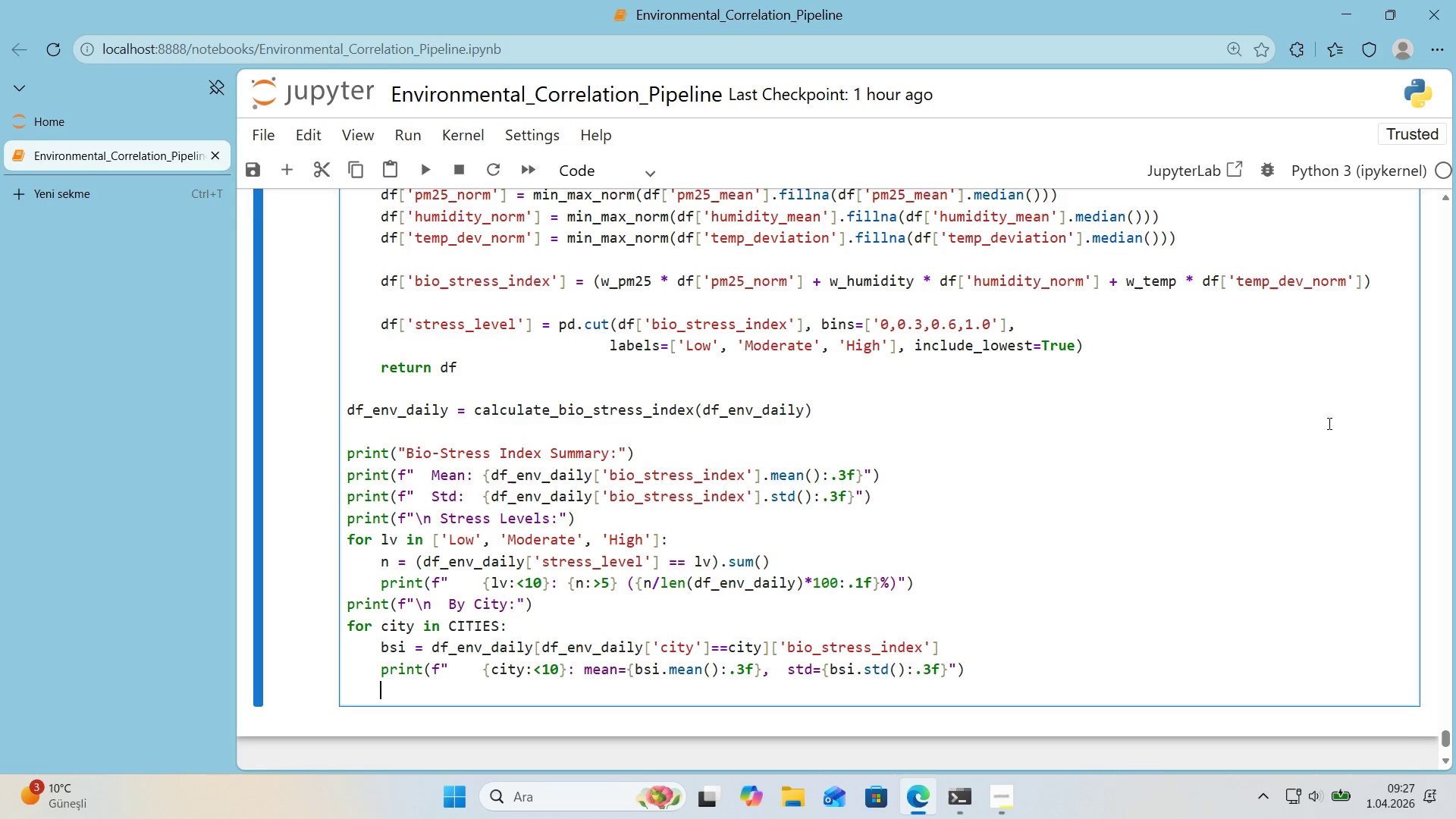 
key(Backspace)
 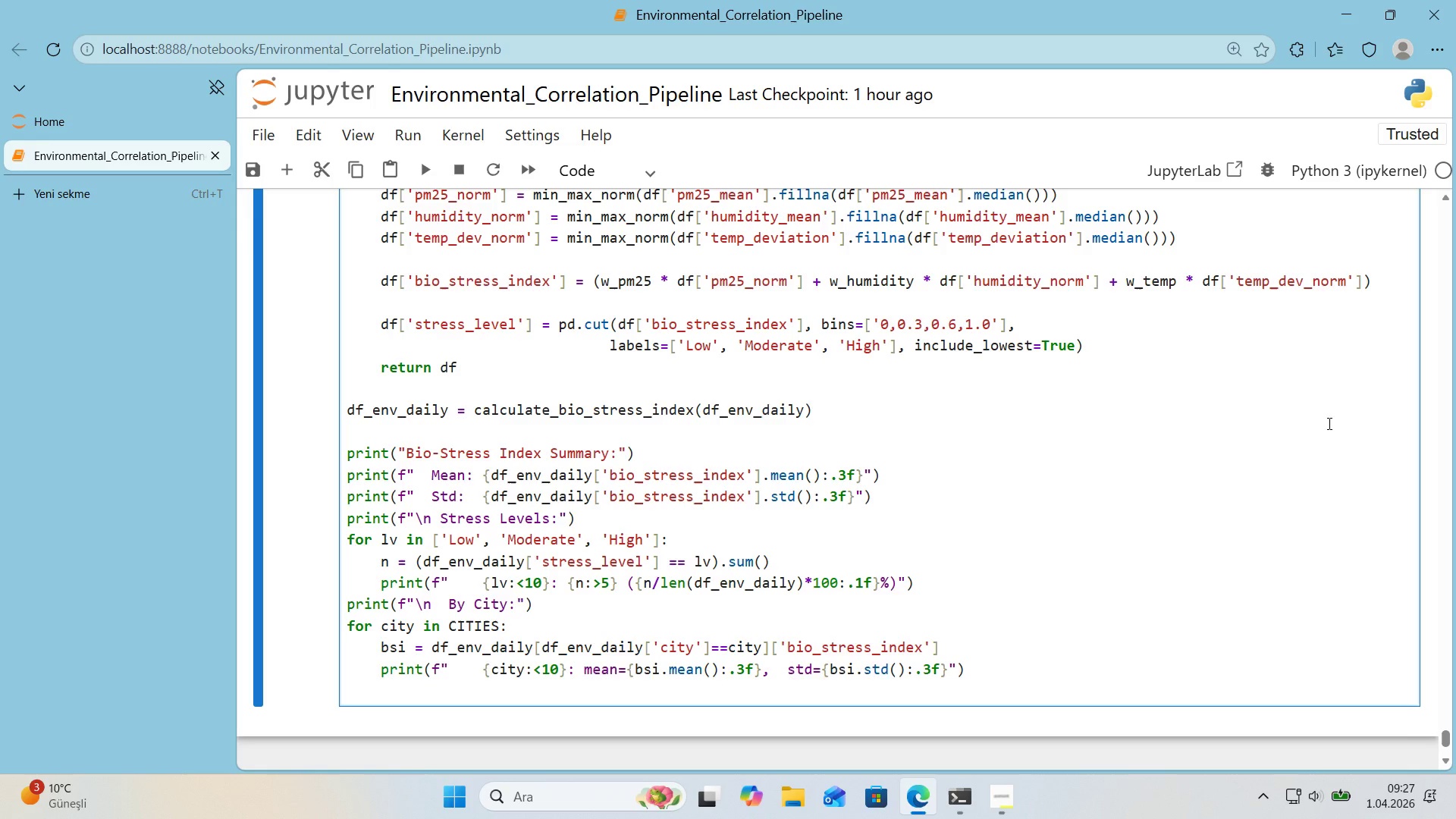 
key(Backspace)
 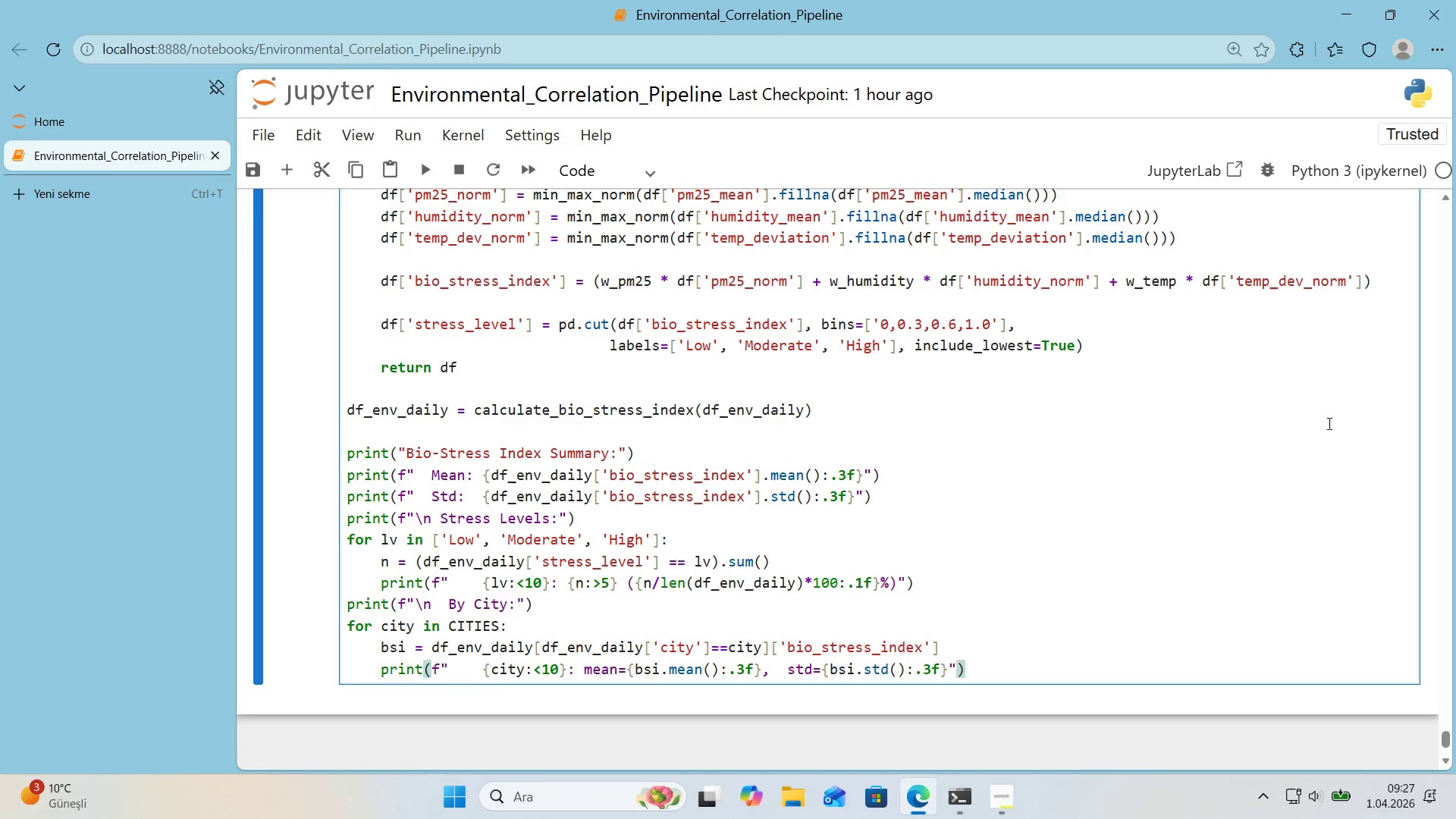 
key(Shift+Enter)
 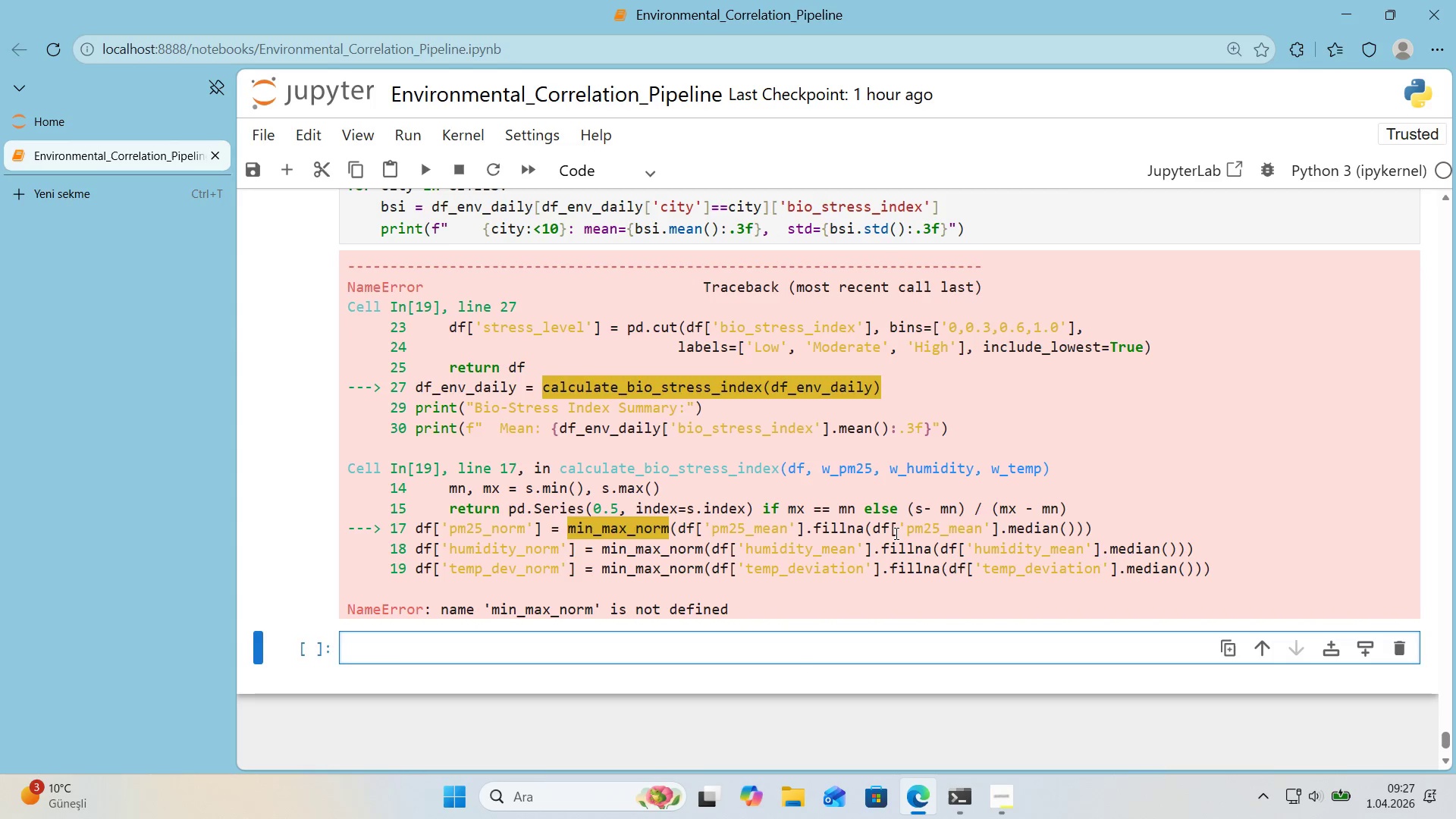 
scroll: coordinate [890, 536], scroll_direction: up, amount: 1.0
 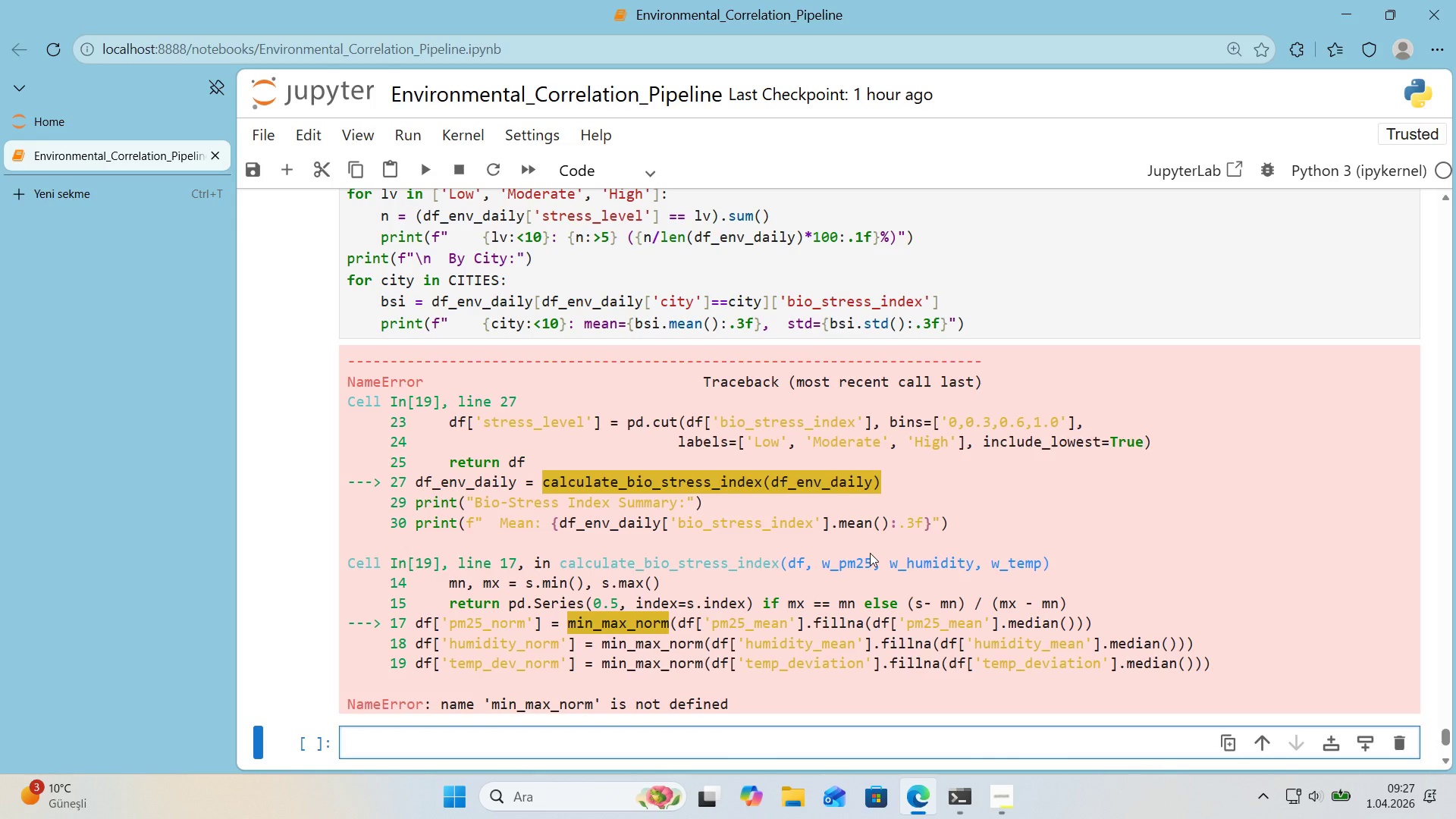 
wait(14.23)
 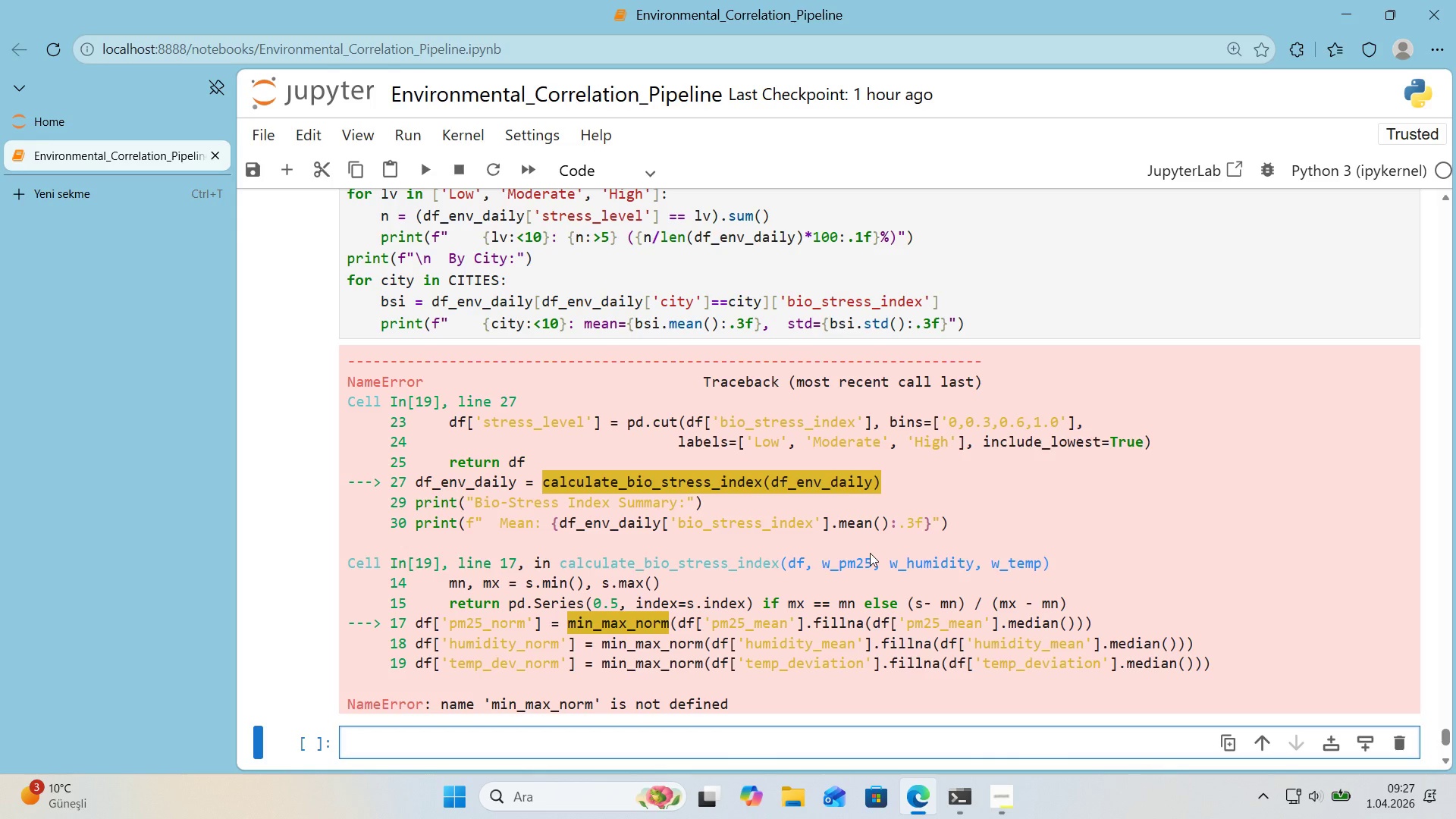 
scroll: coordinate [870, 553], scroll_direction: up, amount: 1.0
 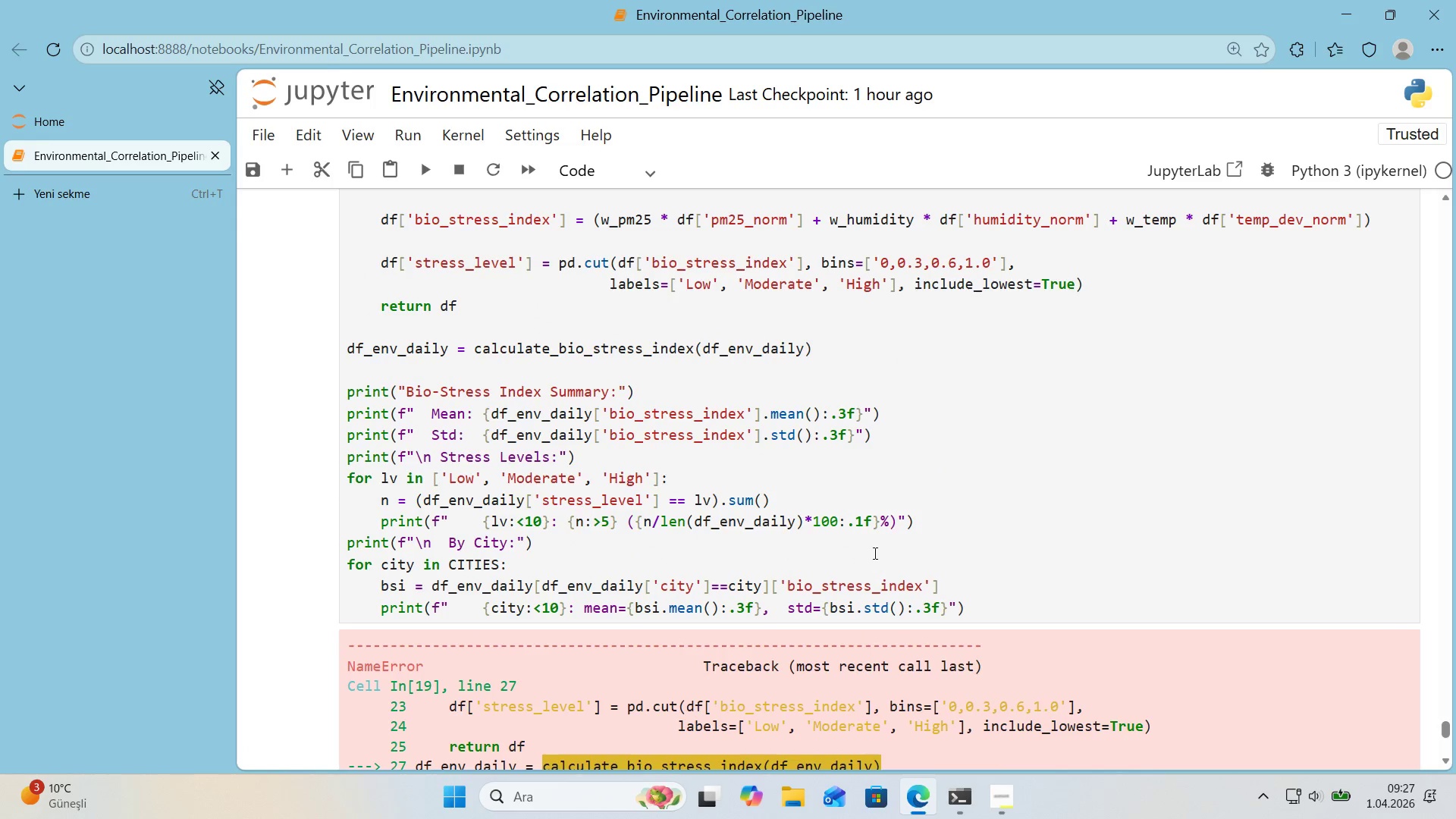 
scroll: coordinate [875, 553], scroll_direction: down, amount: 3.0
 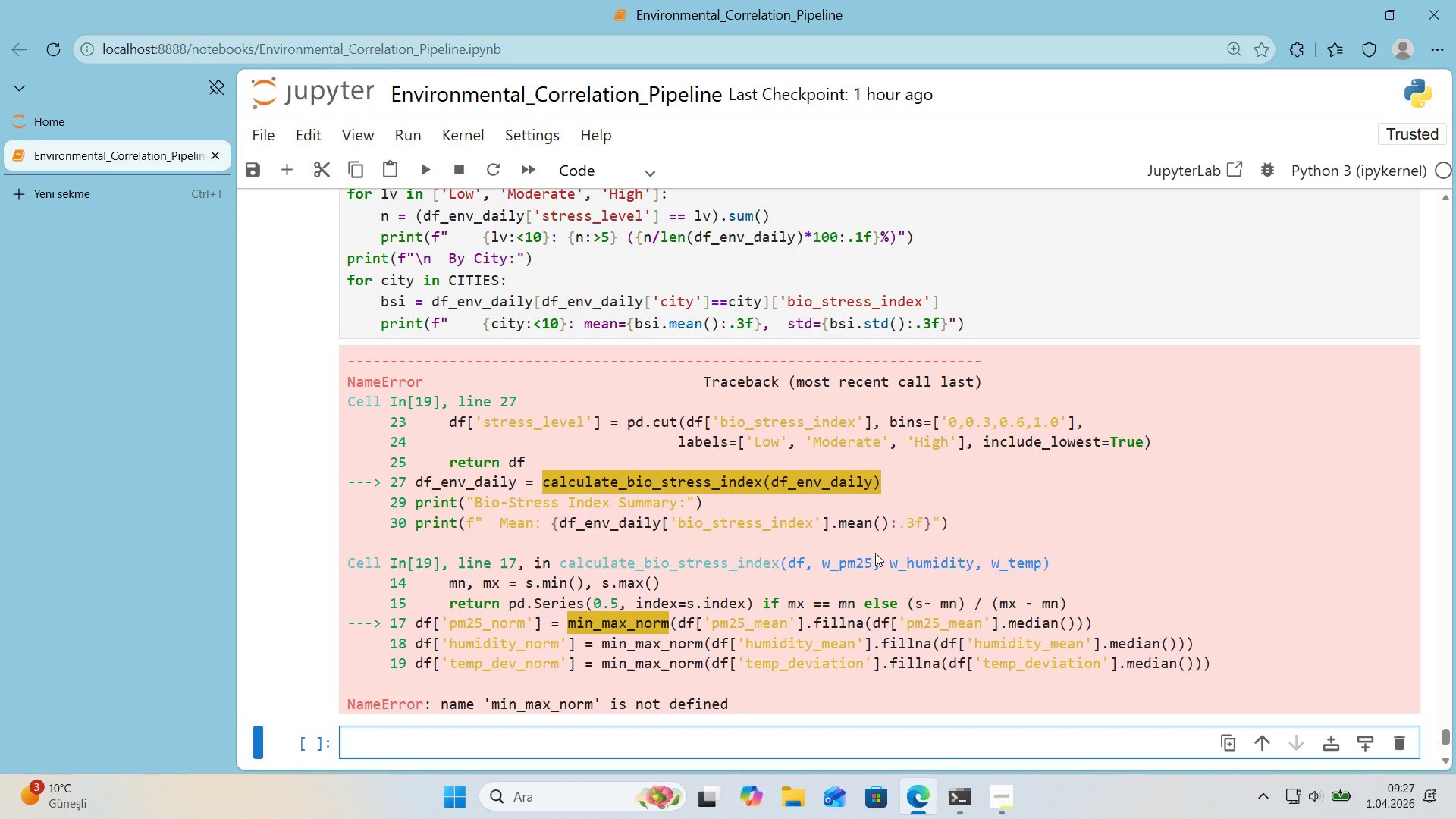 
scroll: coordinate [875, 553], scroll_direction: up, amount: 4.0
 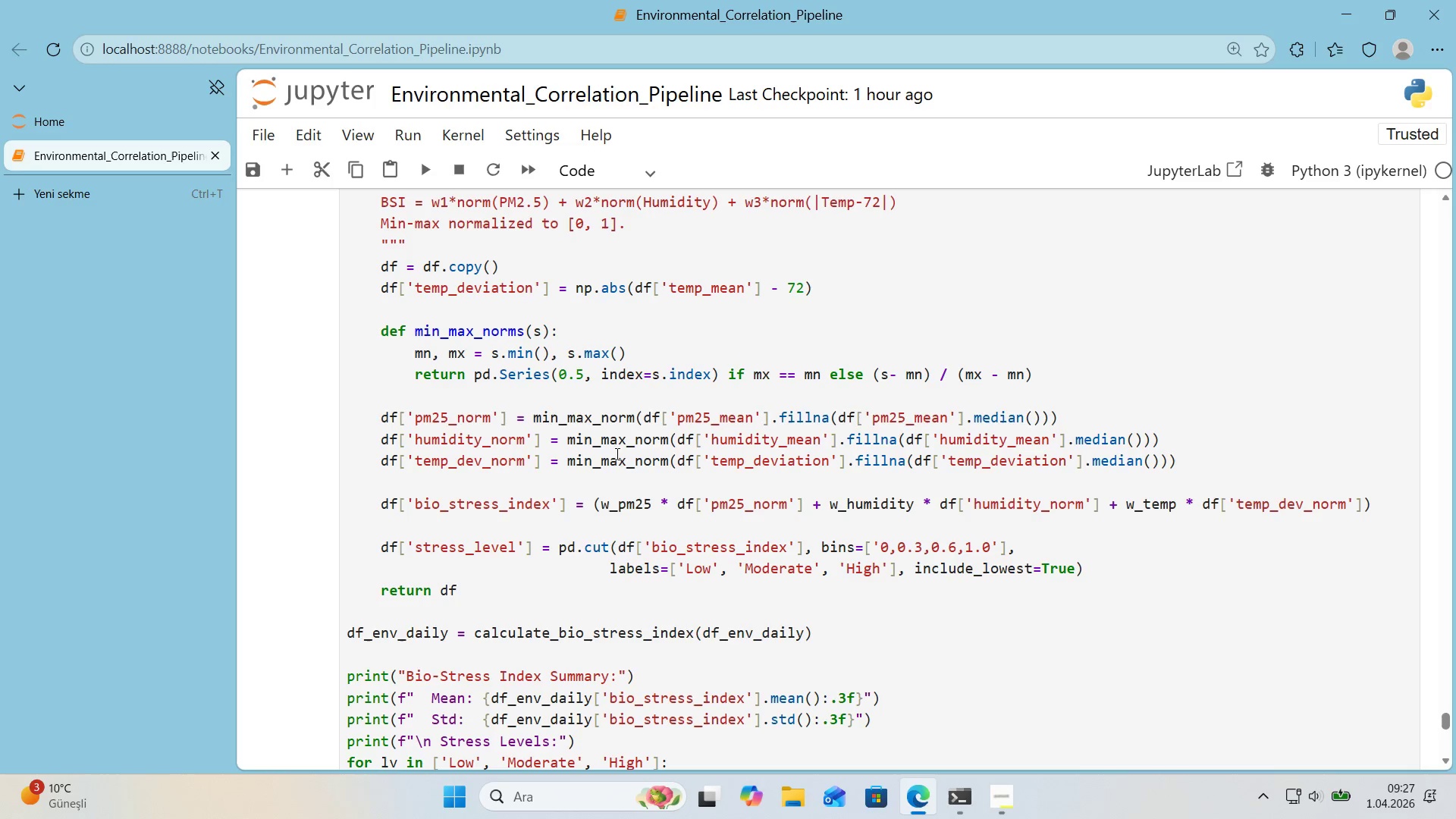 
left_click([529, 337])
 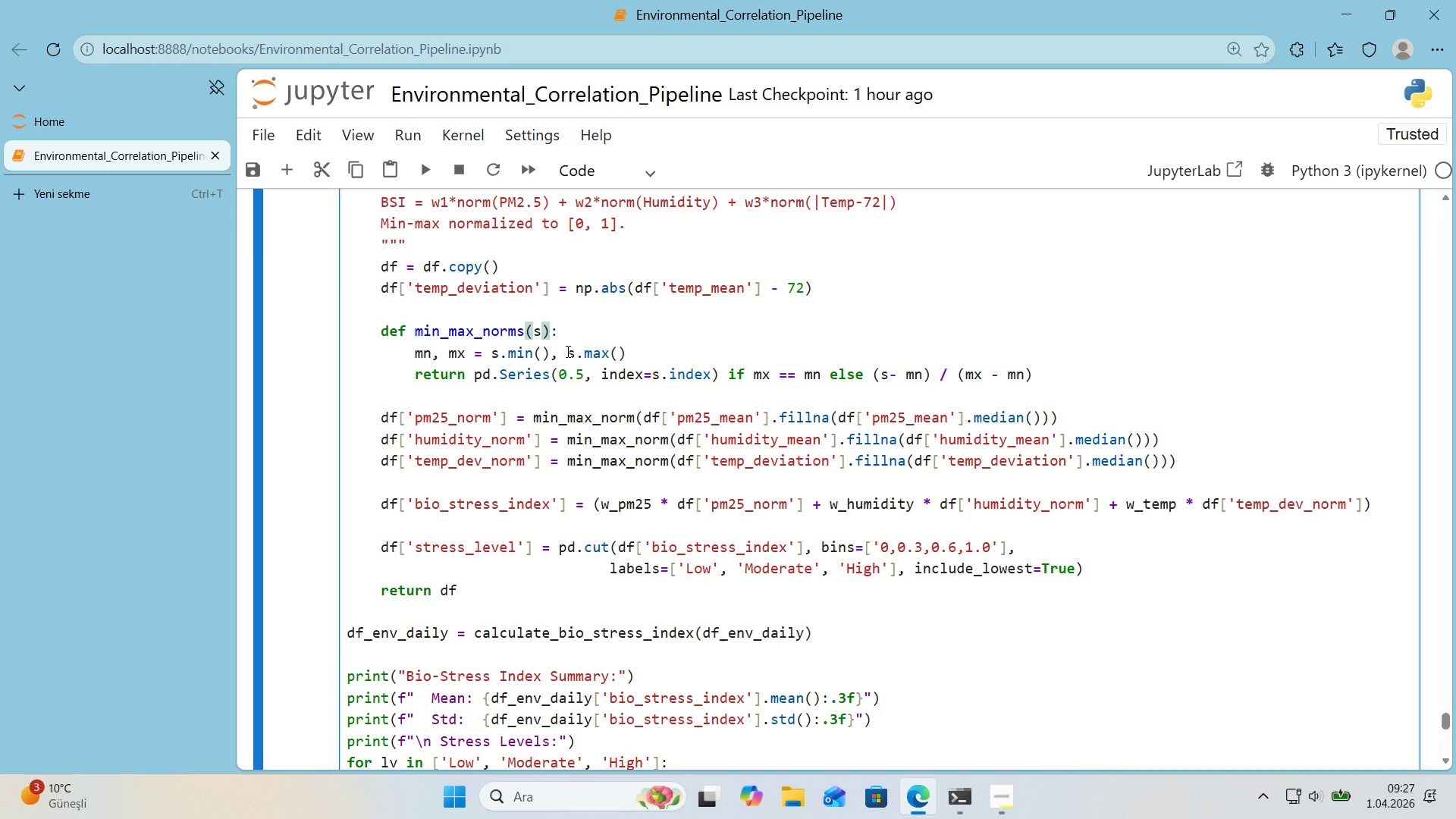 
key(Backspace)
 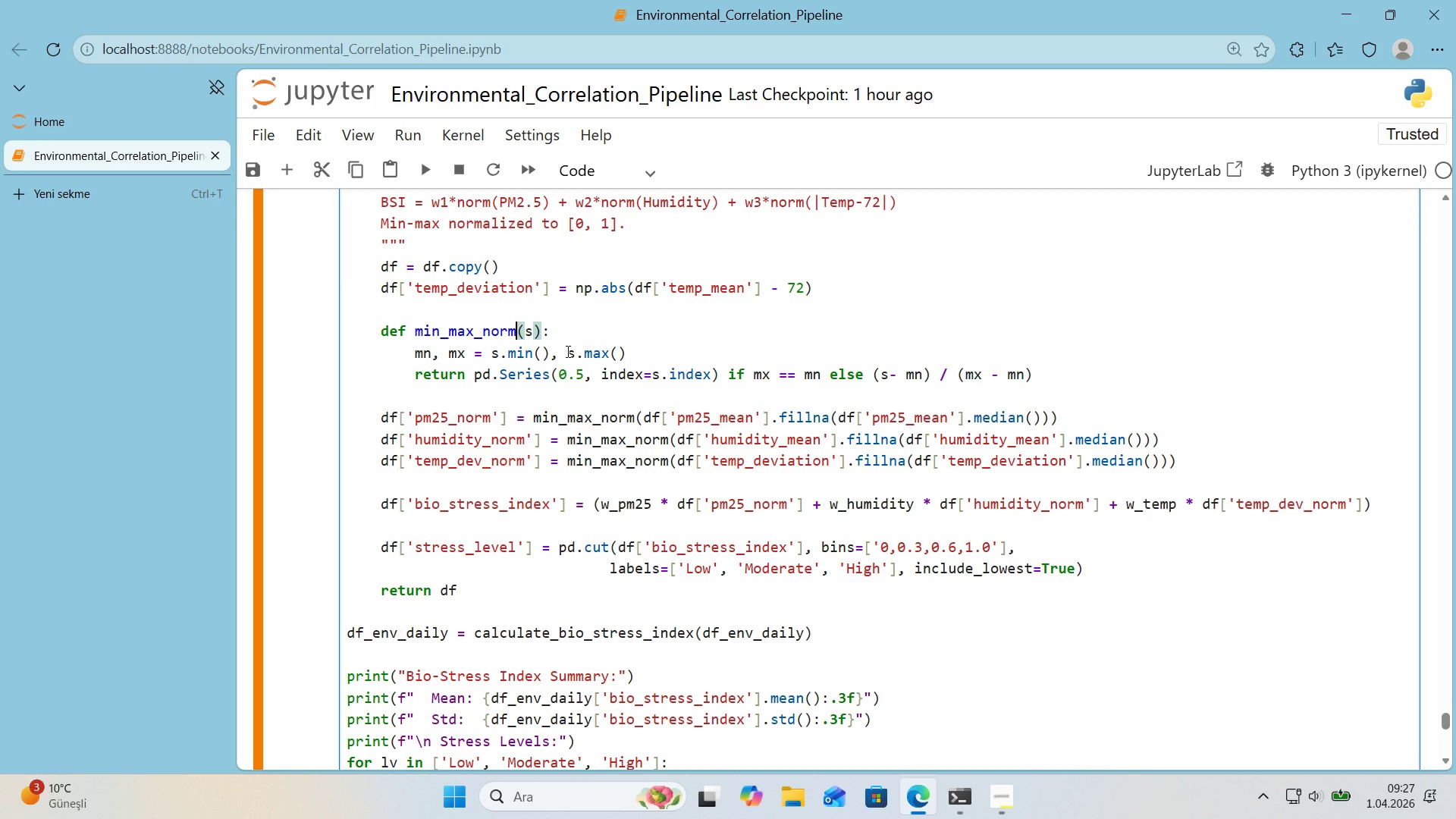 
key(Shift+Enter)
 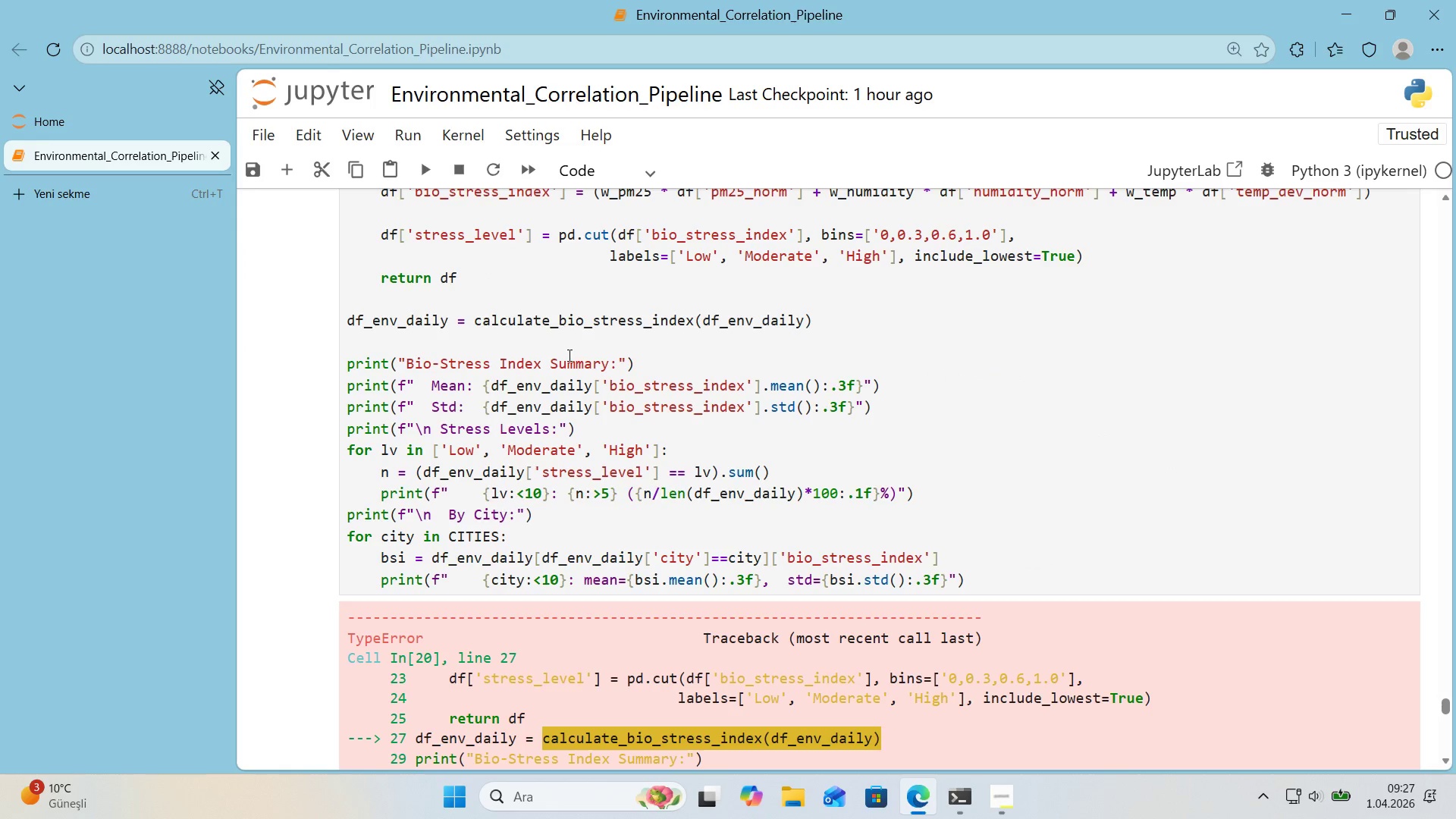 
scroll: coordinate [585, 391], scroll_direction: down, amount: 2.0
 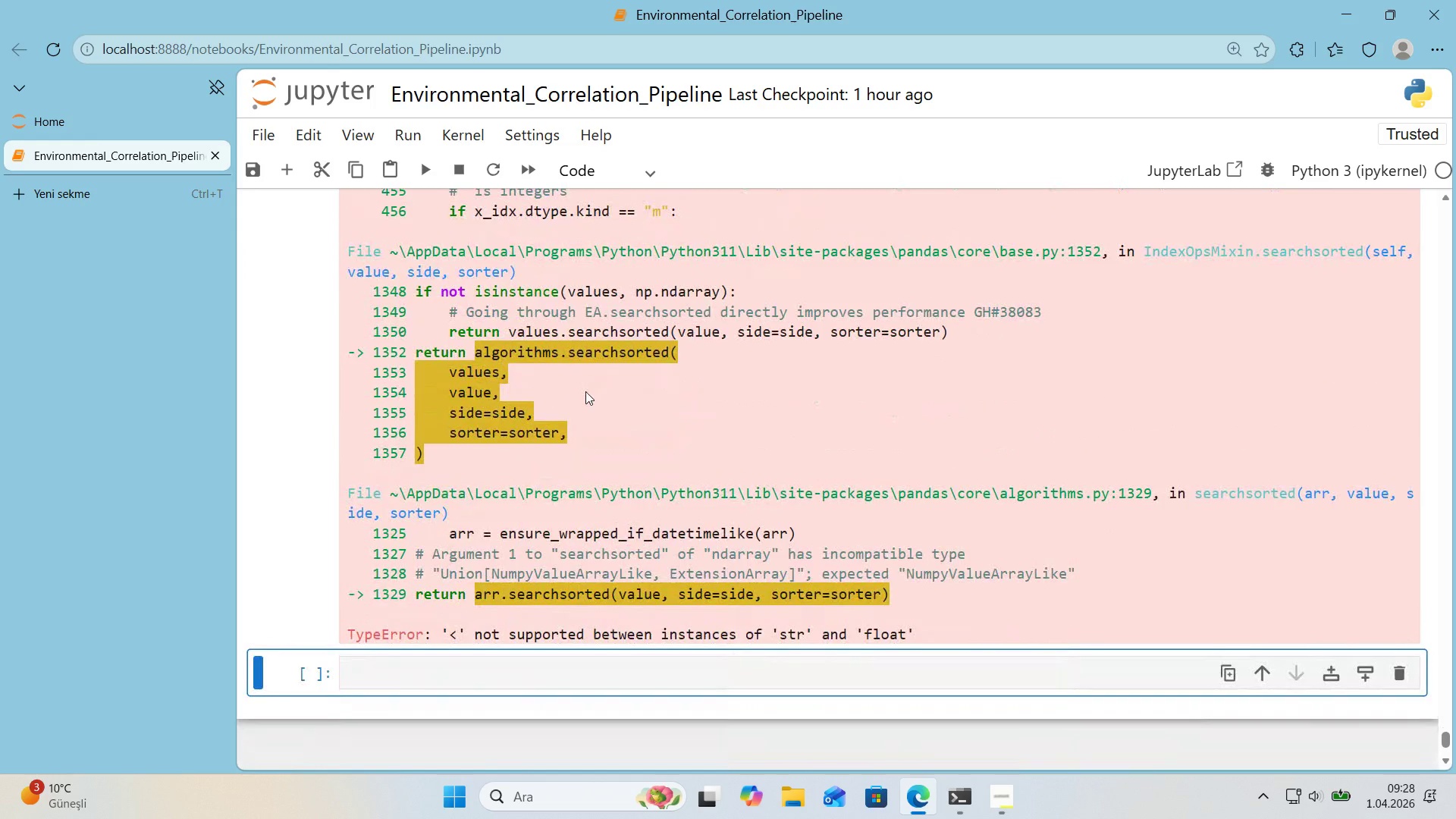 
scroll: coordinate [582, 394], scroll_direction: up, amount: 6.0
 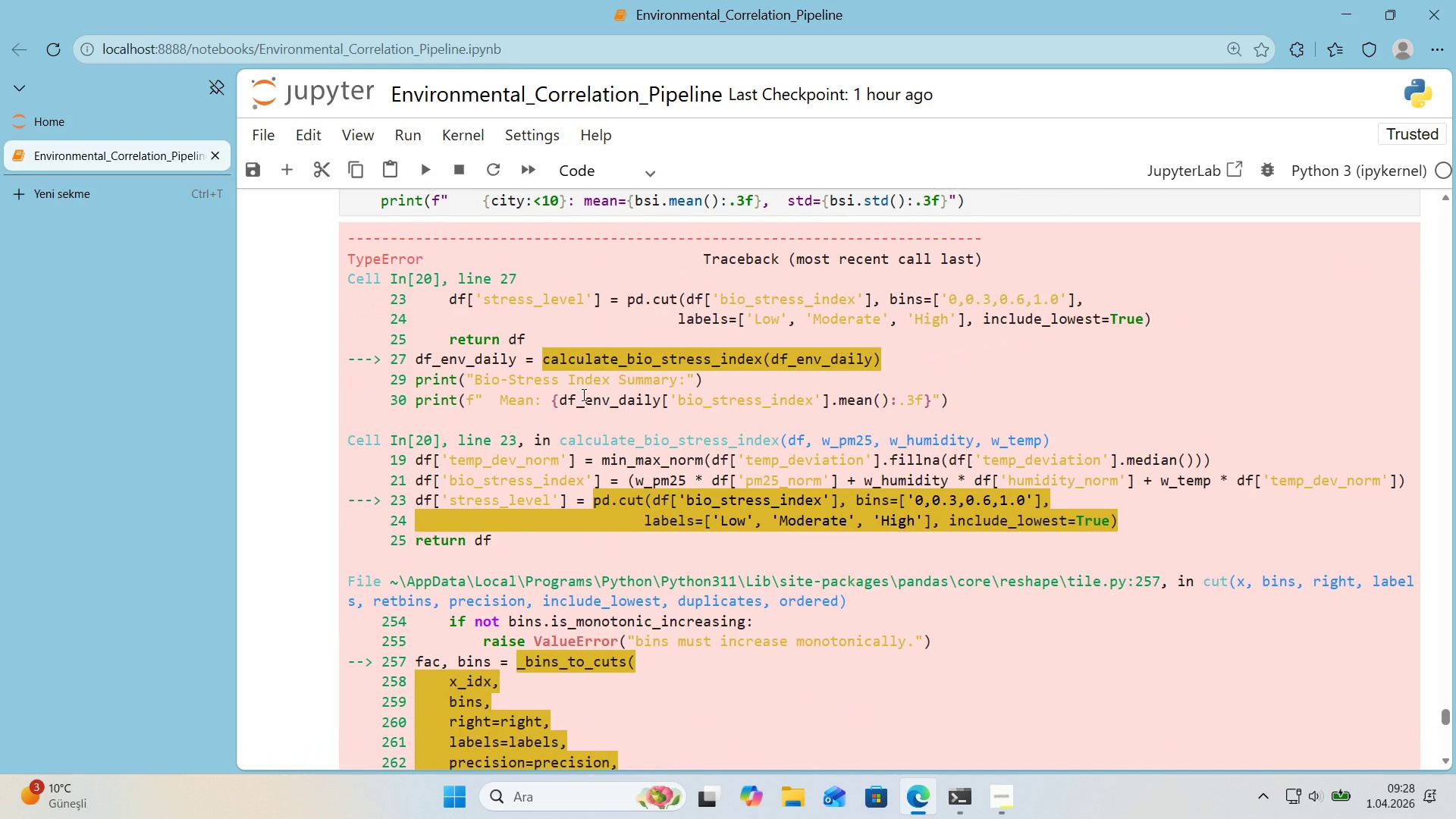 
wait(6.09)
 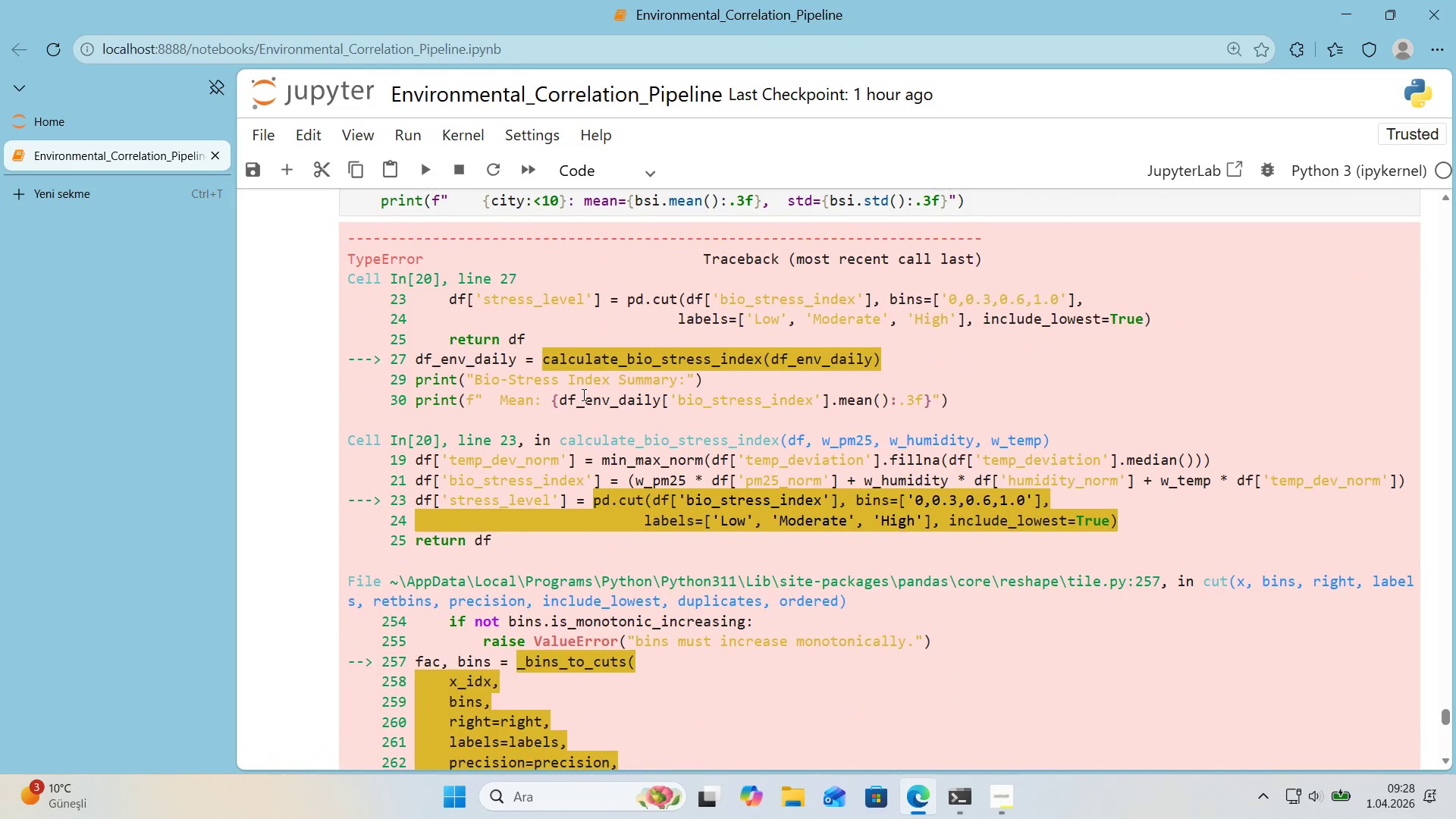 
scroll: coordinate [582, 394], scroll_direction: up, amount: 1.0
 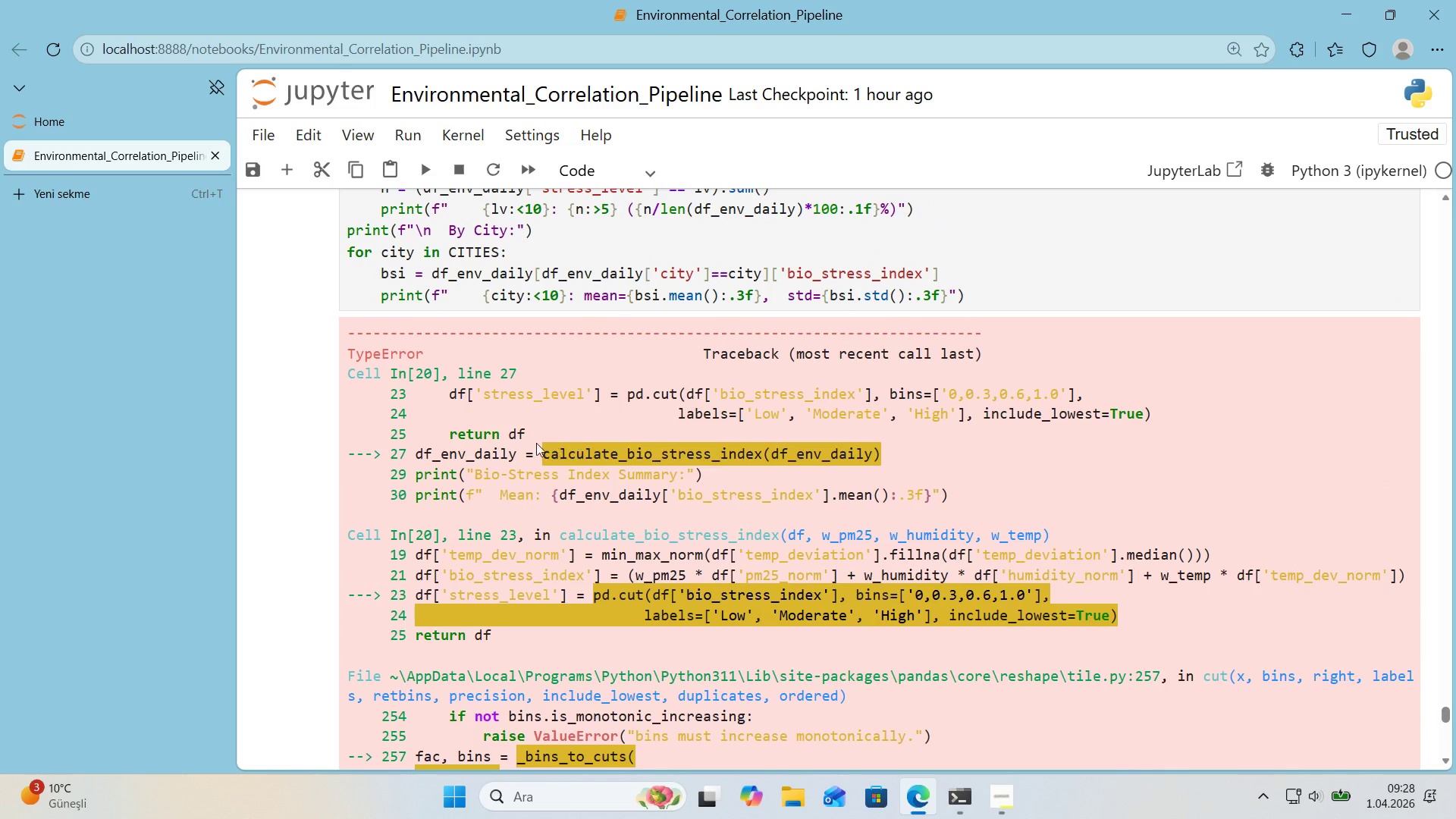 
left_click_drag(start_coordinate=[416, 459], to_coordinate=[879, 457])
 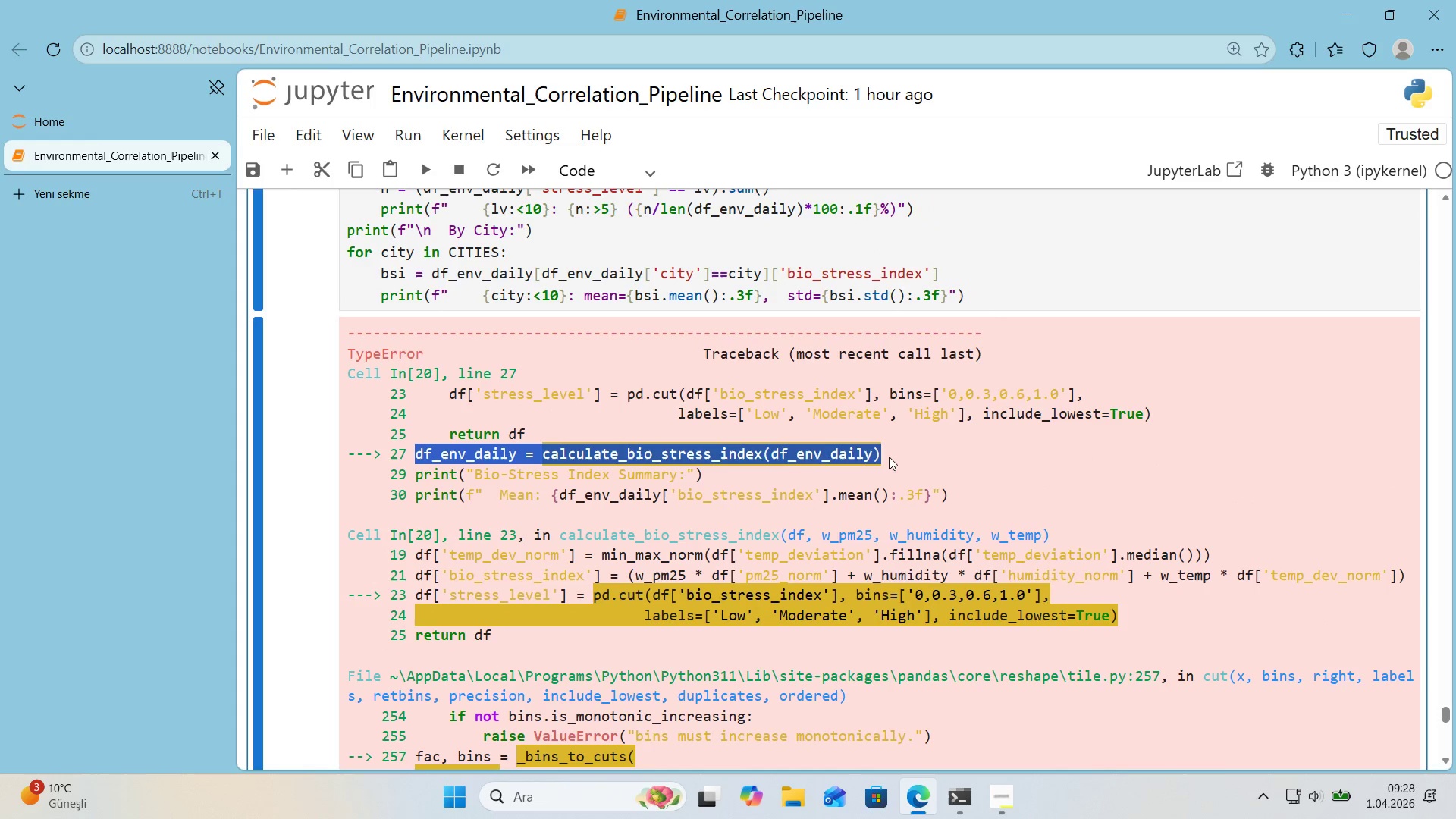 
key(Control+Shift+C)
 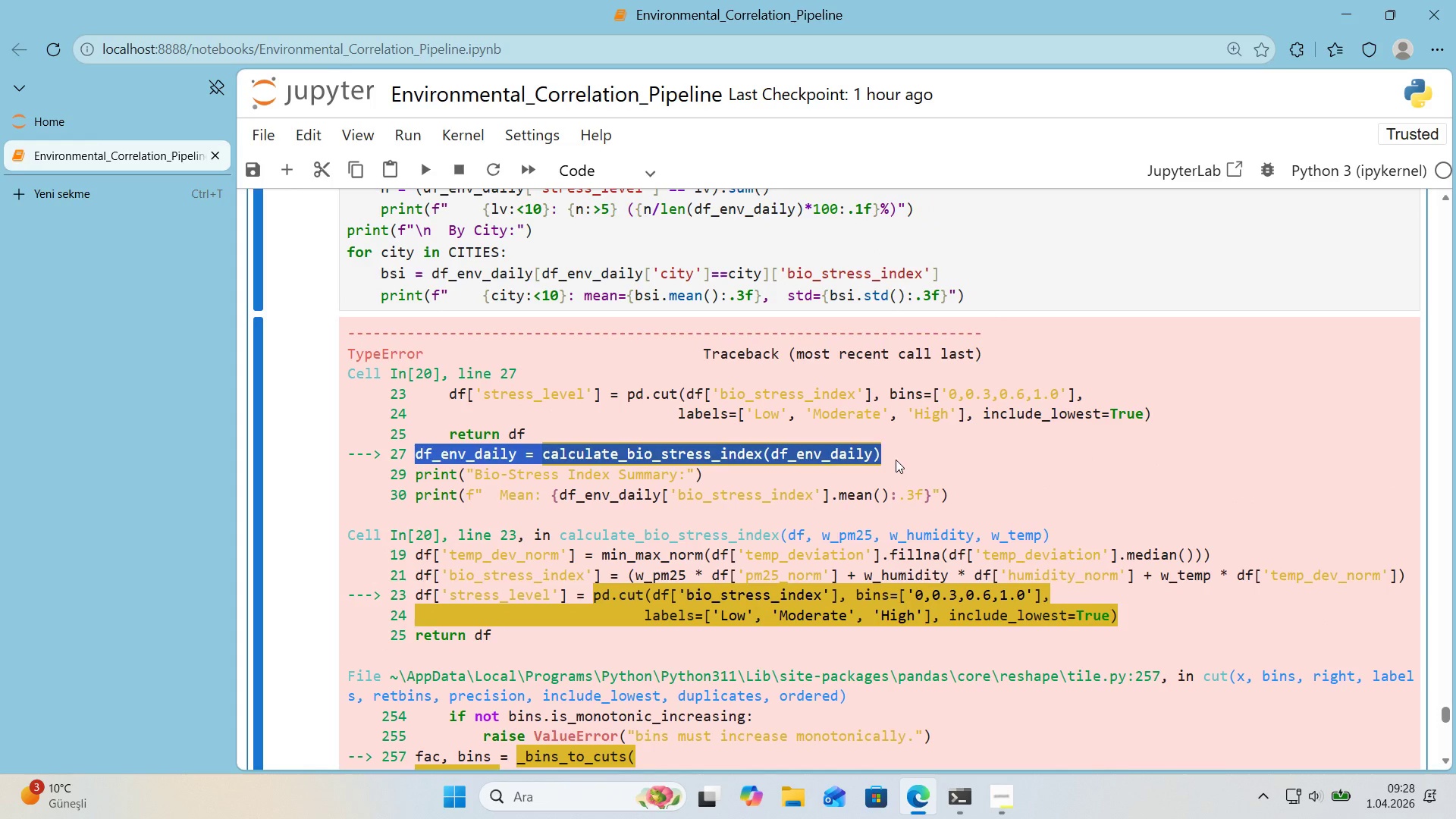 
left_click([896, 460])
 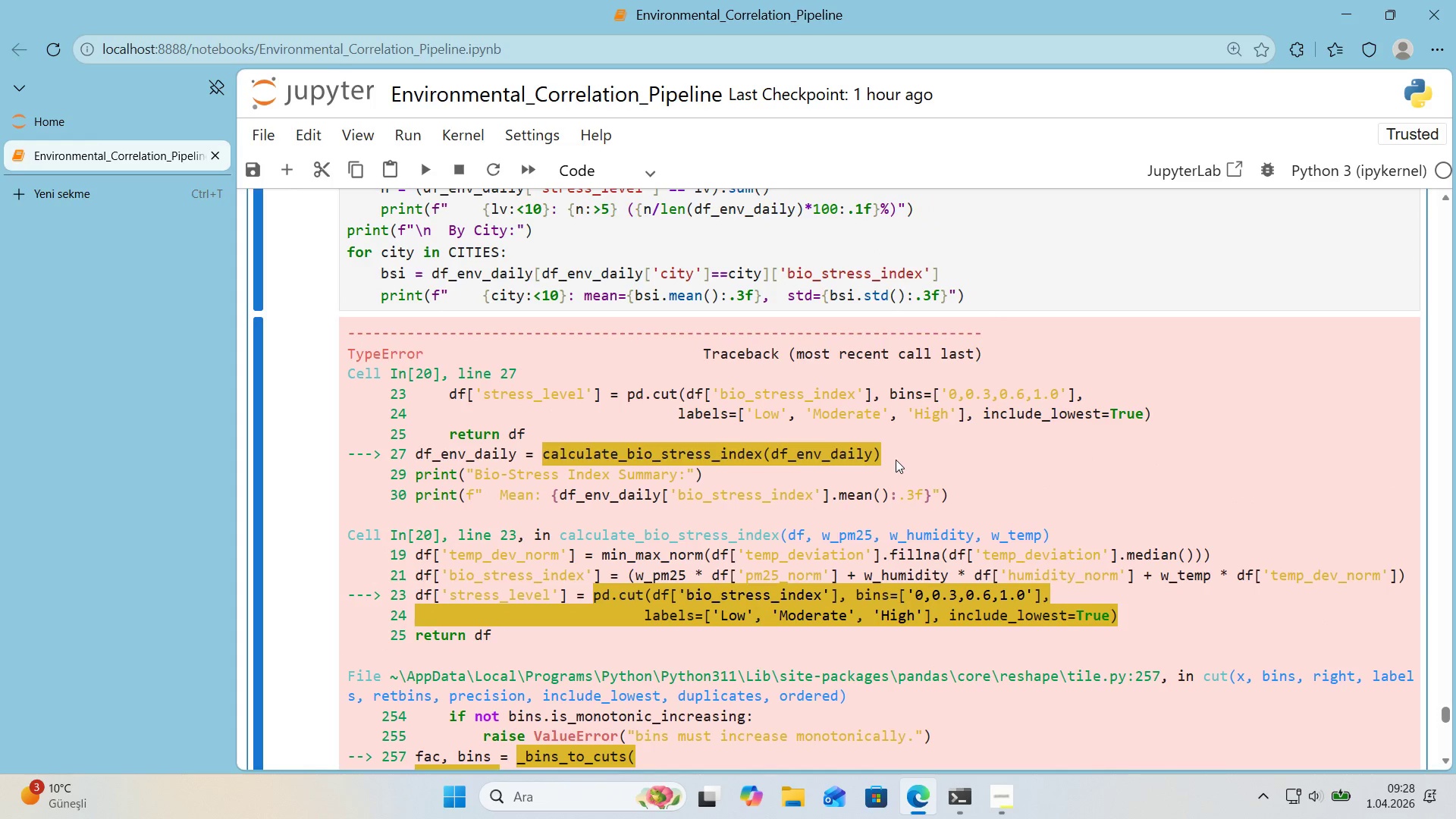 
key(Control+Shift+ControlLeft)
 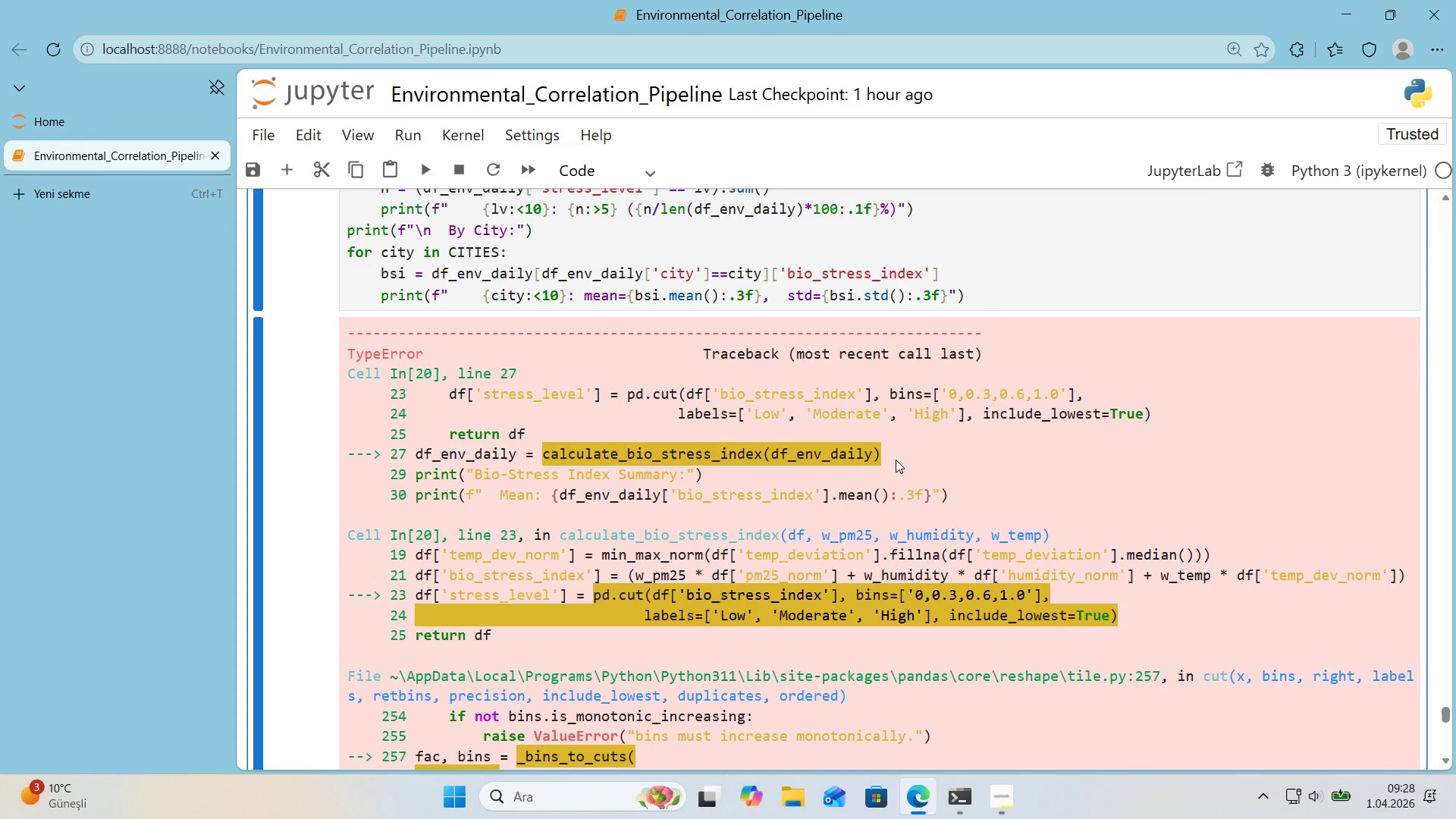 
key(Control+Shift+F)
 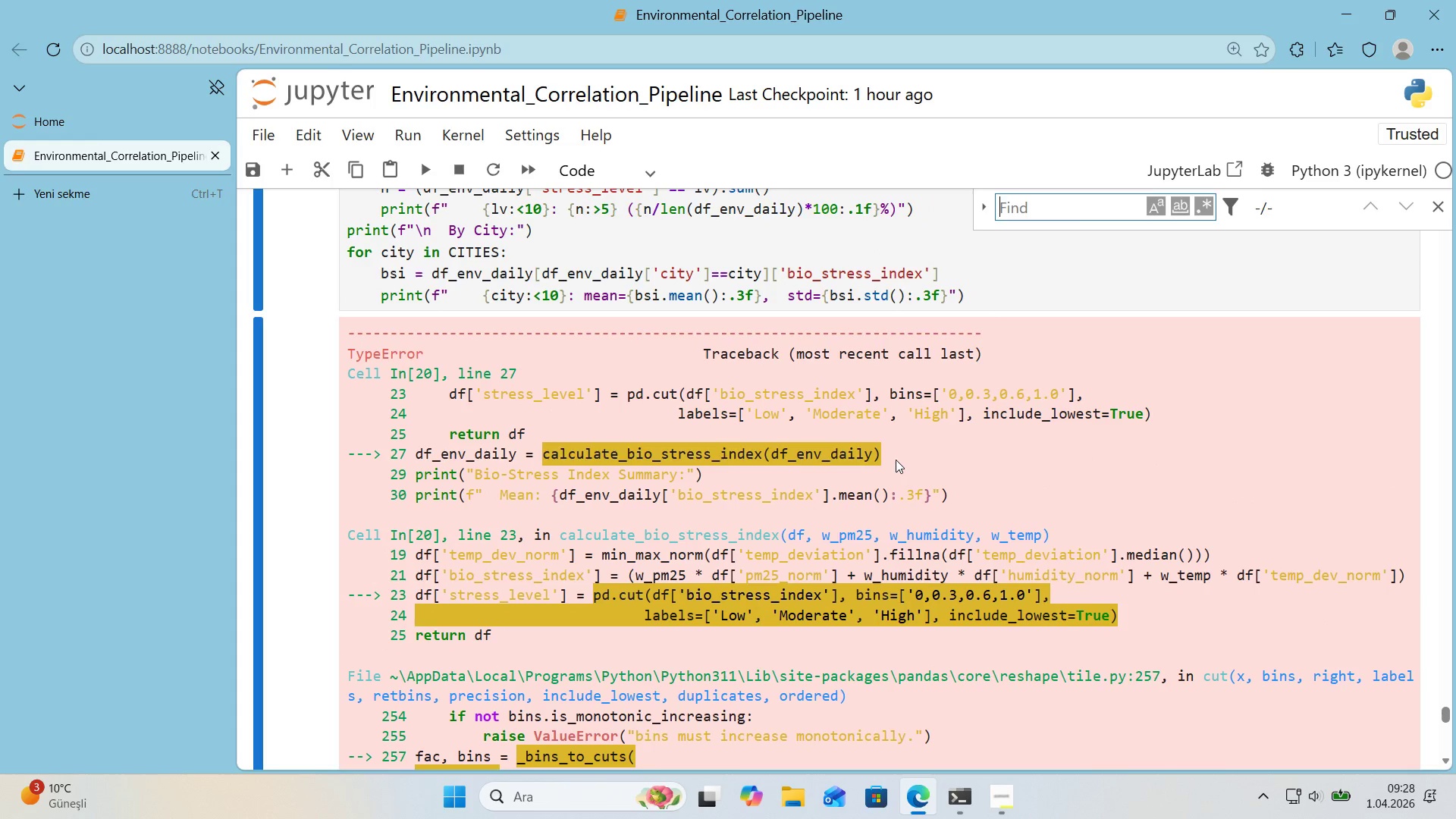 
key(Control+Shift+ControlLeft)
 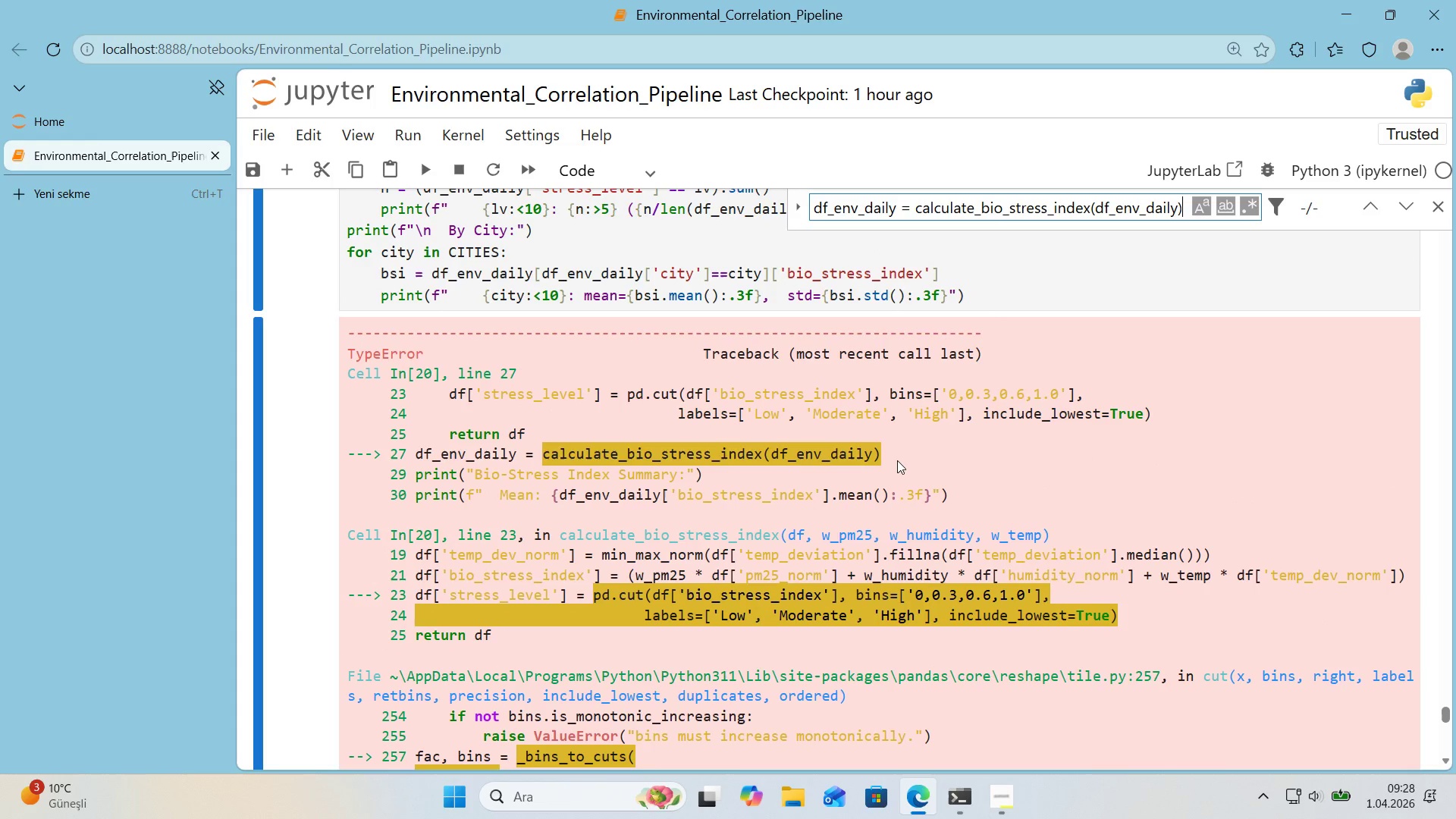 
key(Control+Shift+V)
 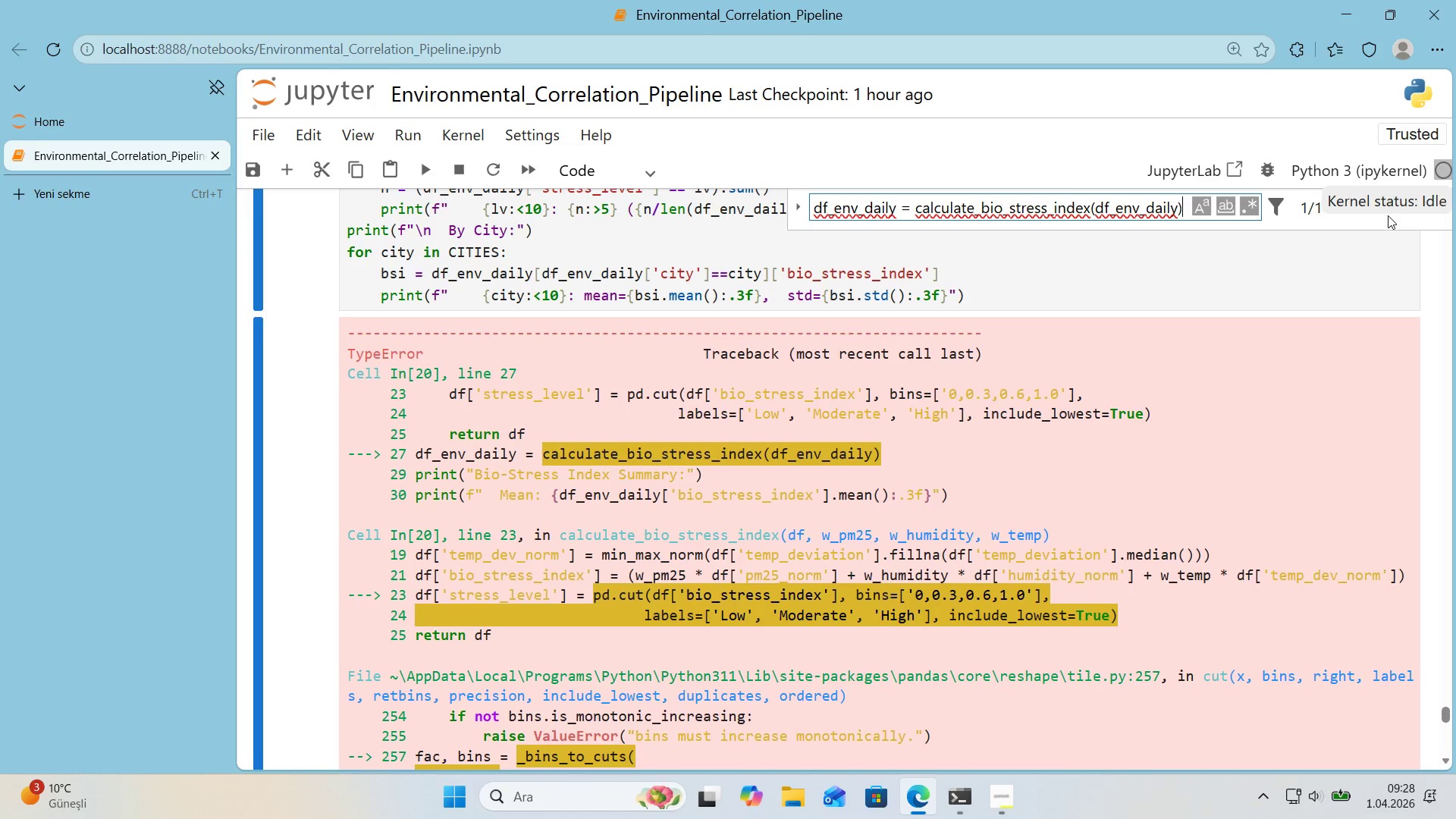 
left_click([1370, 212])
 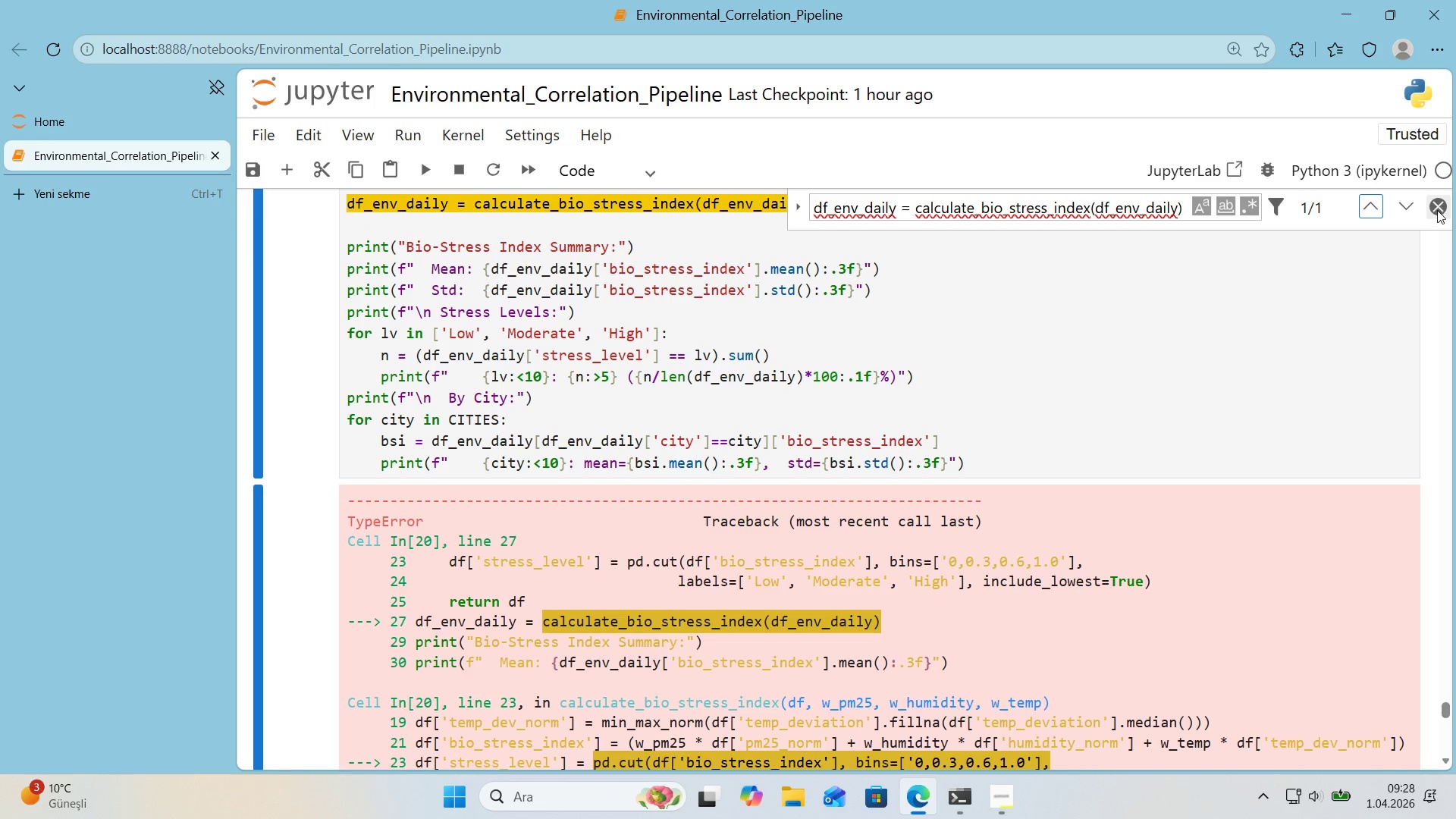 
left_click([1437, 210])
 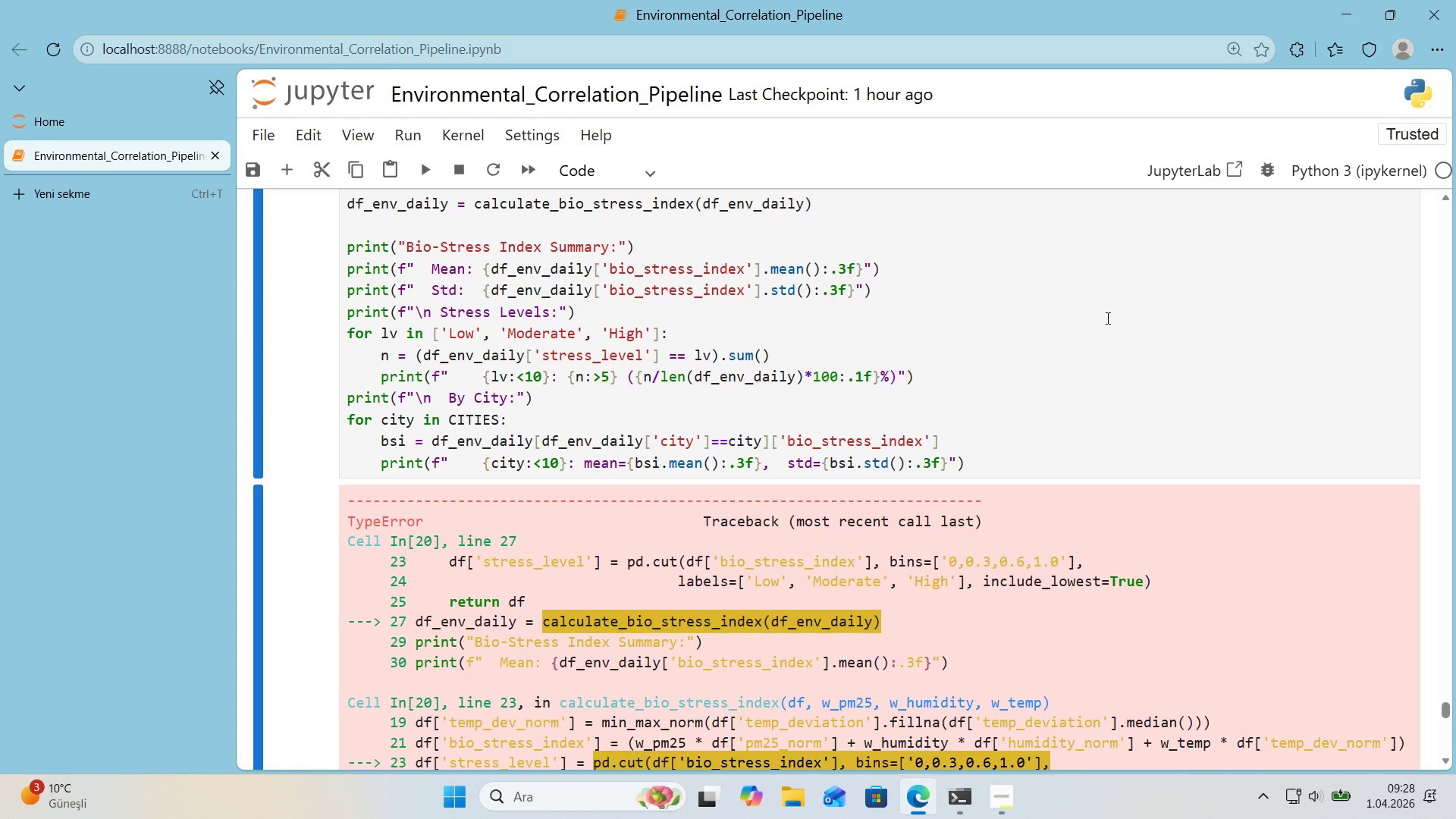 
scroll: coordinate [1106, 318], scroll_direction: up, amount: 1.0
 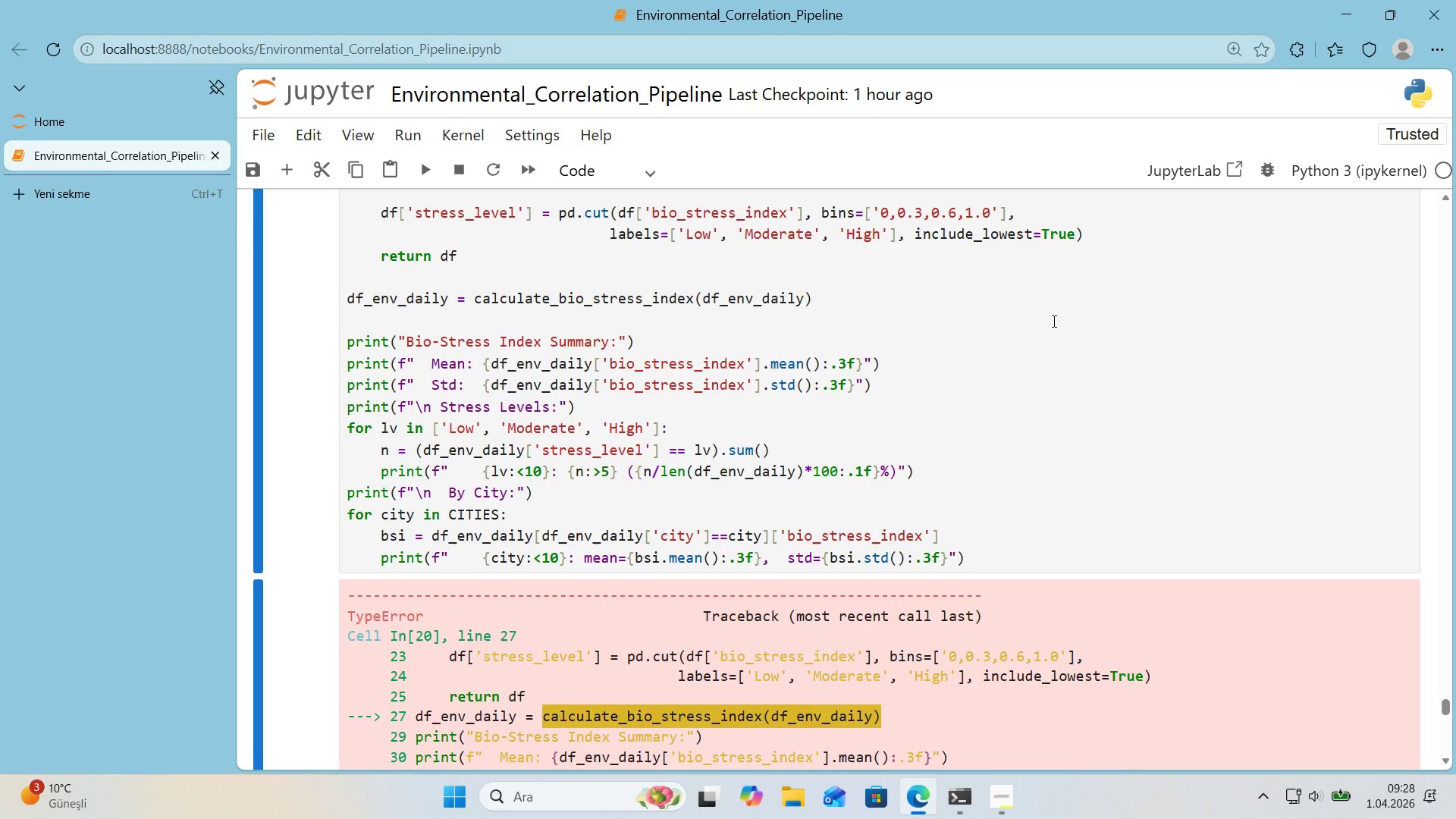 
left_click([1053, 321])
 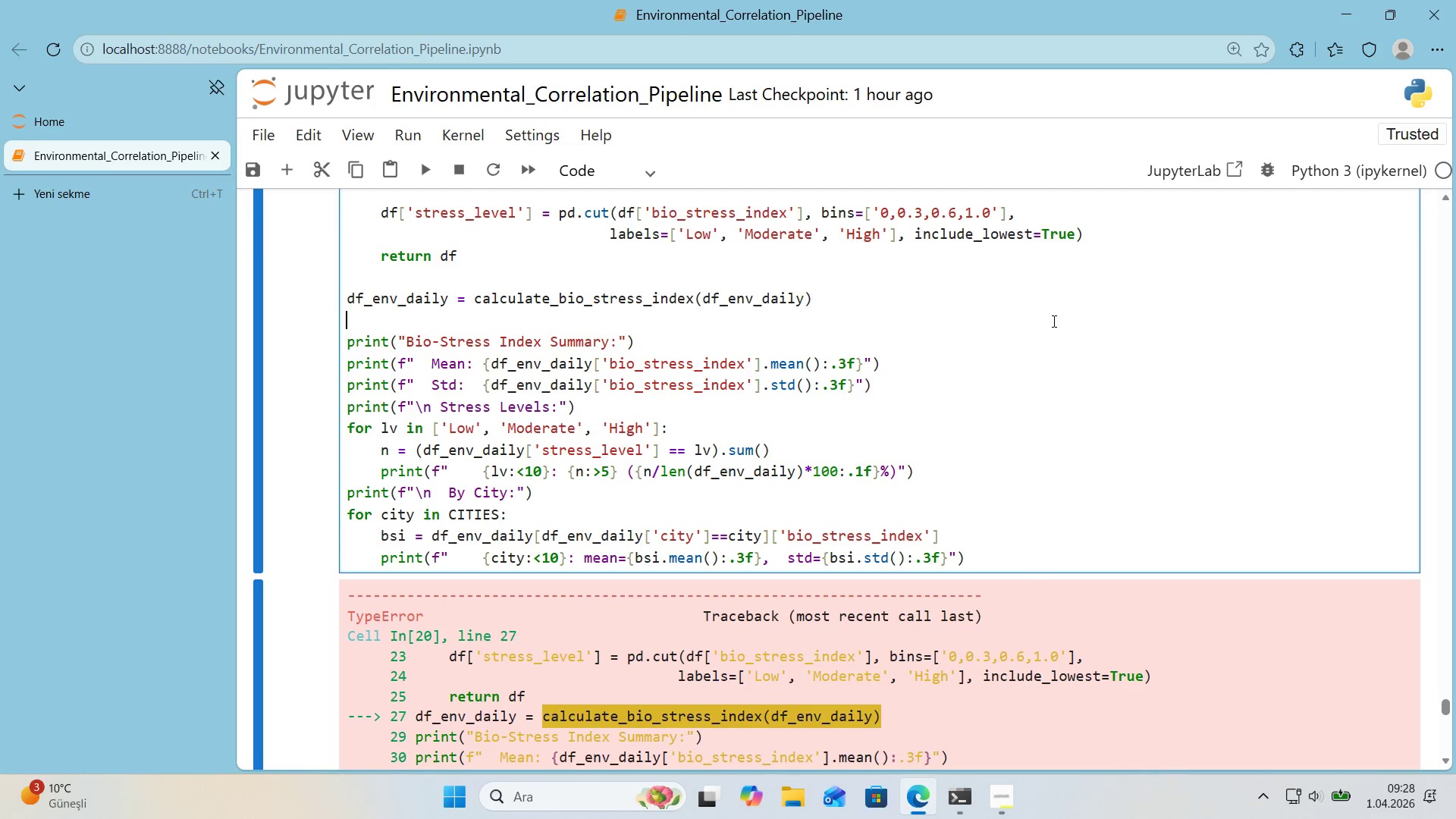 
scroll: coordinate [1032, 334], scroll_direction: up, amount: 3.0
 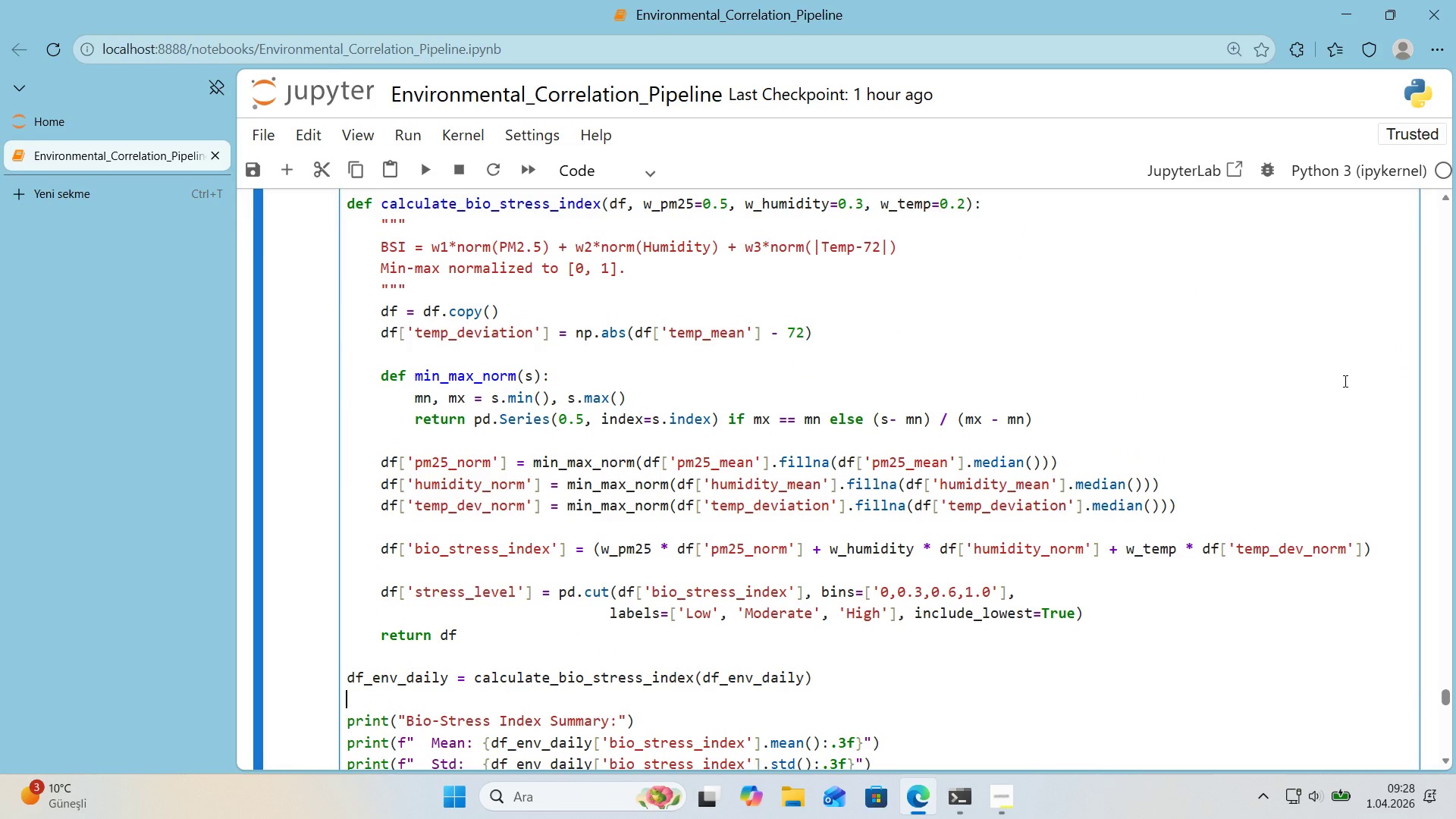 
wait(9.95)
 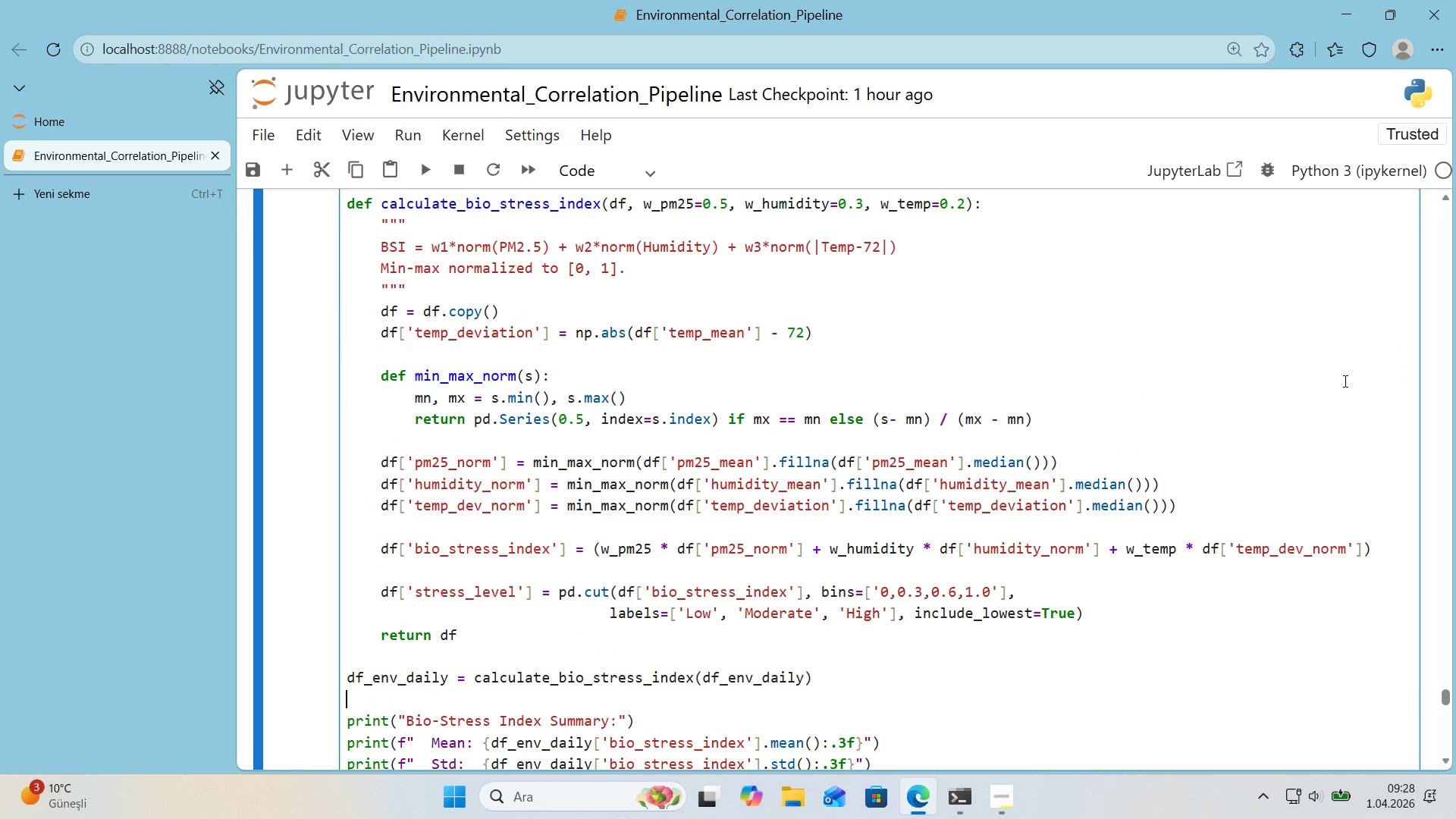 
scroll: coordinate [1368, 375], scroll_direction: down, amount: 8.0
 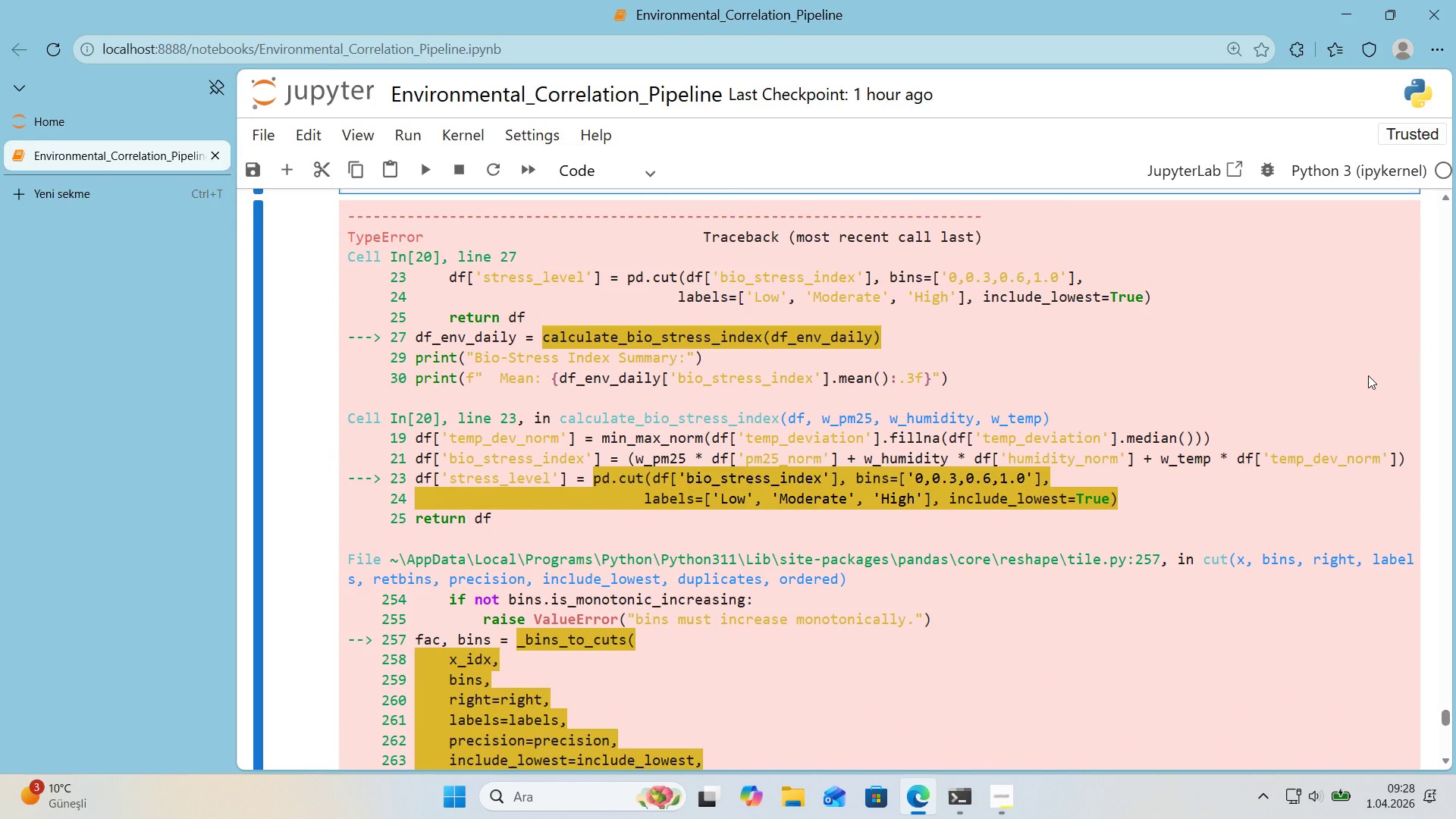 
wait(14.37)
 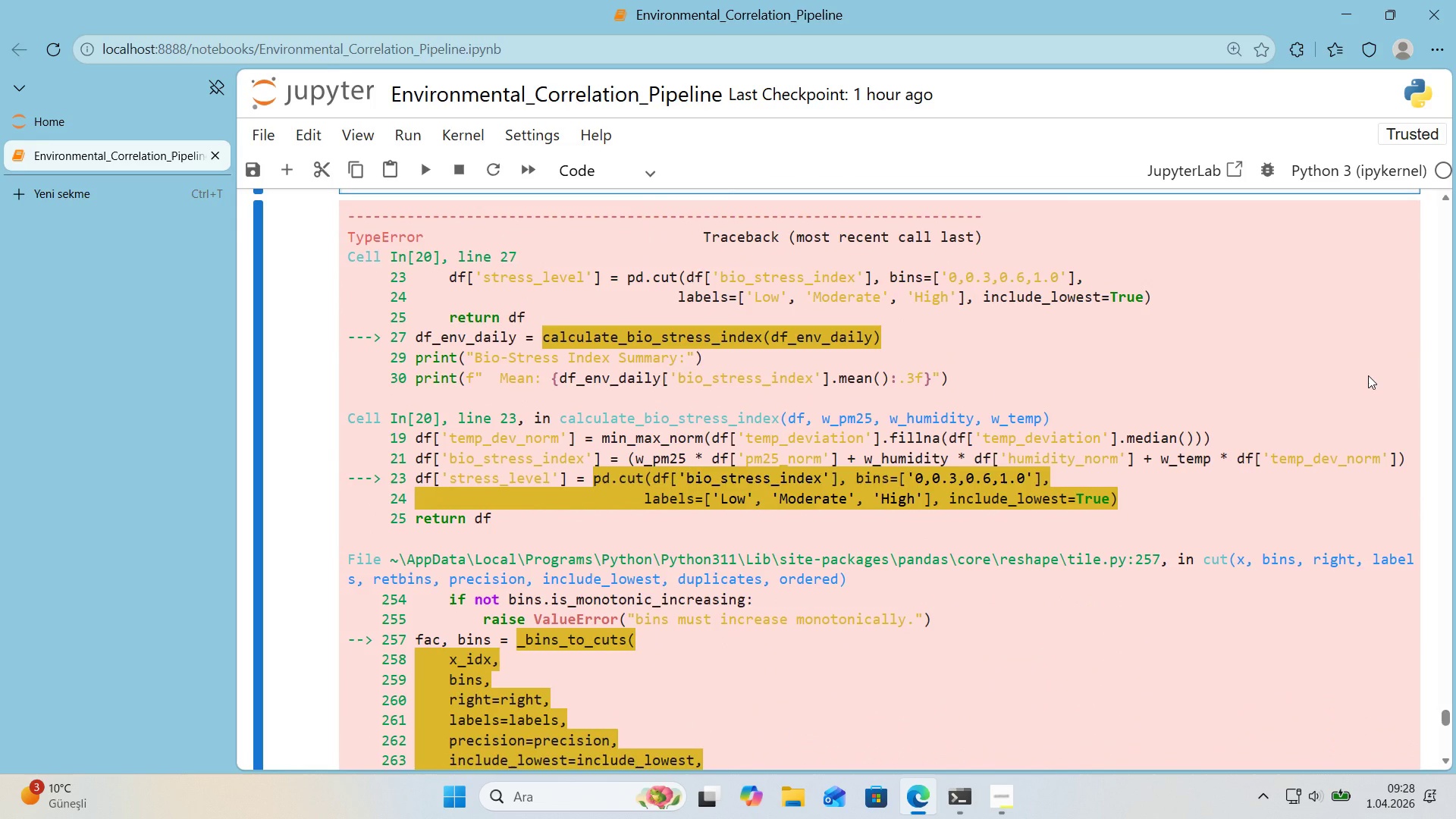 
scroll: coordinate [1119, 366], scroll_direction: down, amount: 10.0
 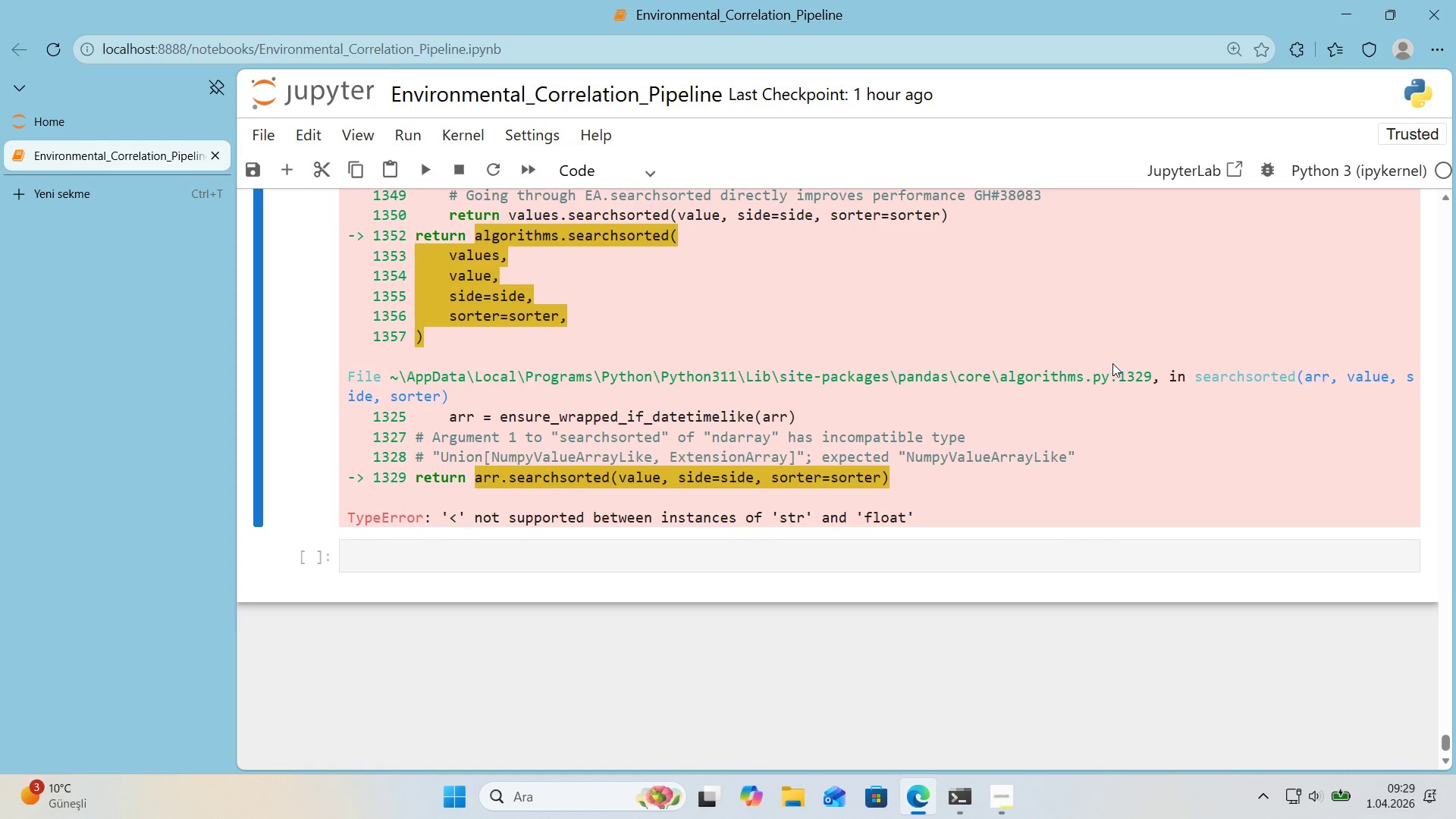 
scroll: coordinate [934, 371], scroll_direction: up, amount: 13.0
 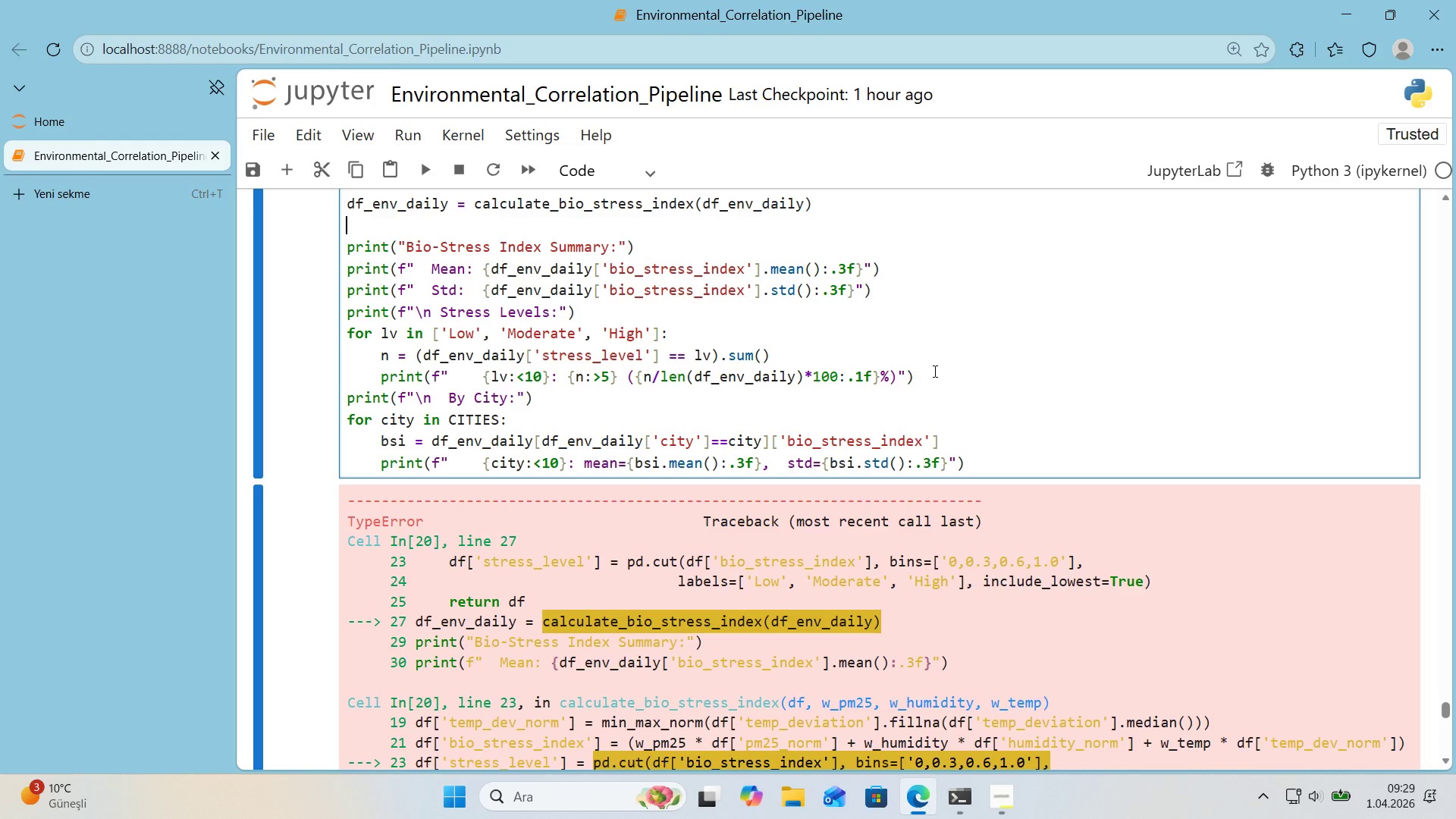 
wait(13.46)
 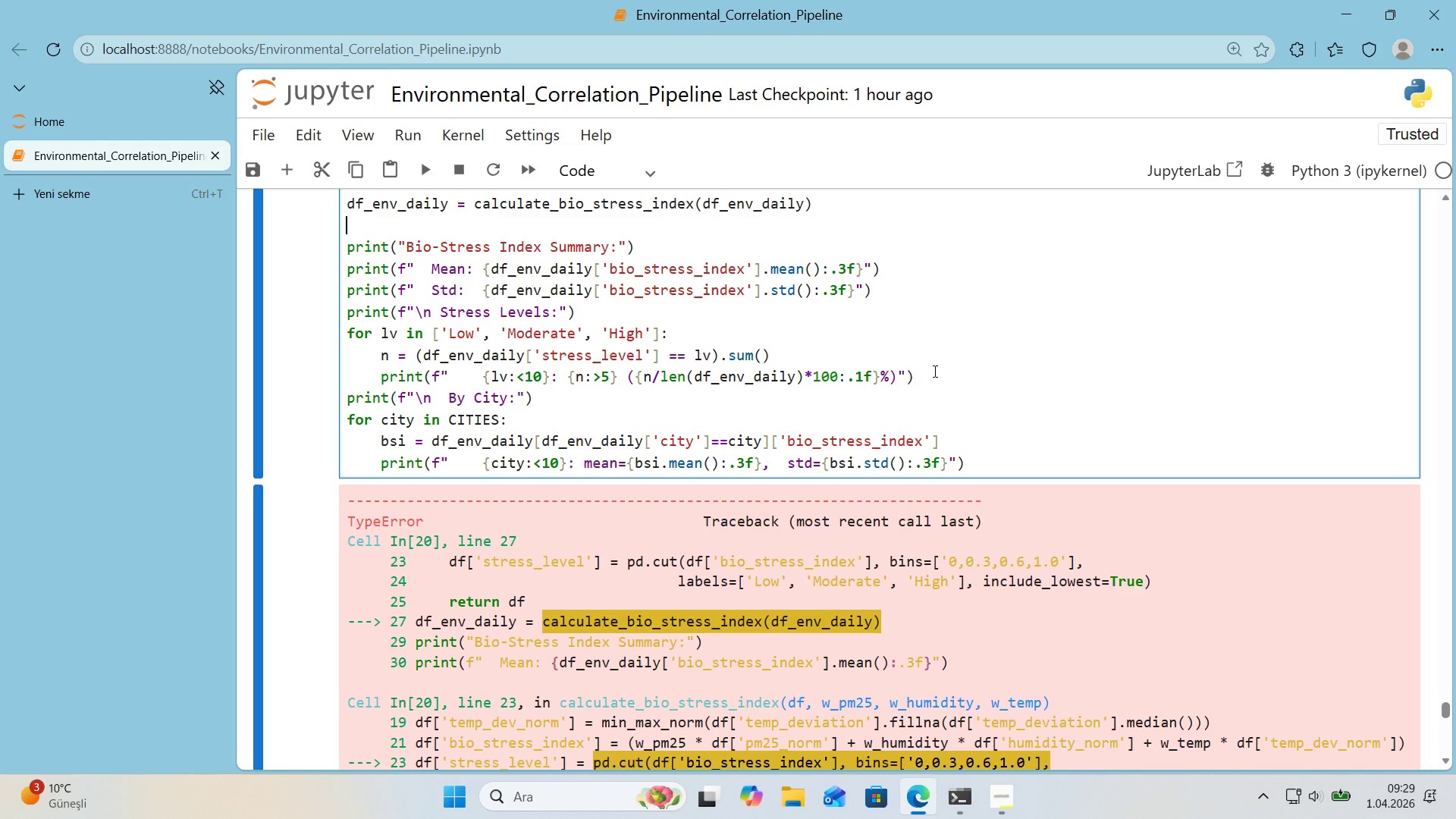 
scroll: coordinate [971, 348], scroll_direction: up, amount: 2.0
 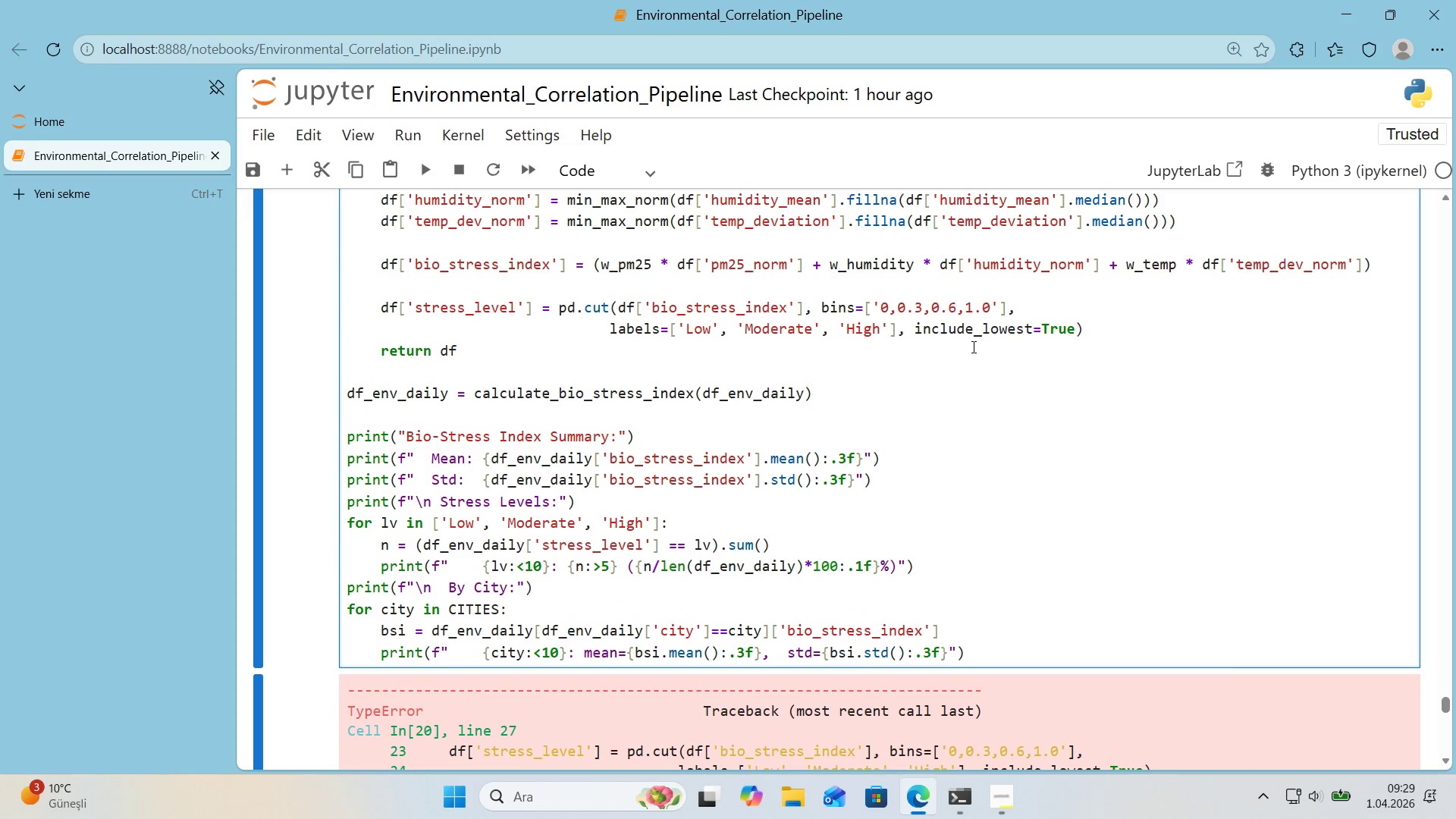 
wait(5.69)
 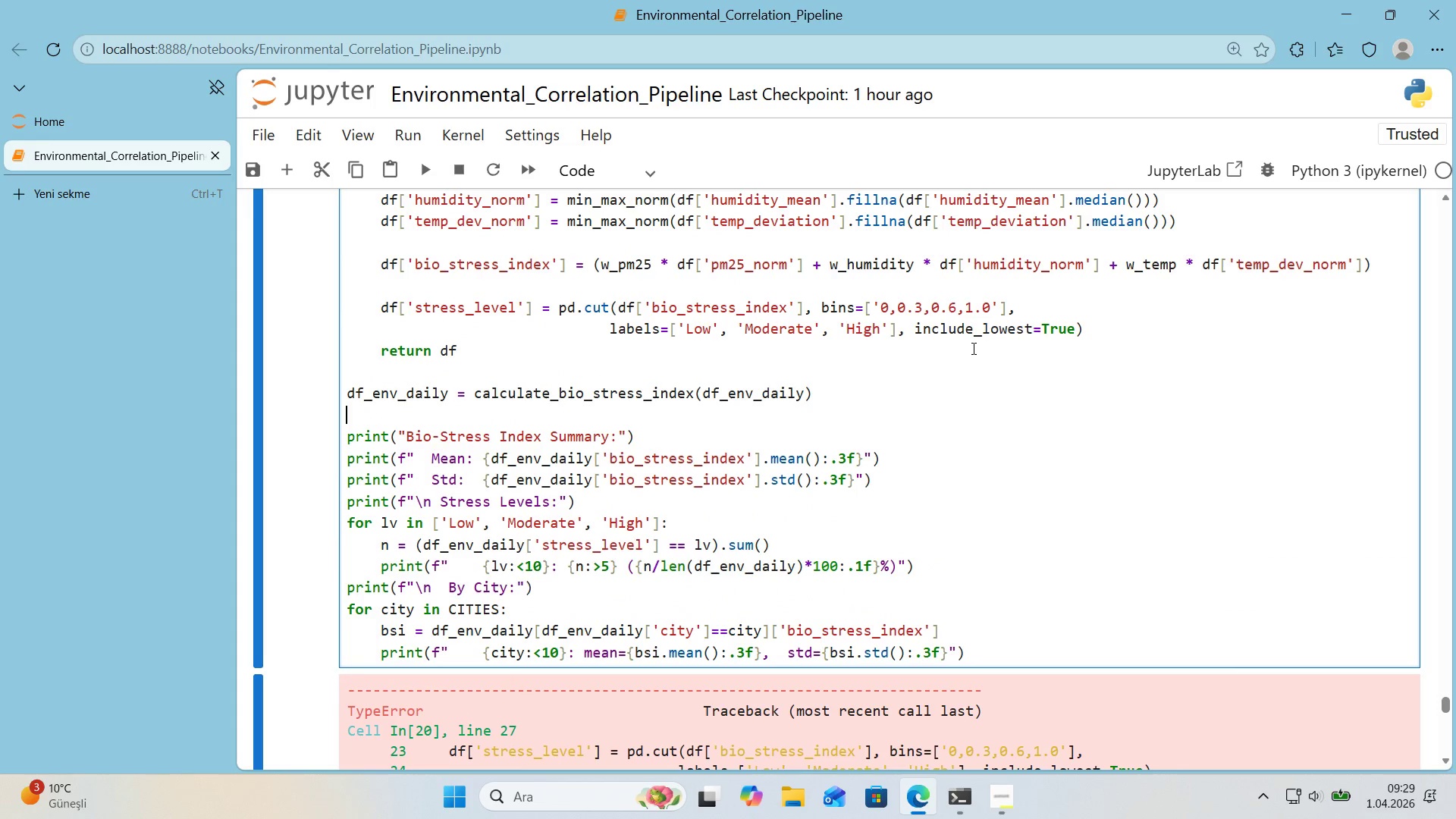 
scroll: coordinate [1003, 330], scroll_direction: down, amount: 4.0
 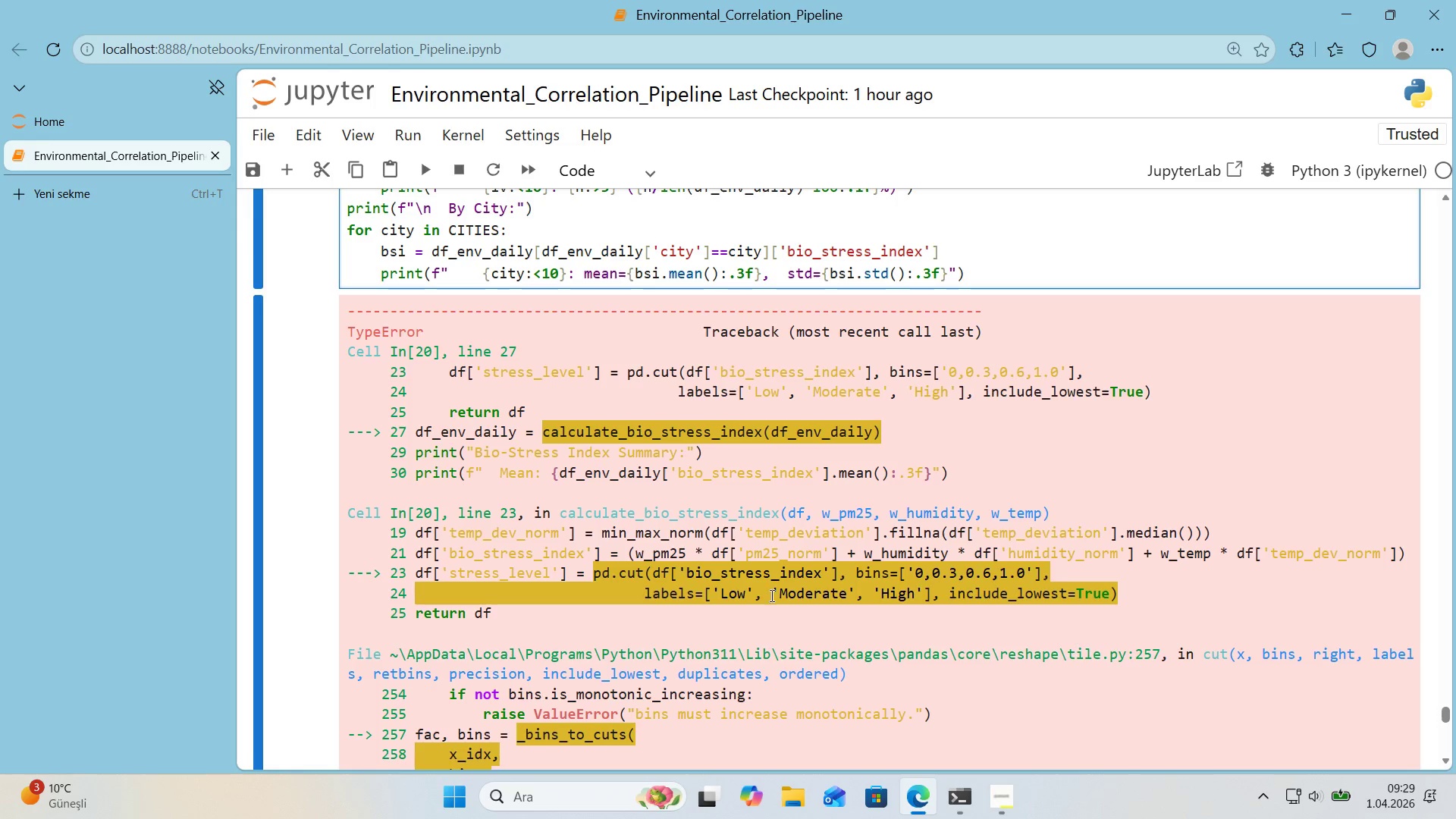 
scroll: coordinate [810, 505], scroll_direction: up, amount: 1.0
 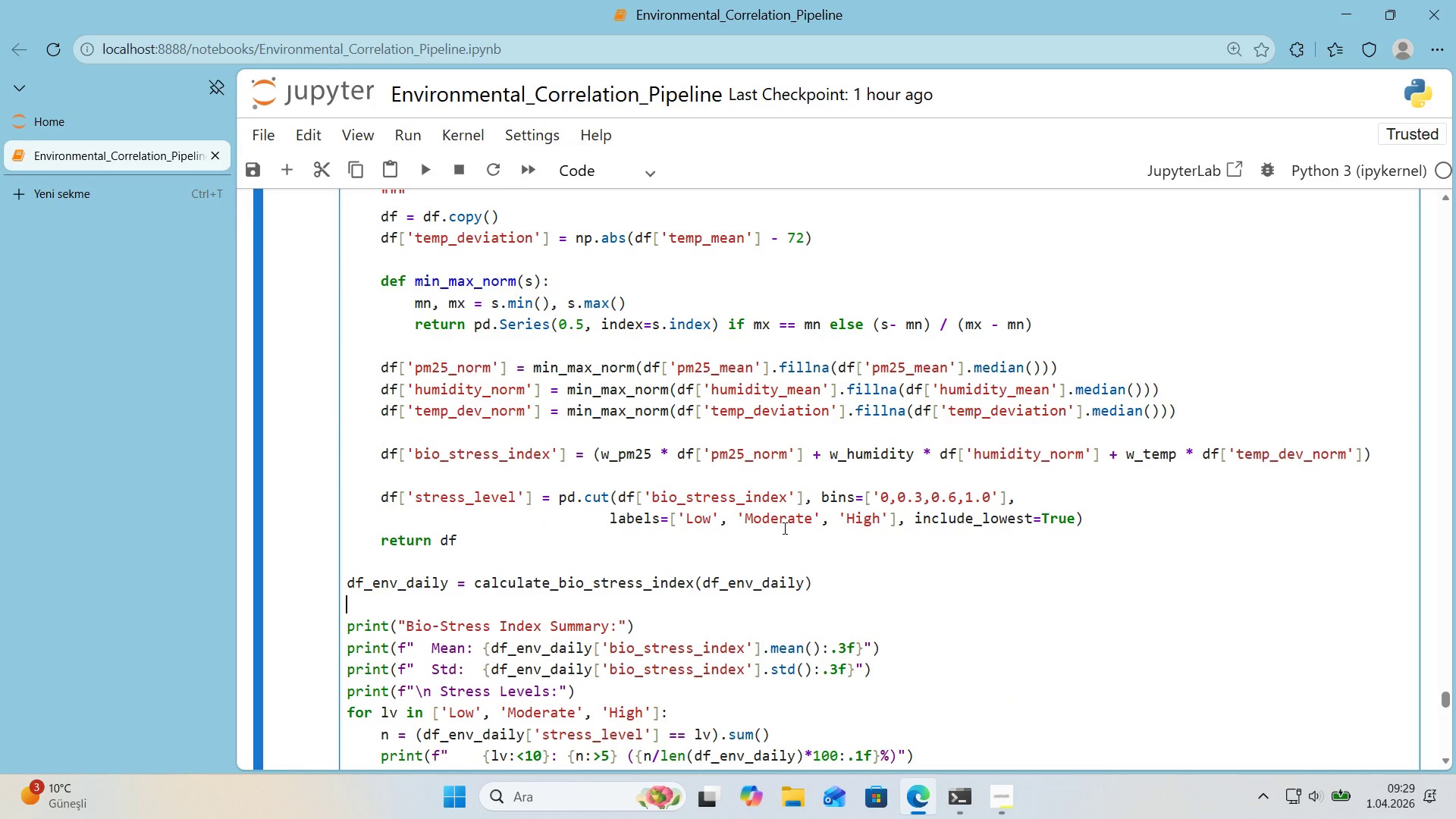 
wait(10.49)
 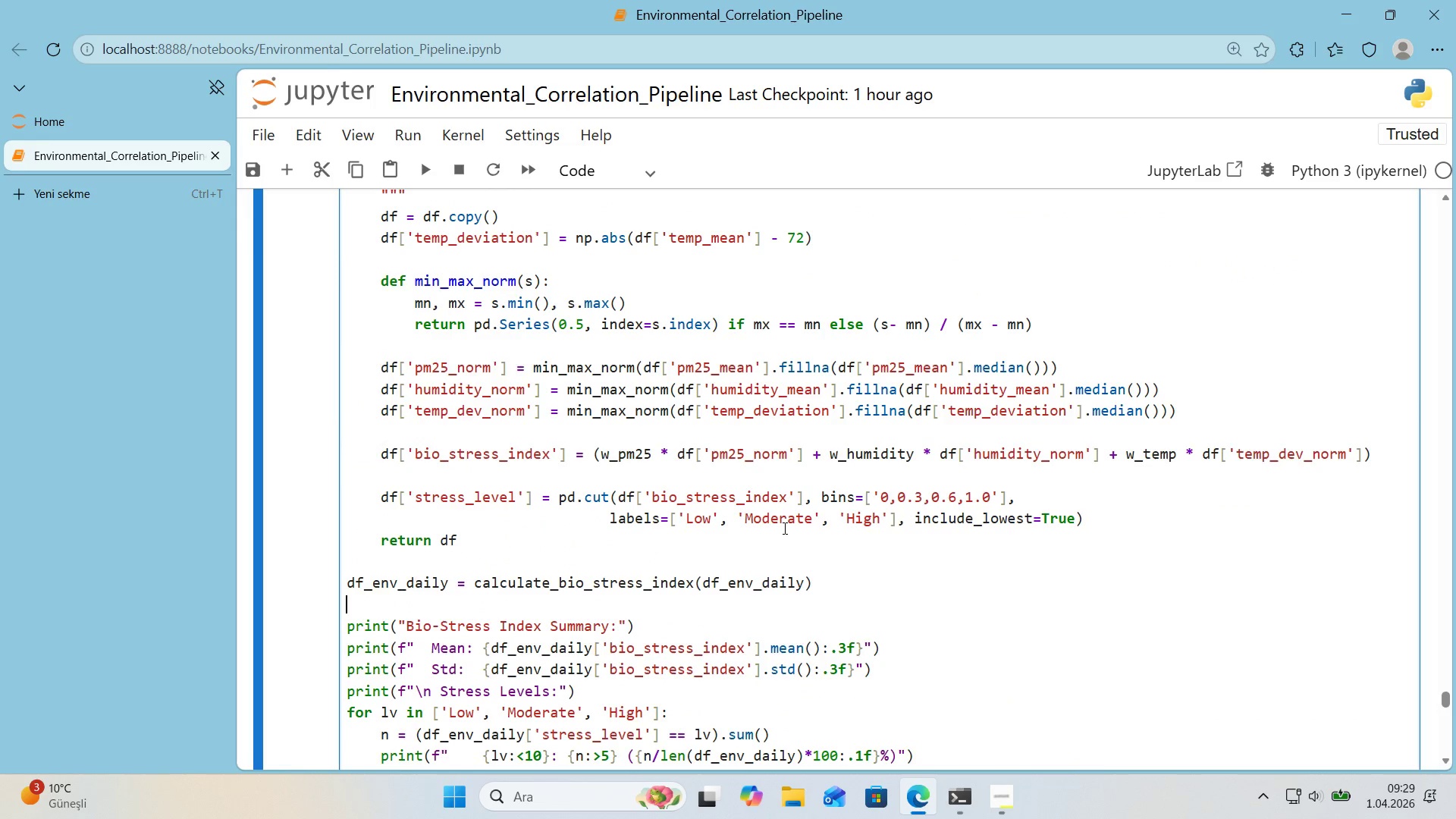 
left_click([880, 500])
 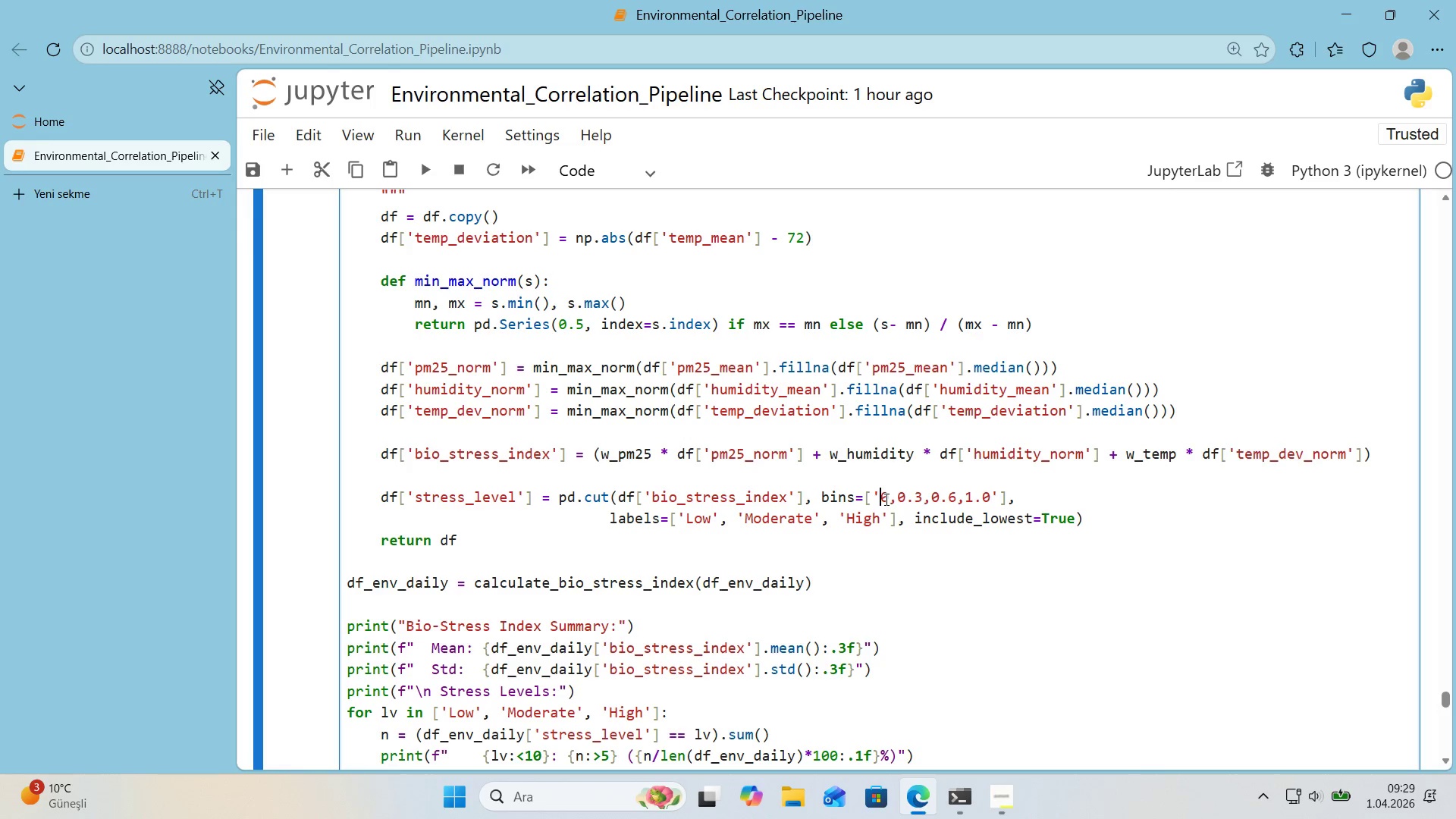 
key(Shift+Backspace)
 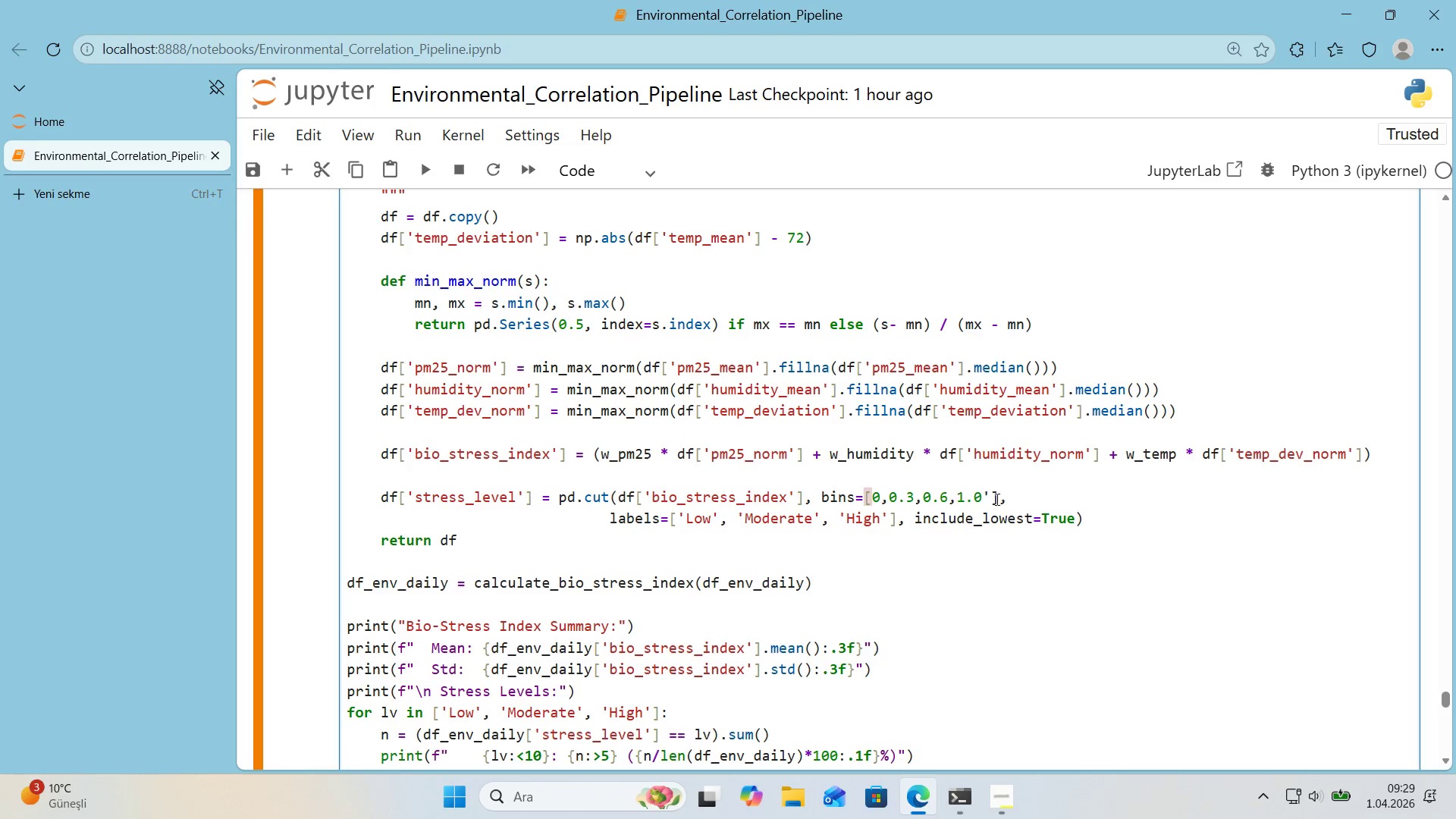 
left_click([990, 499])
 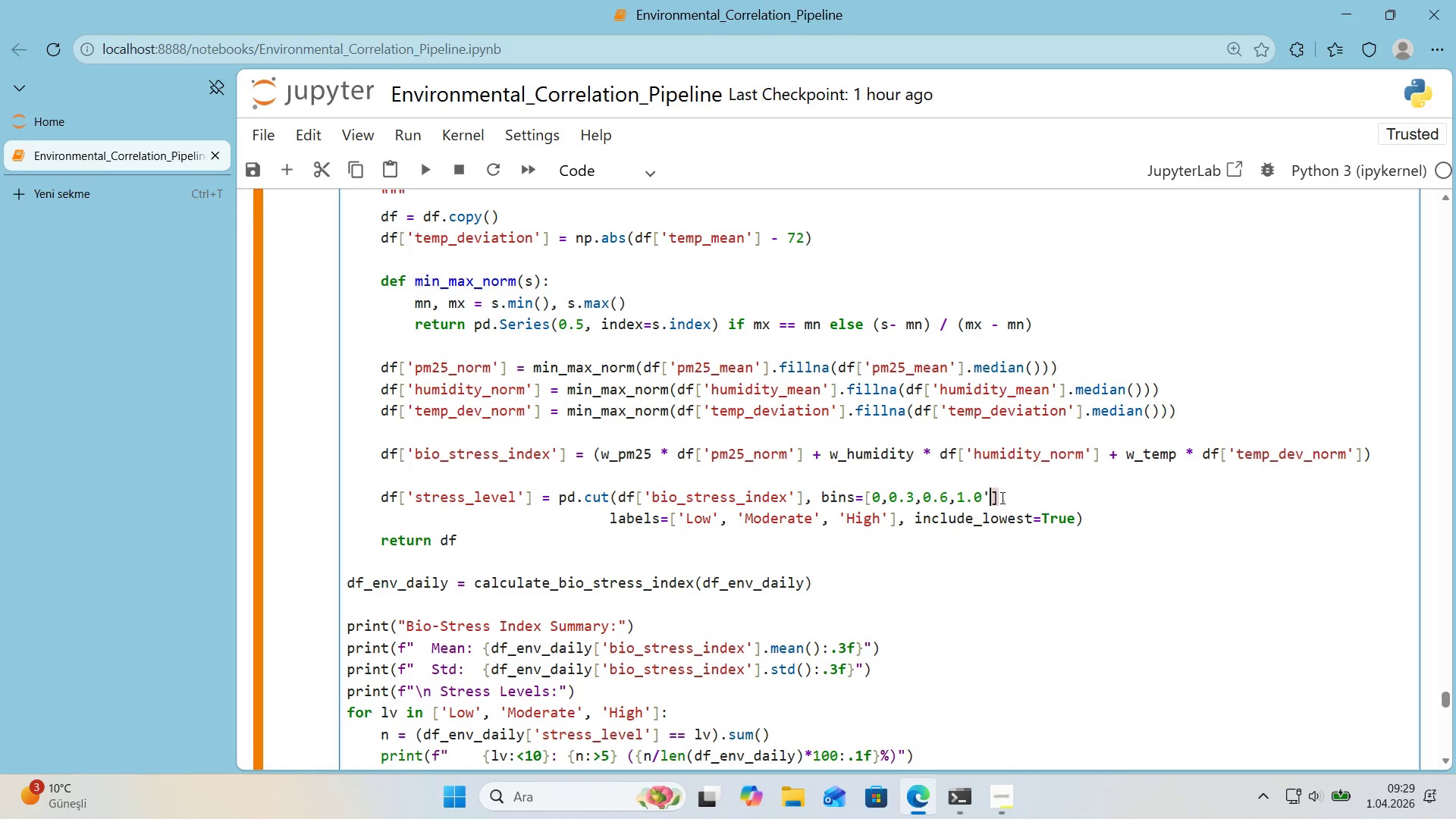 
key(Shift+Backspace)
 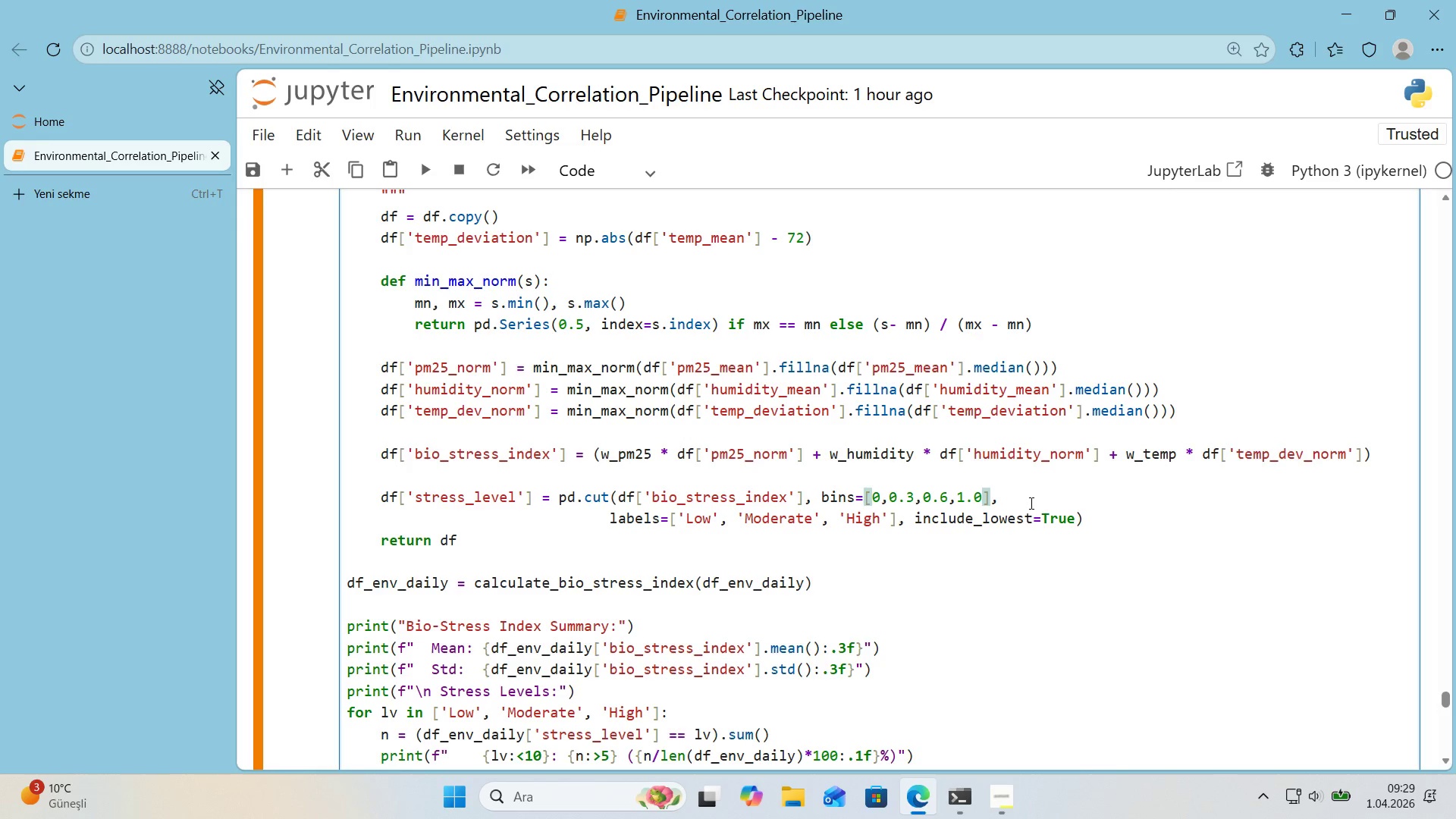 
key(Shift+Enter)
 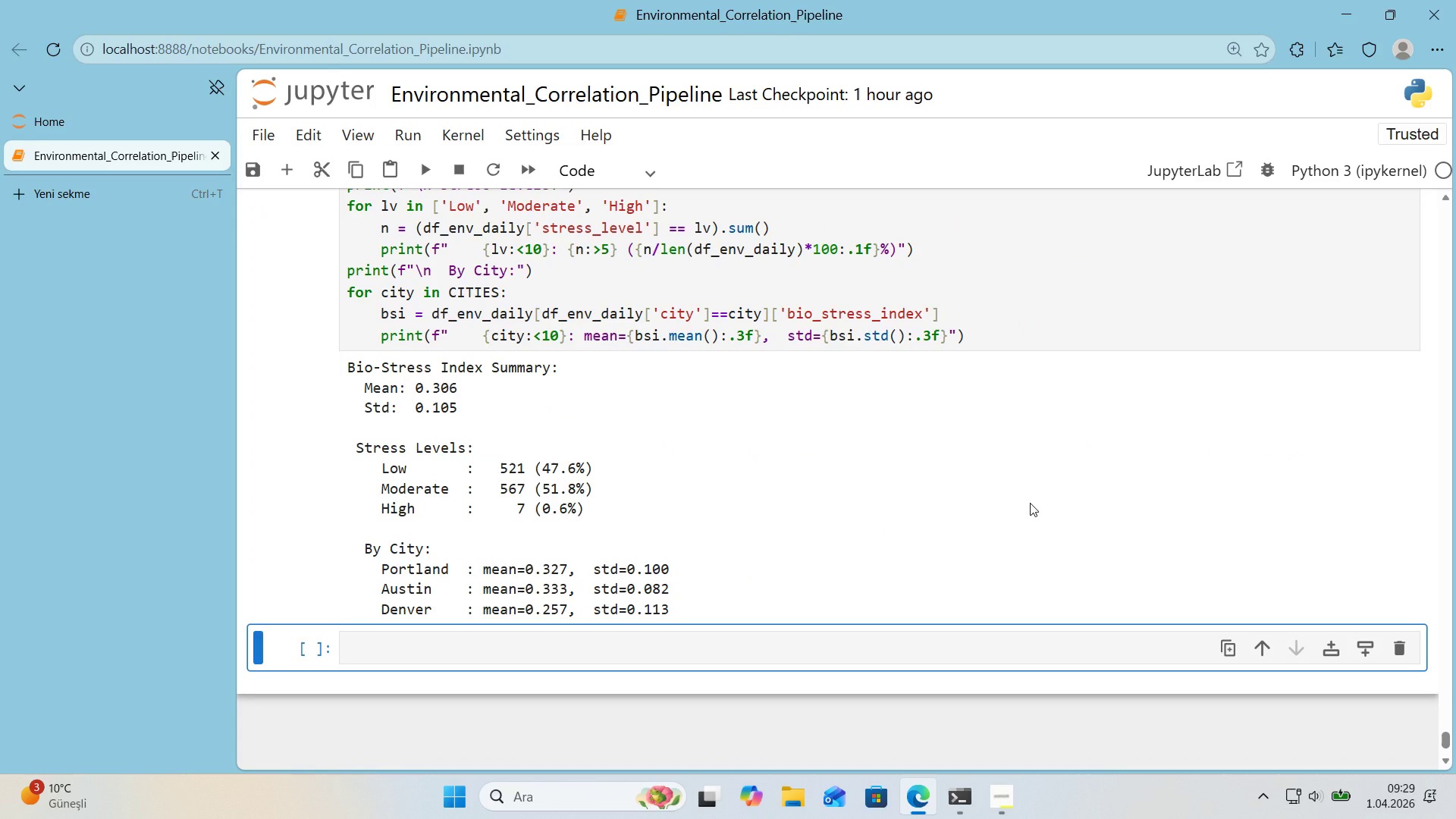 
wait(9.09)
 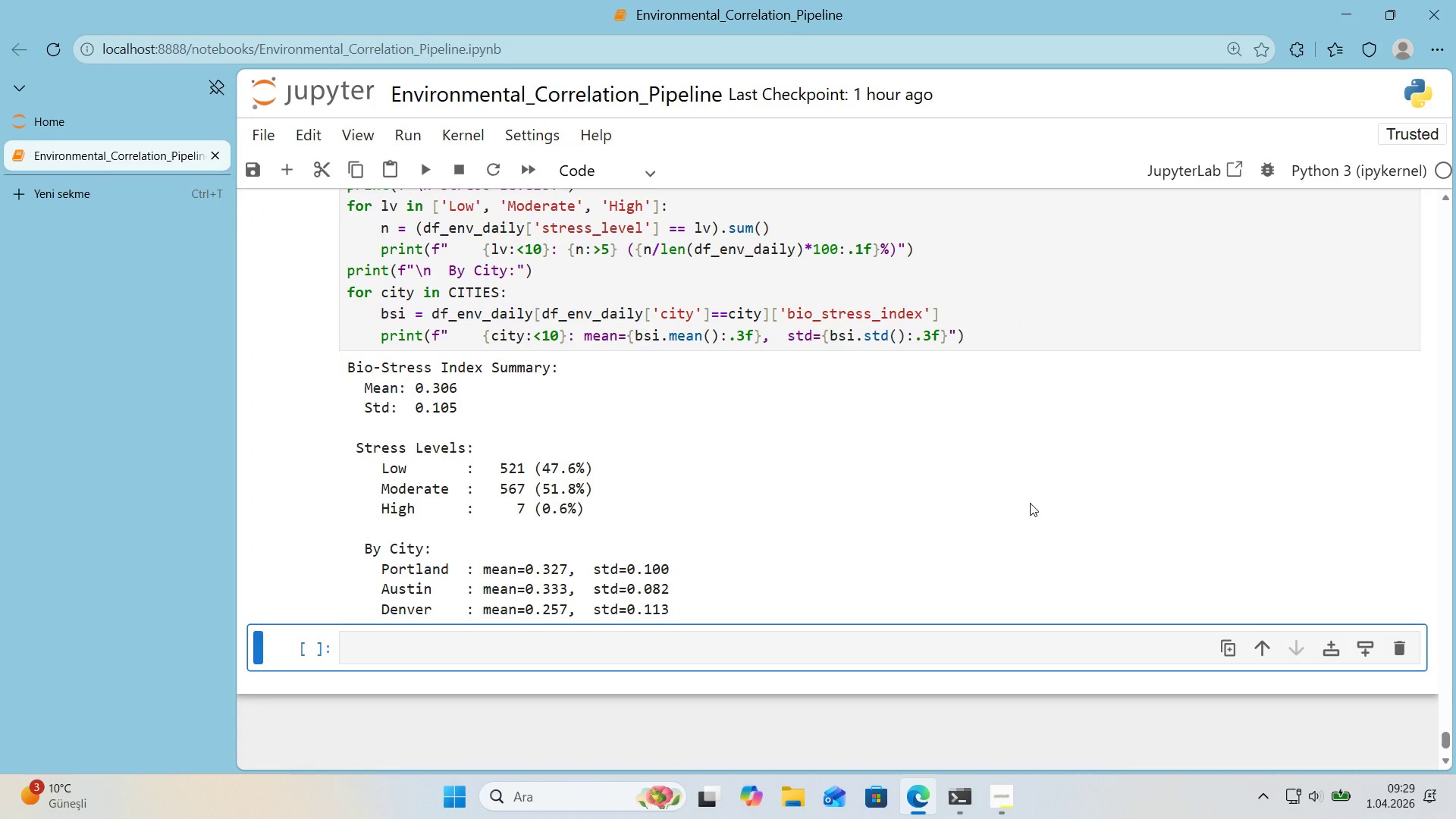 
scroll: coordinate [1129, 431], scroll_direction: up, amount: 3.0
 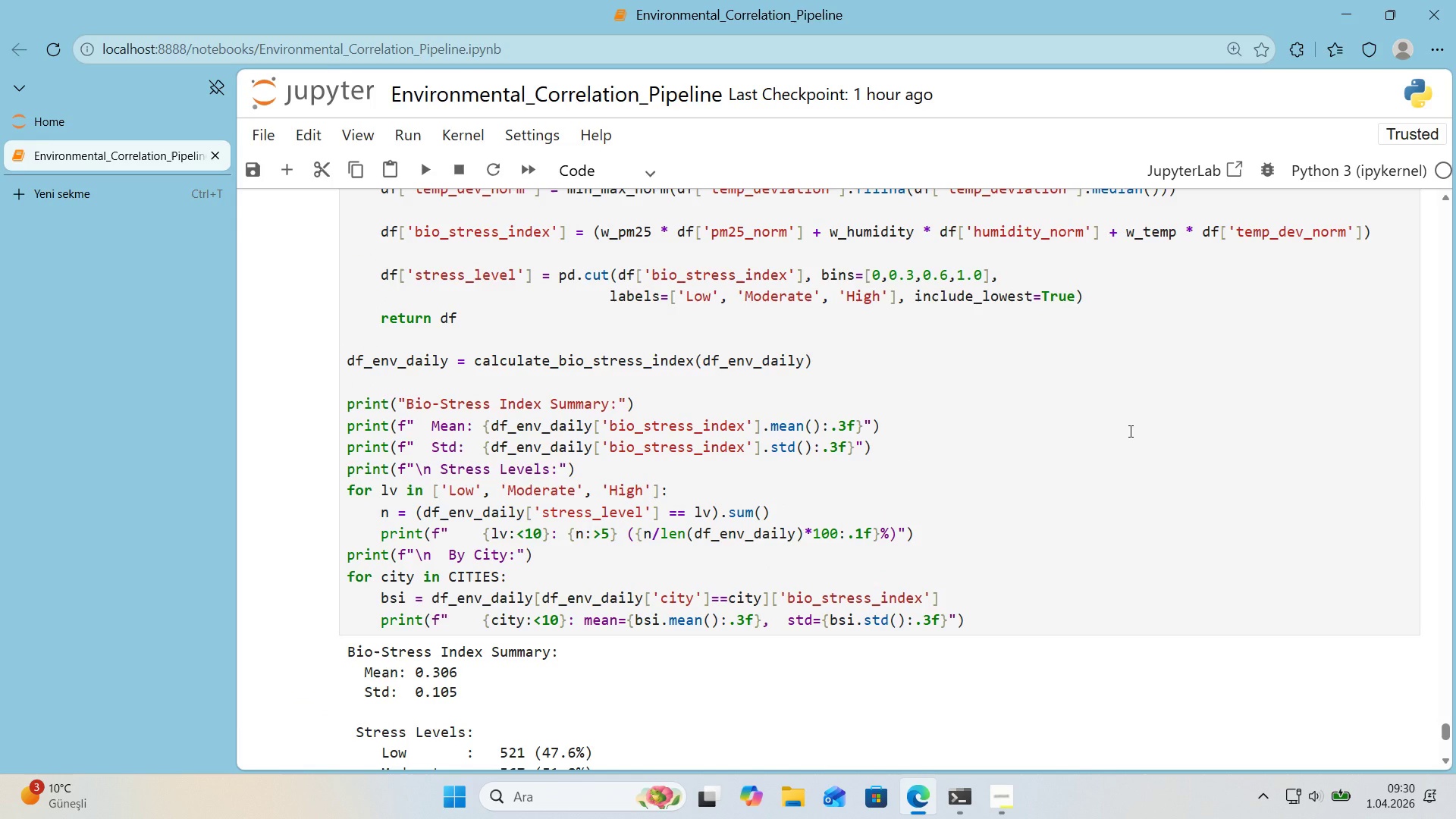 
wait(18.21)
 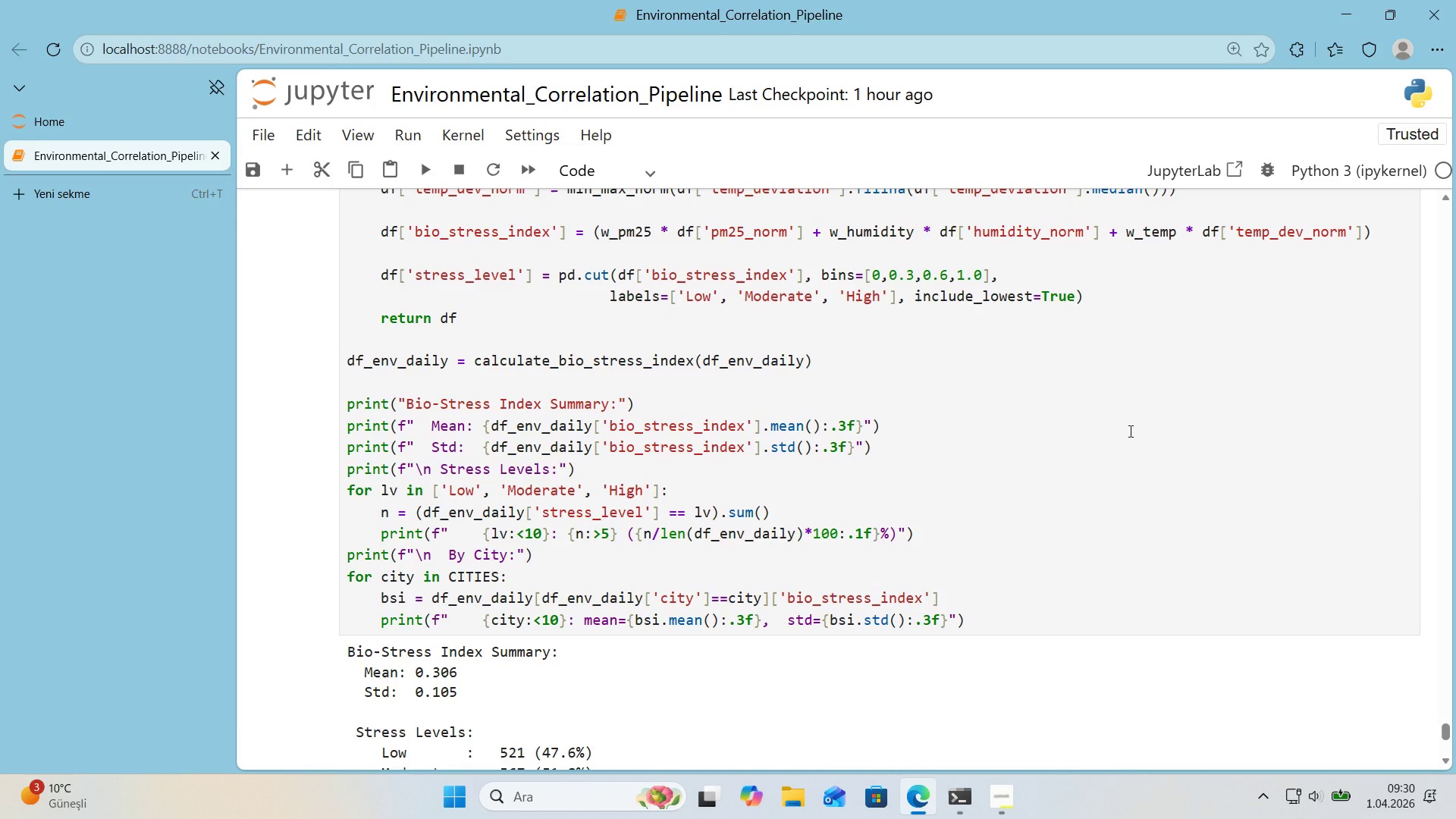 
scroll: coordinate [1094, 421], scroll_direction: down, amount: 4.0
 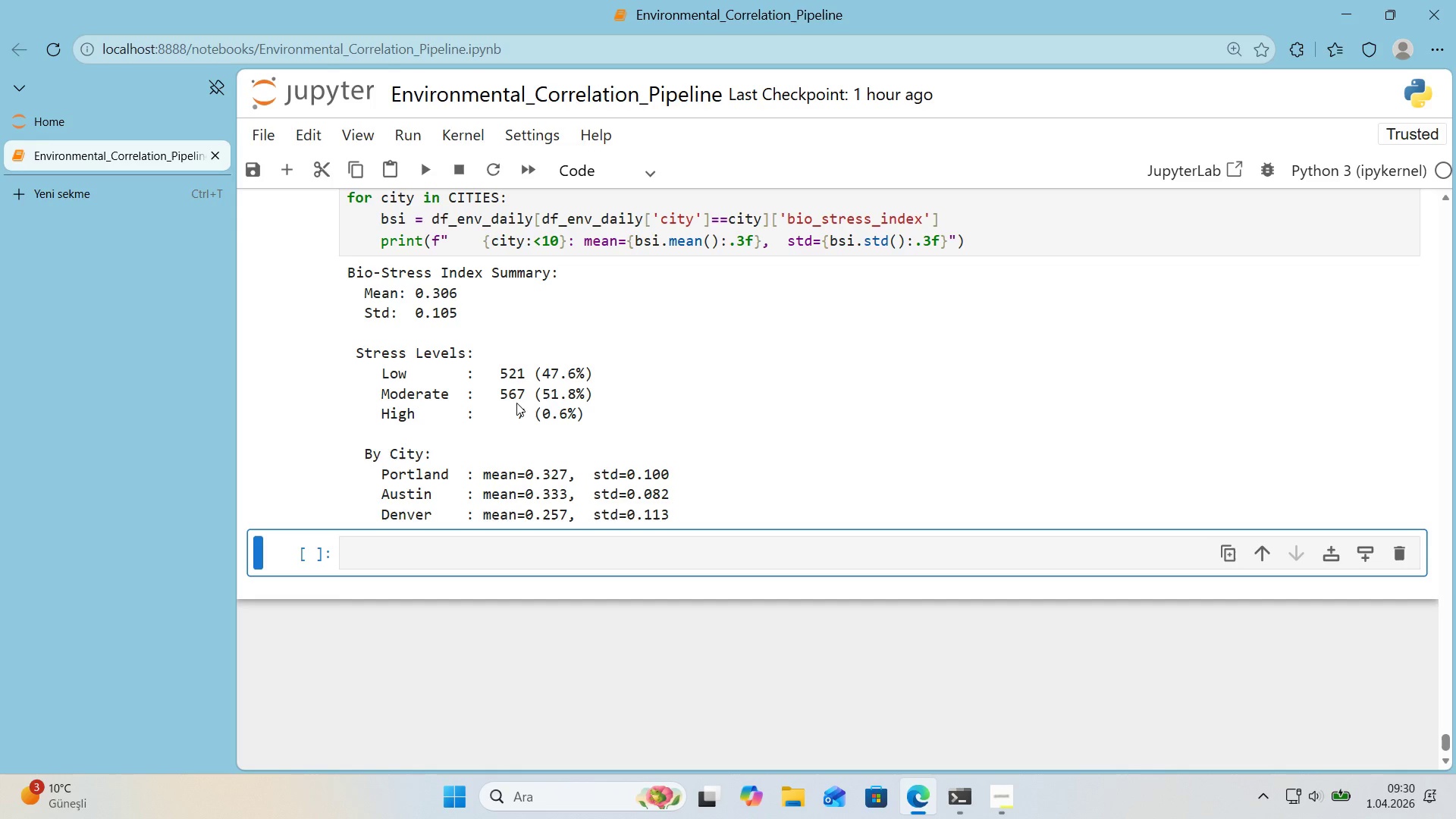 
wait(7.46)
 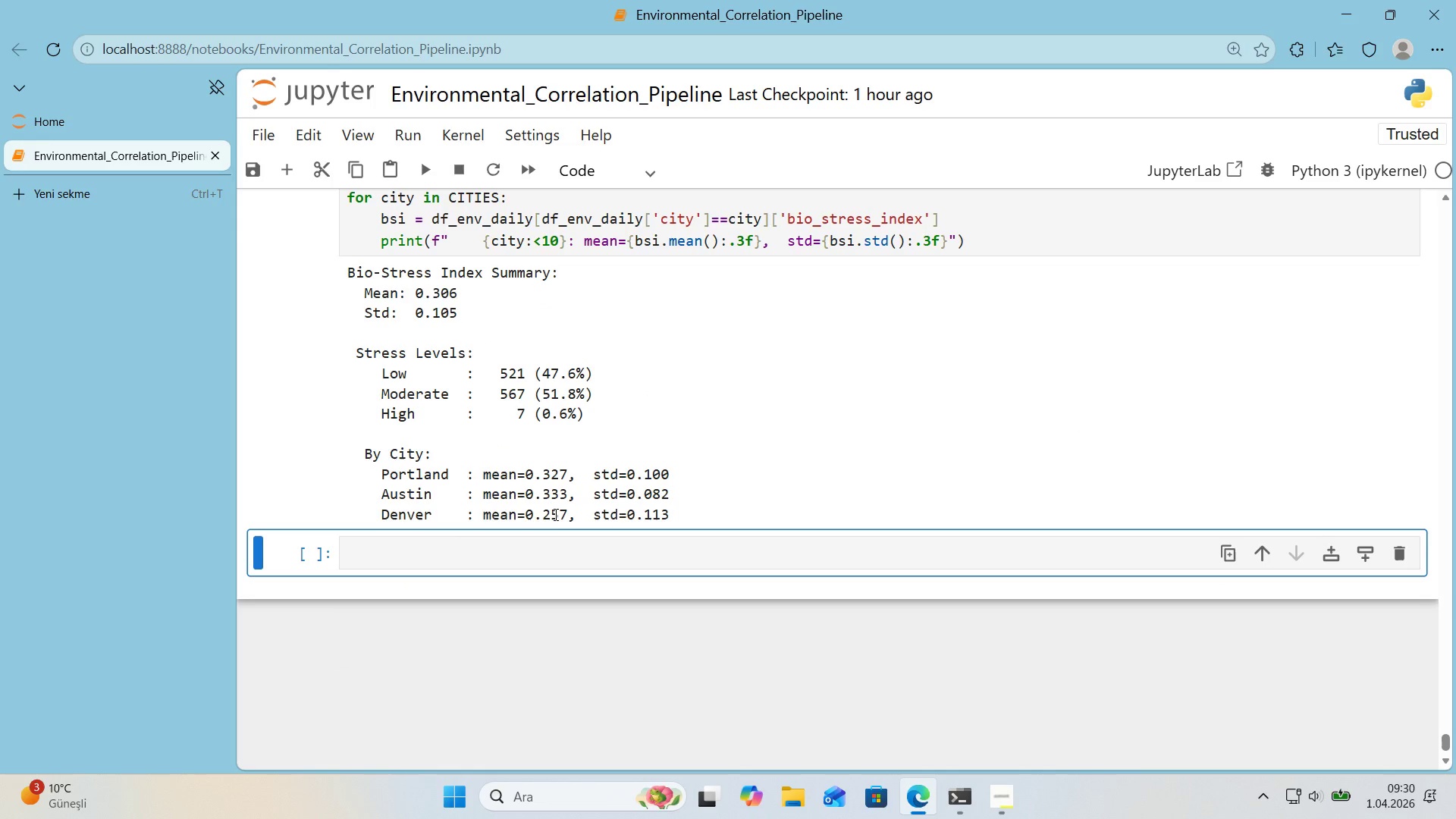 
scroll: coordinate [448, 398], scroll_direction: up, amount: 2.0
 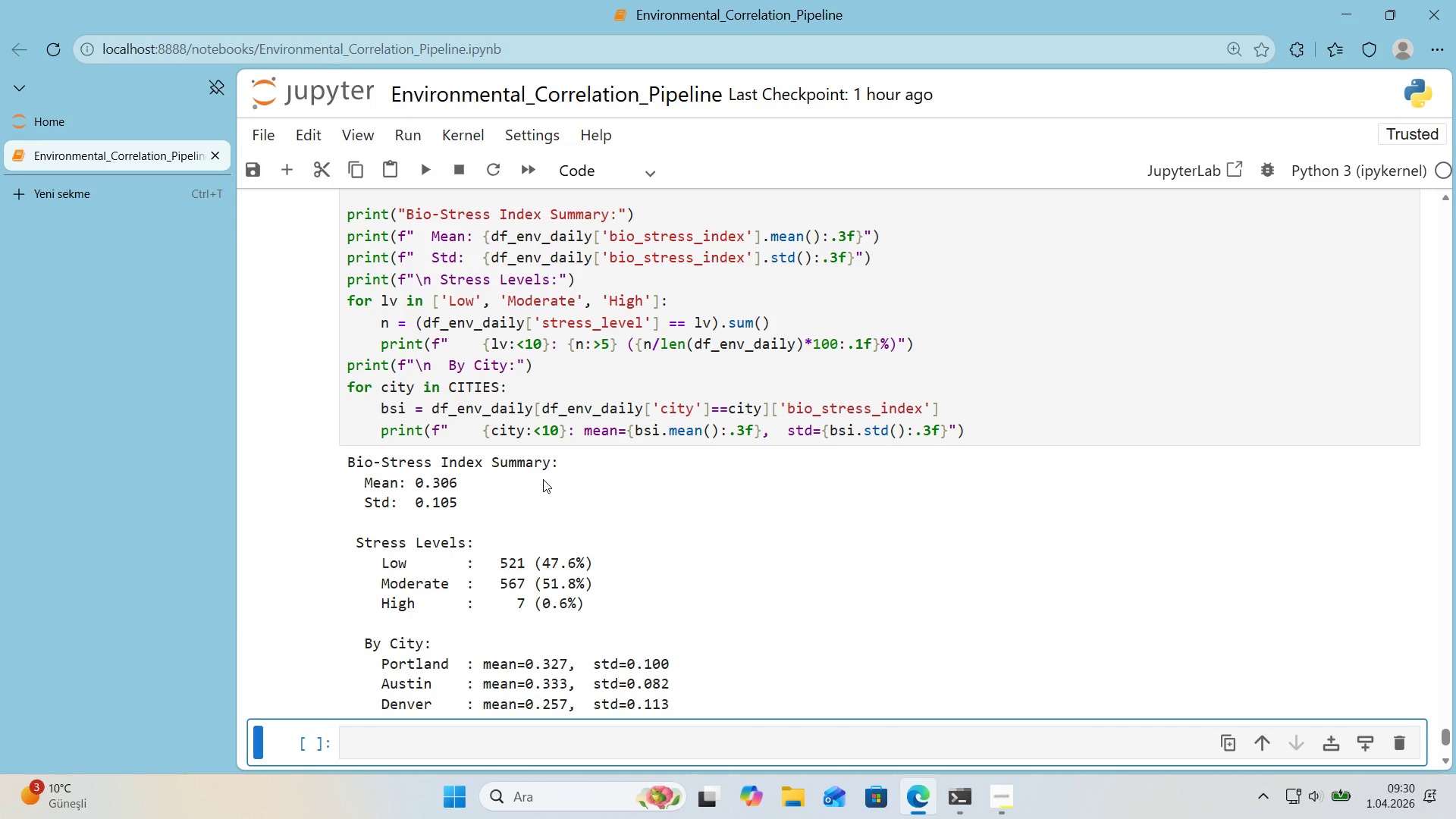 
wait(7.76)
 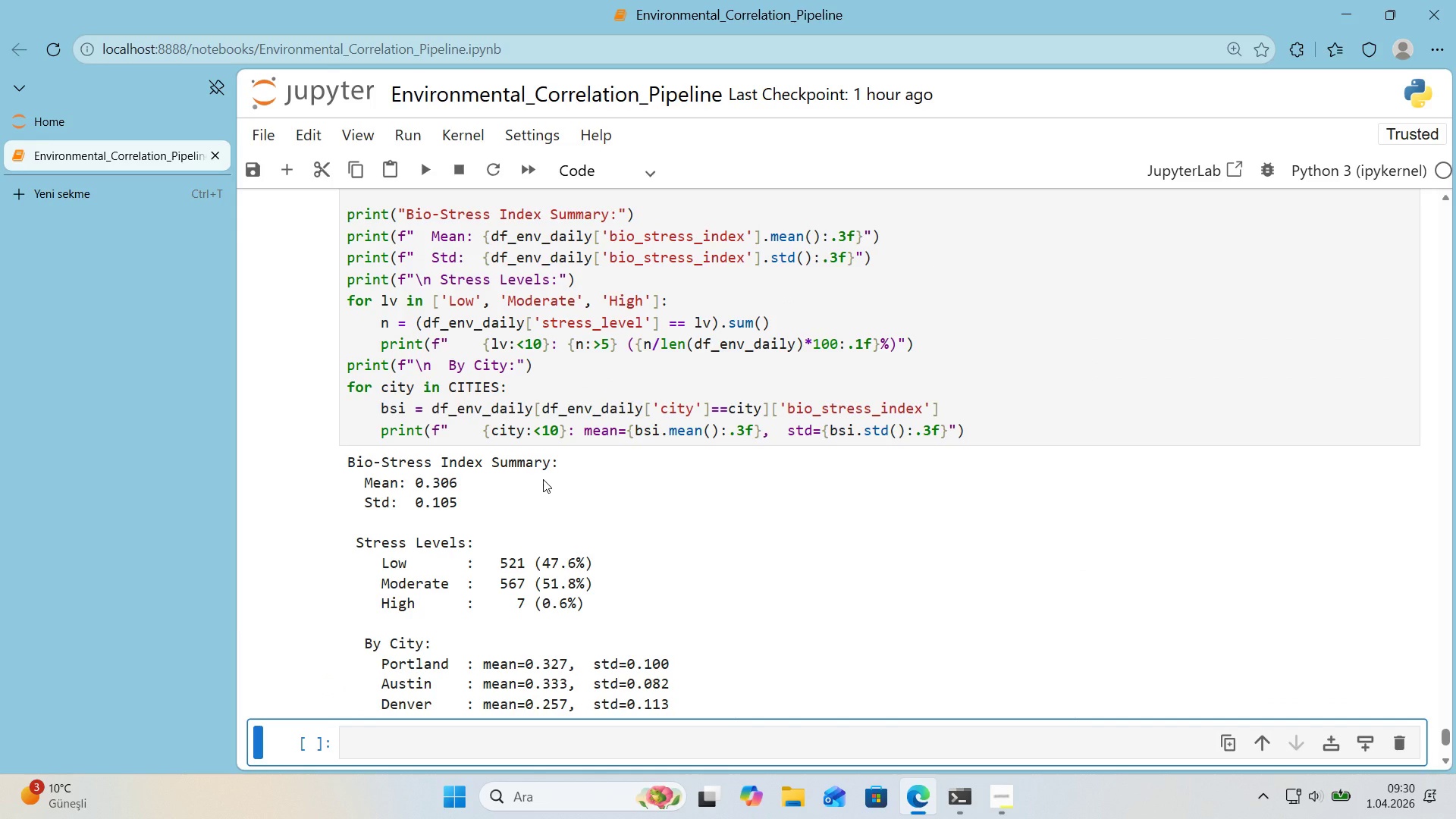 
scroll: coordinate [439, 499], scroll_direction: down, amount: 1.0
 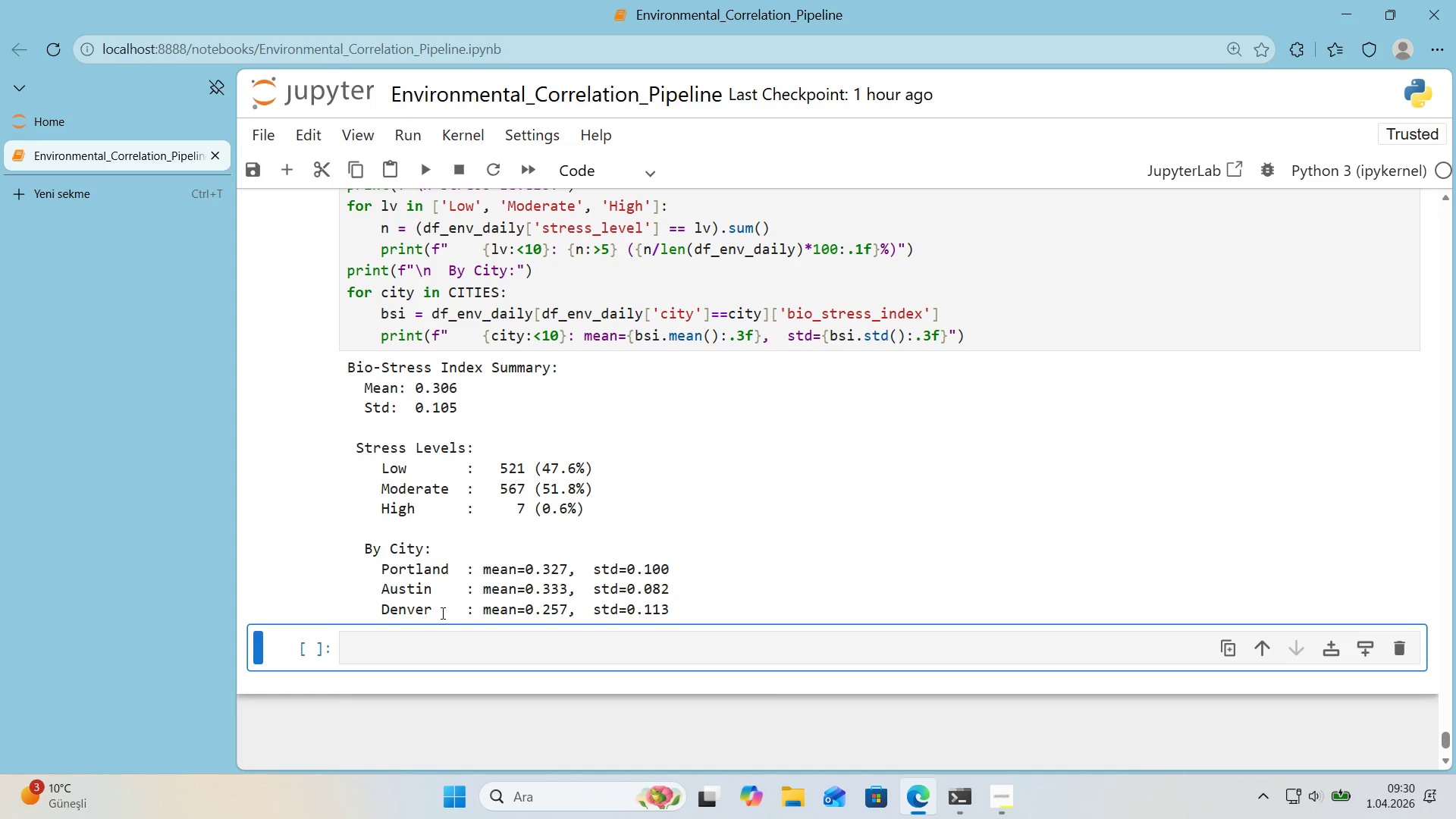 
left_click([417, 642])
 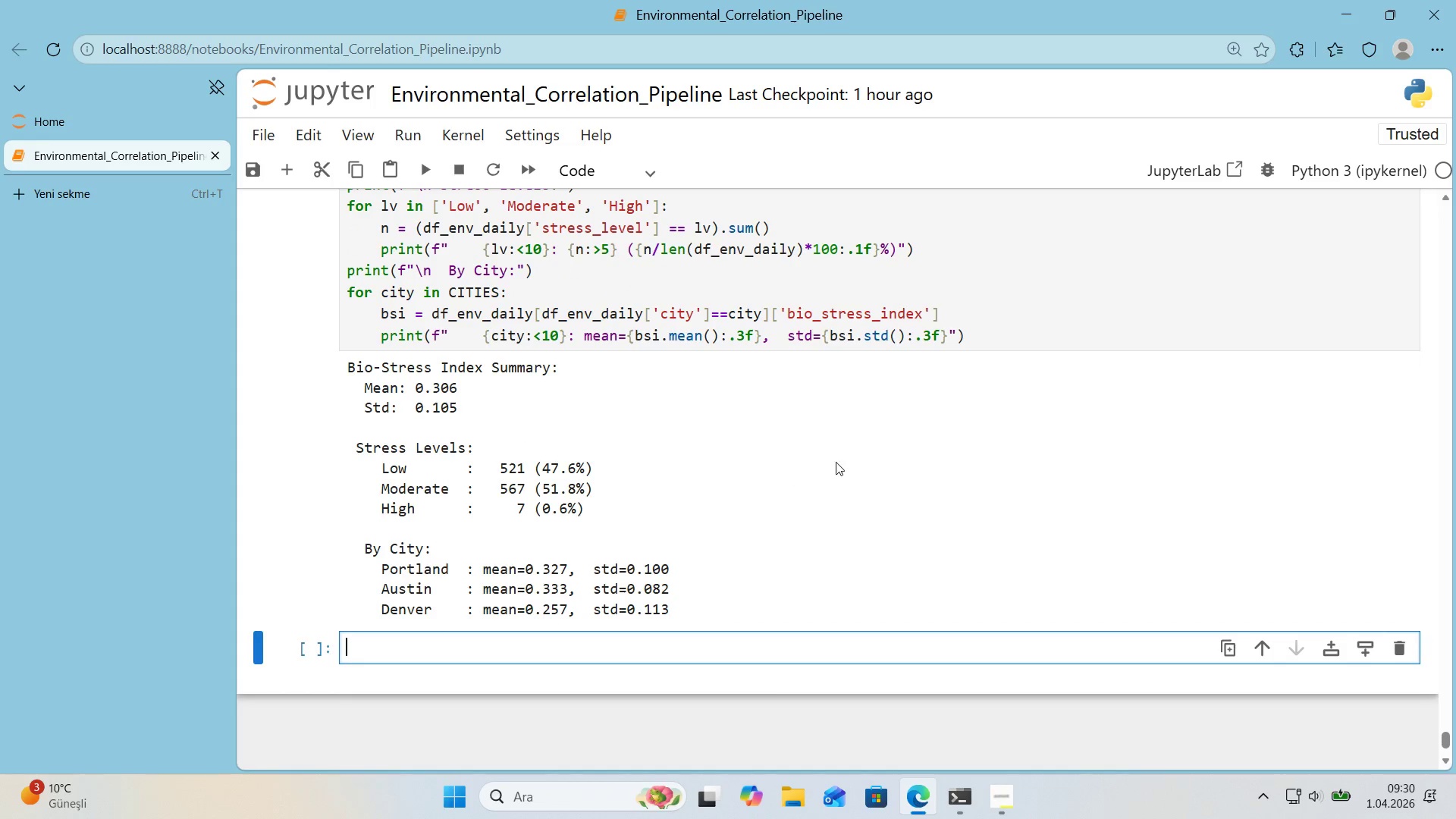 
scroll: coordinate [864, 454], scroll_direction: down, amount: 1.0
 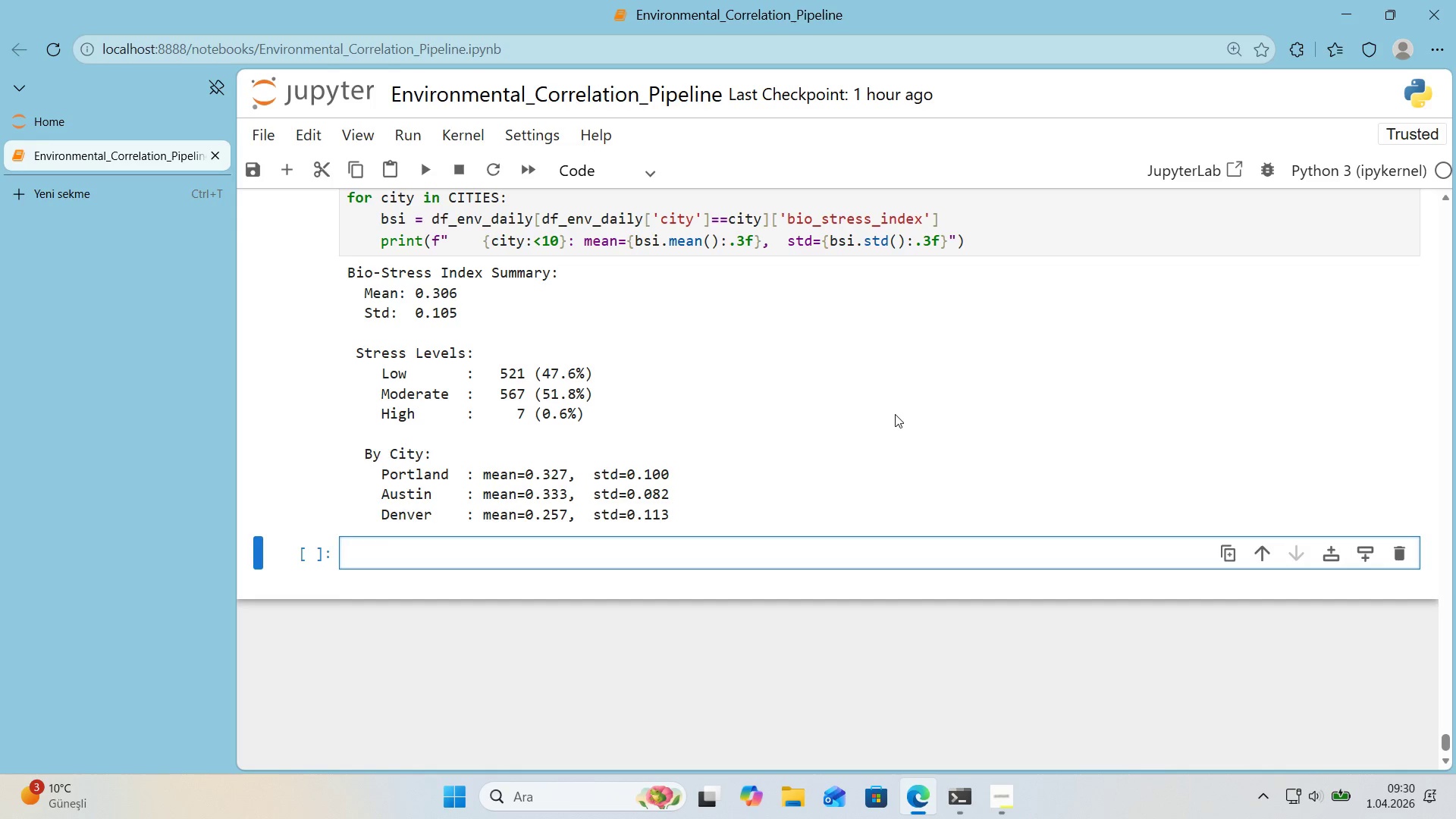 
wait(26.34)
 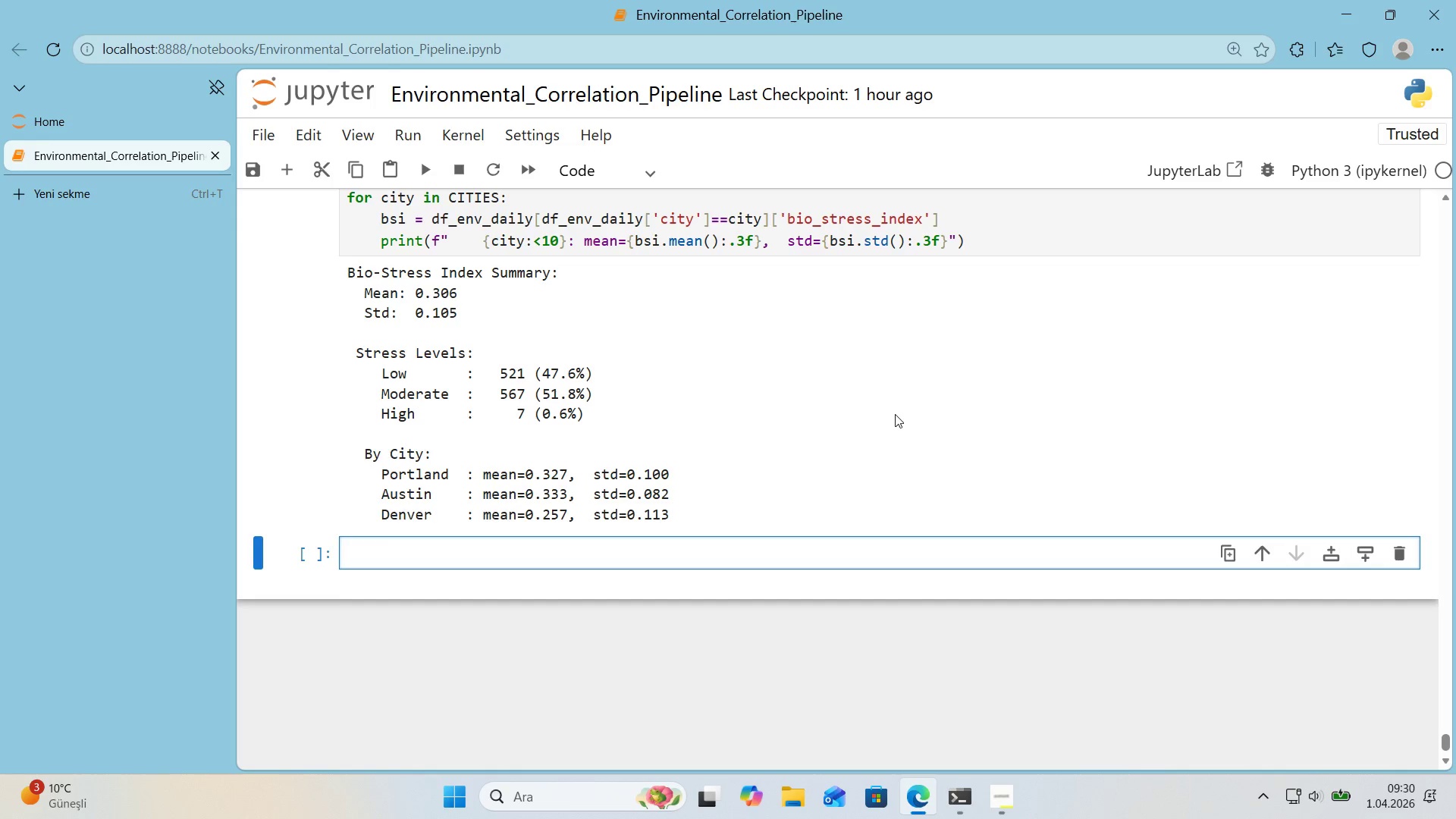 
scroll: coordinate [855, 402], scroll_direction: up, amount: 1.0
 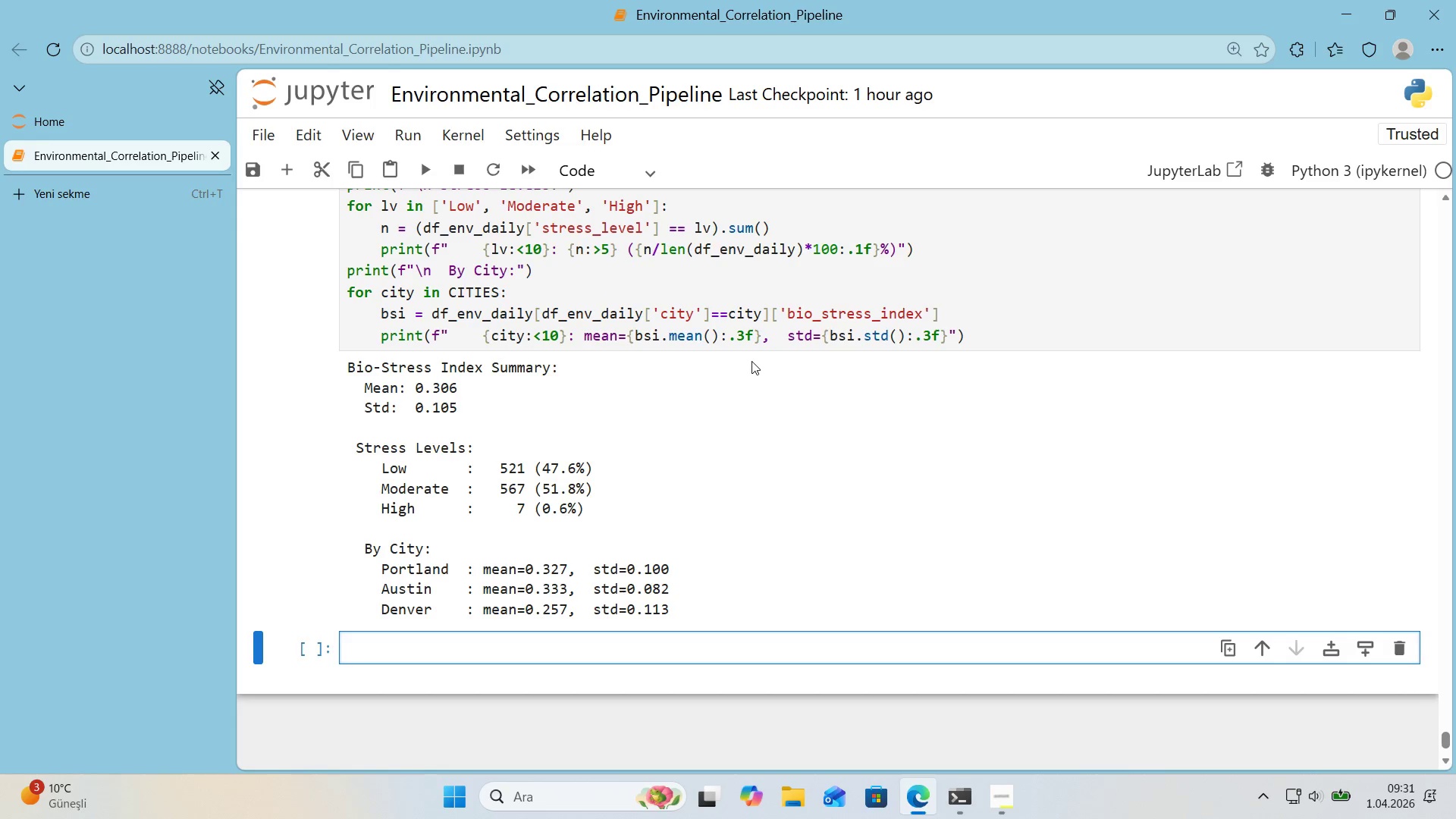 
scroll: coordinate [748, 365], scroll_direction: down, amount: 1.0
 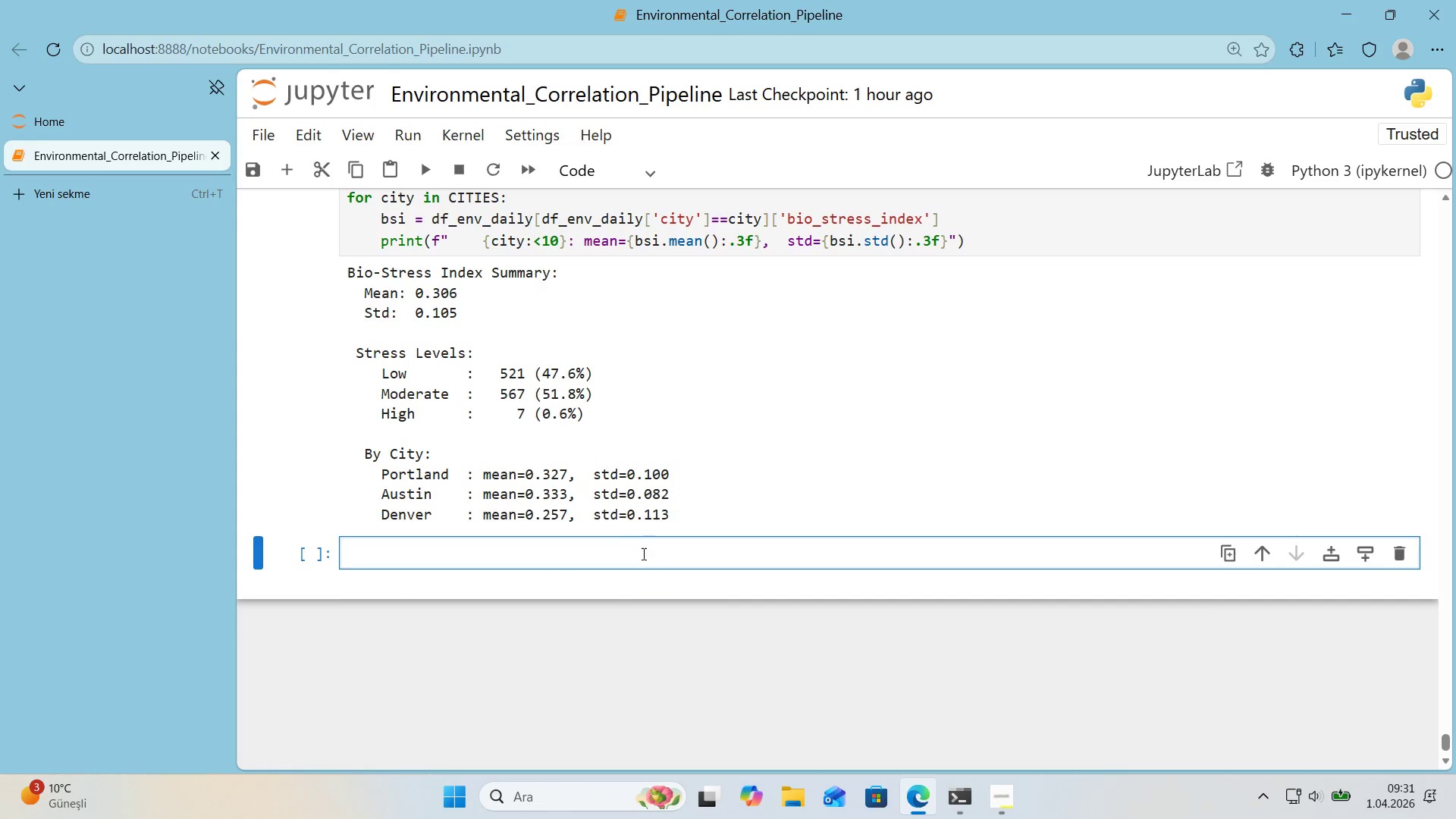 
left_click([642, 554])
 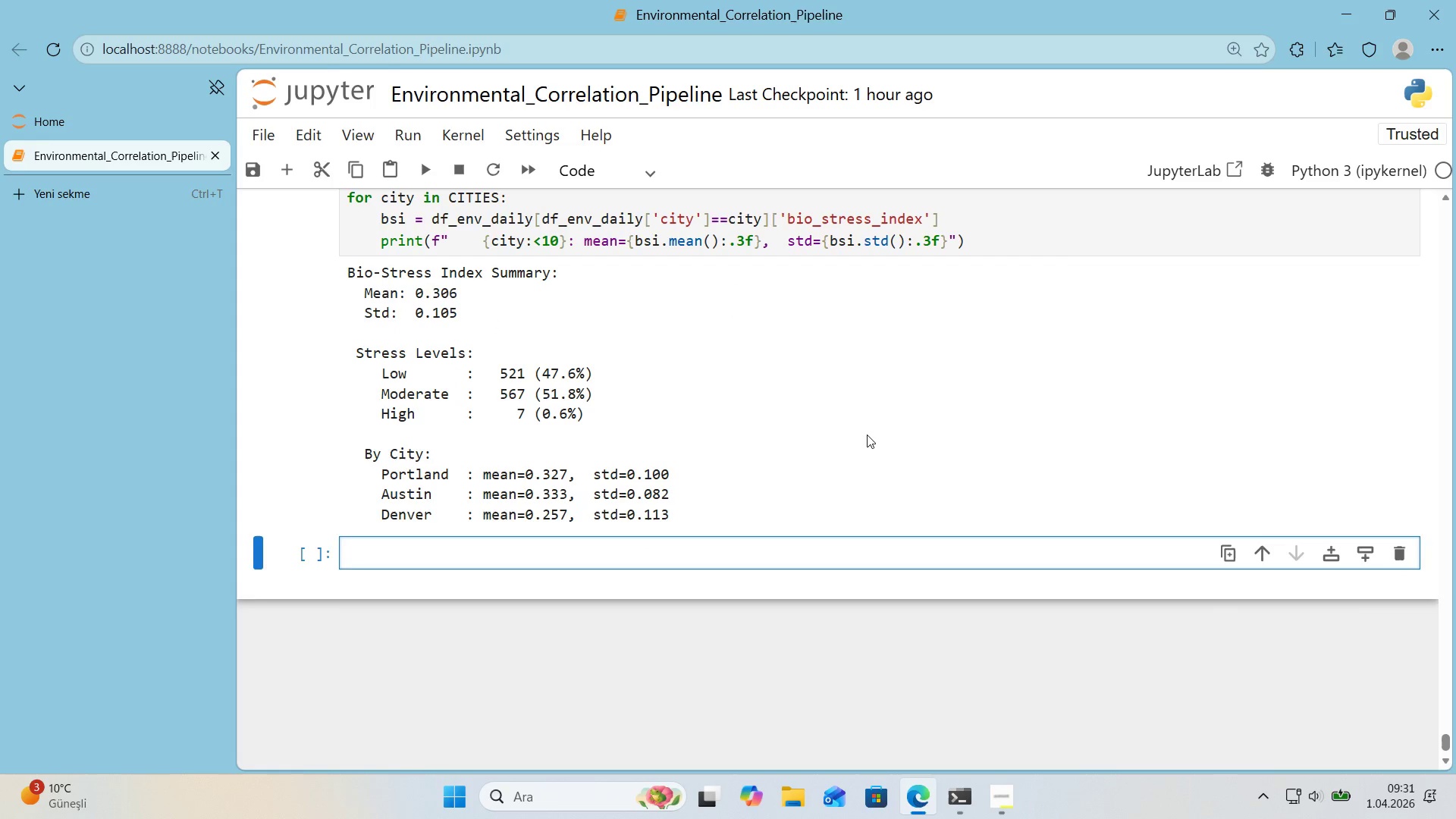 
scroll: coordinate [682, 410], scroll_direction: up, amount: 10.0
 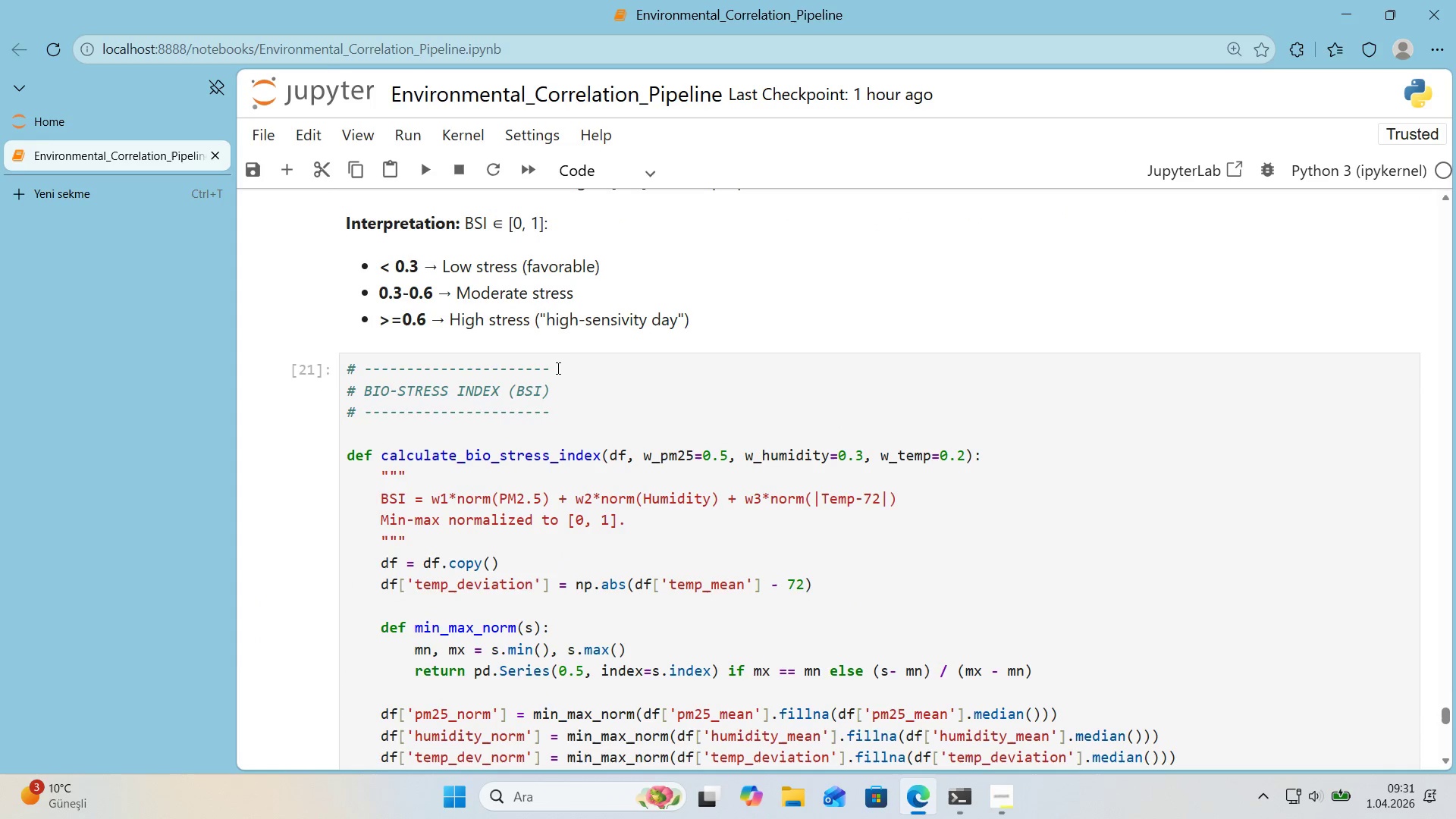 
left_click_drag(start_coordinate=[554, 369], to_coordinate=[348, 366])
 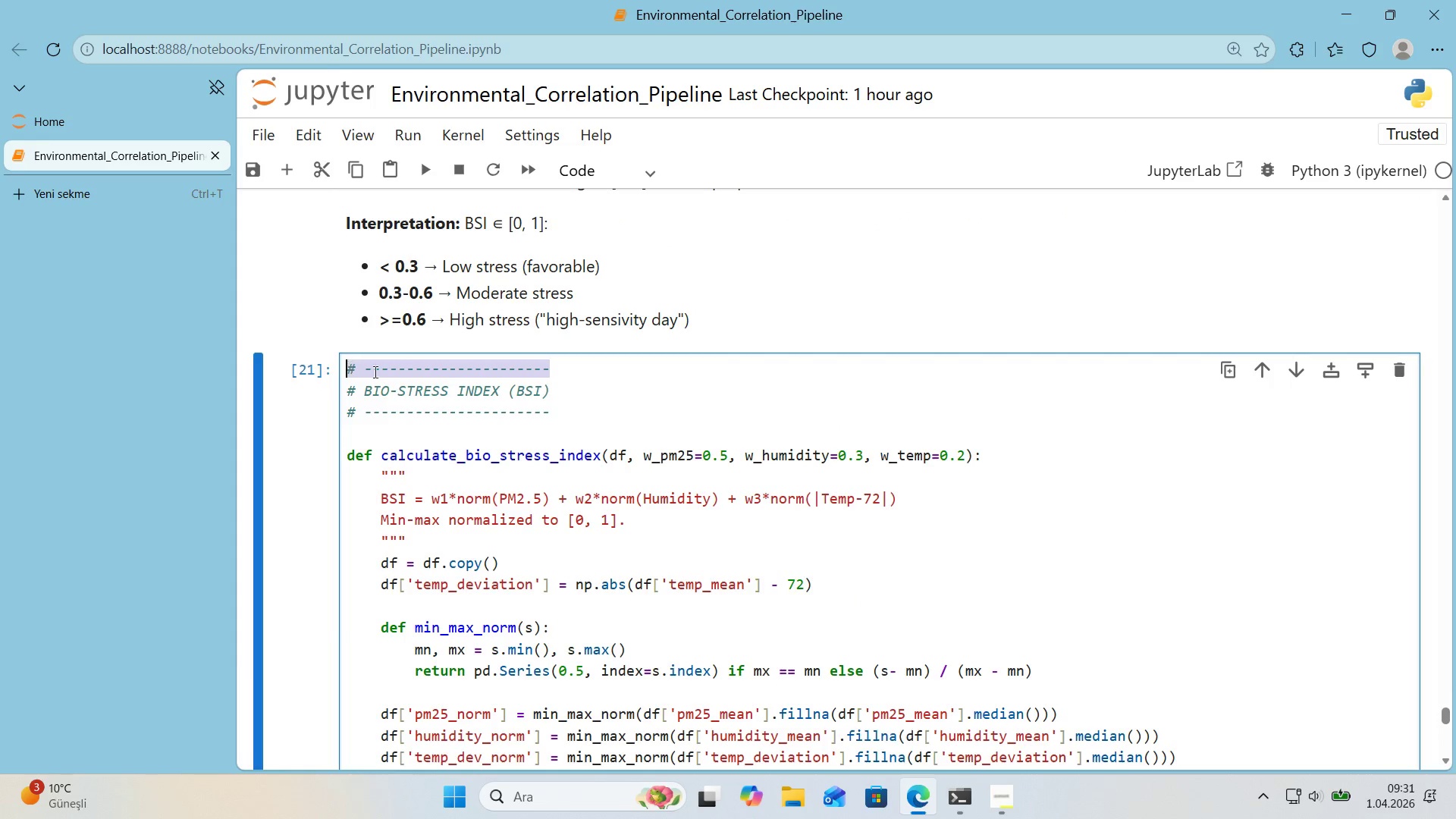 
key(Control+ControlLeft)
 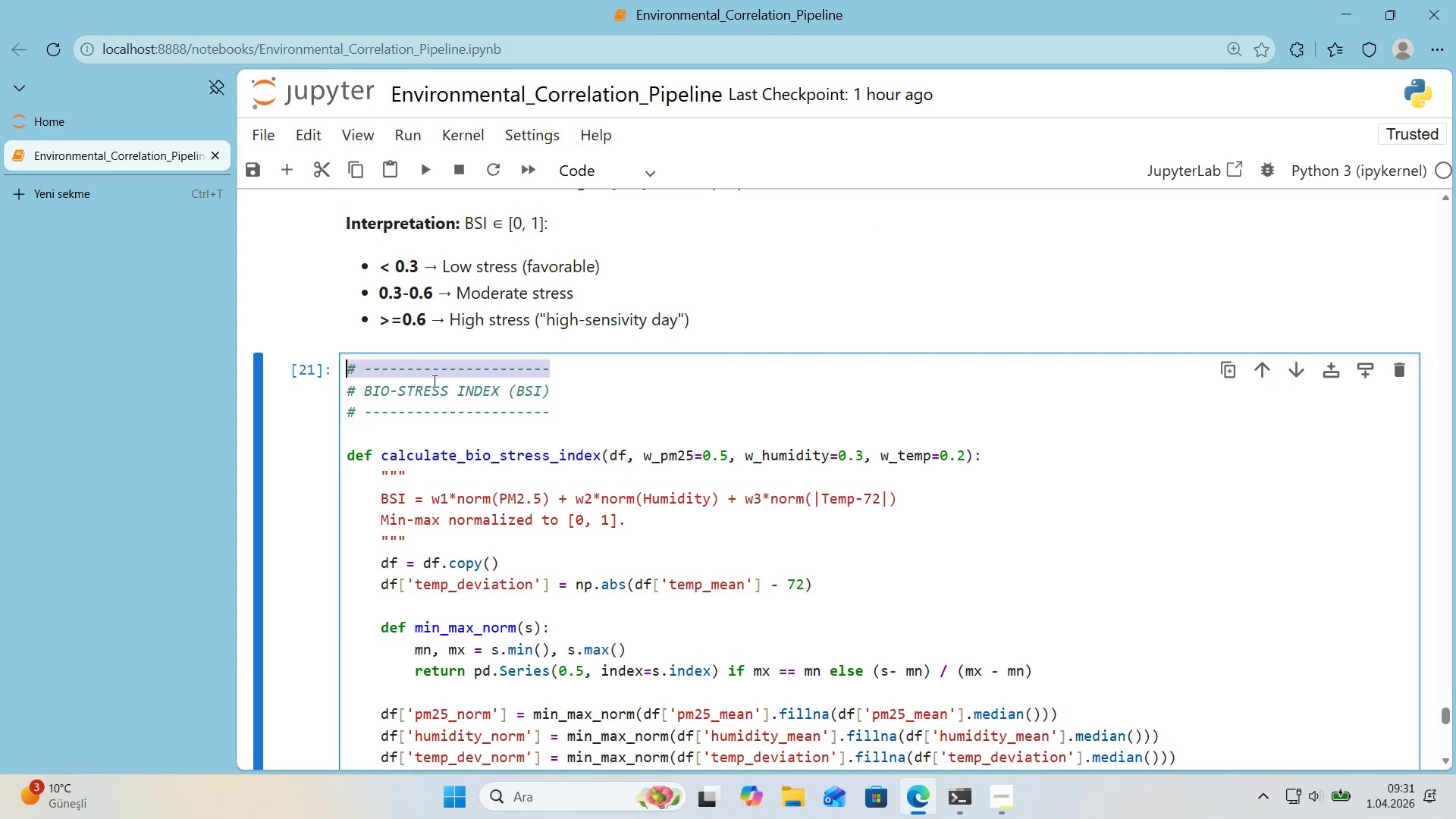 
key(Control+C)
 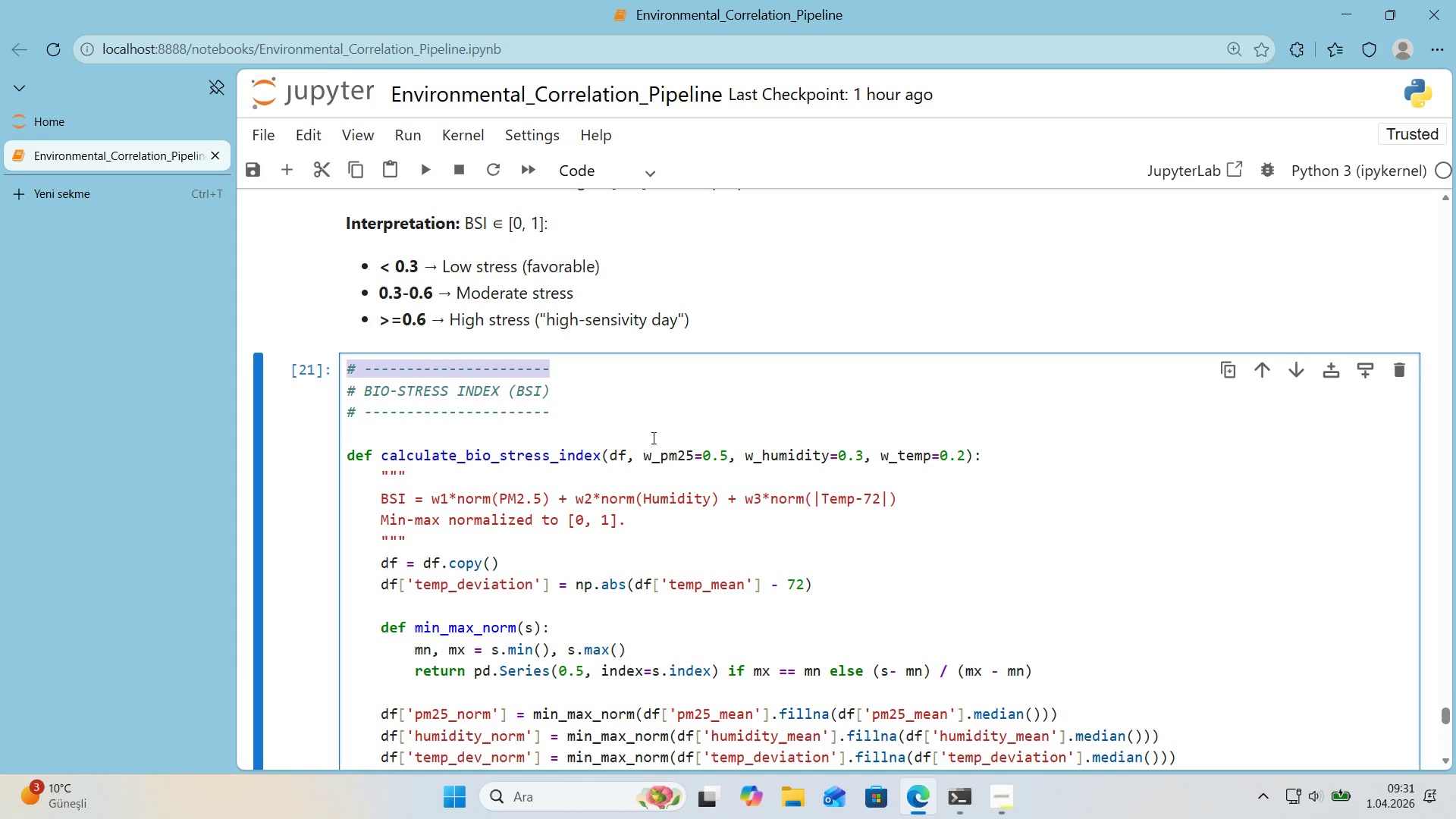 
left_click([657, 435])
 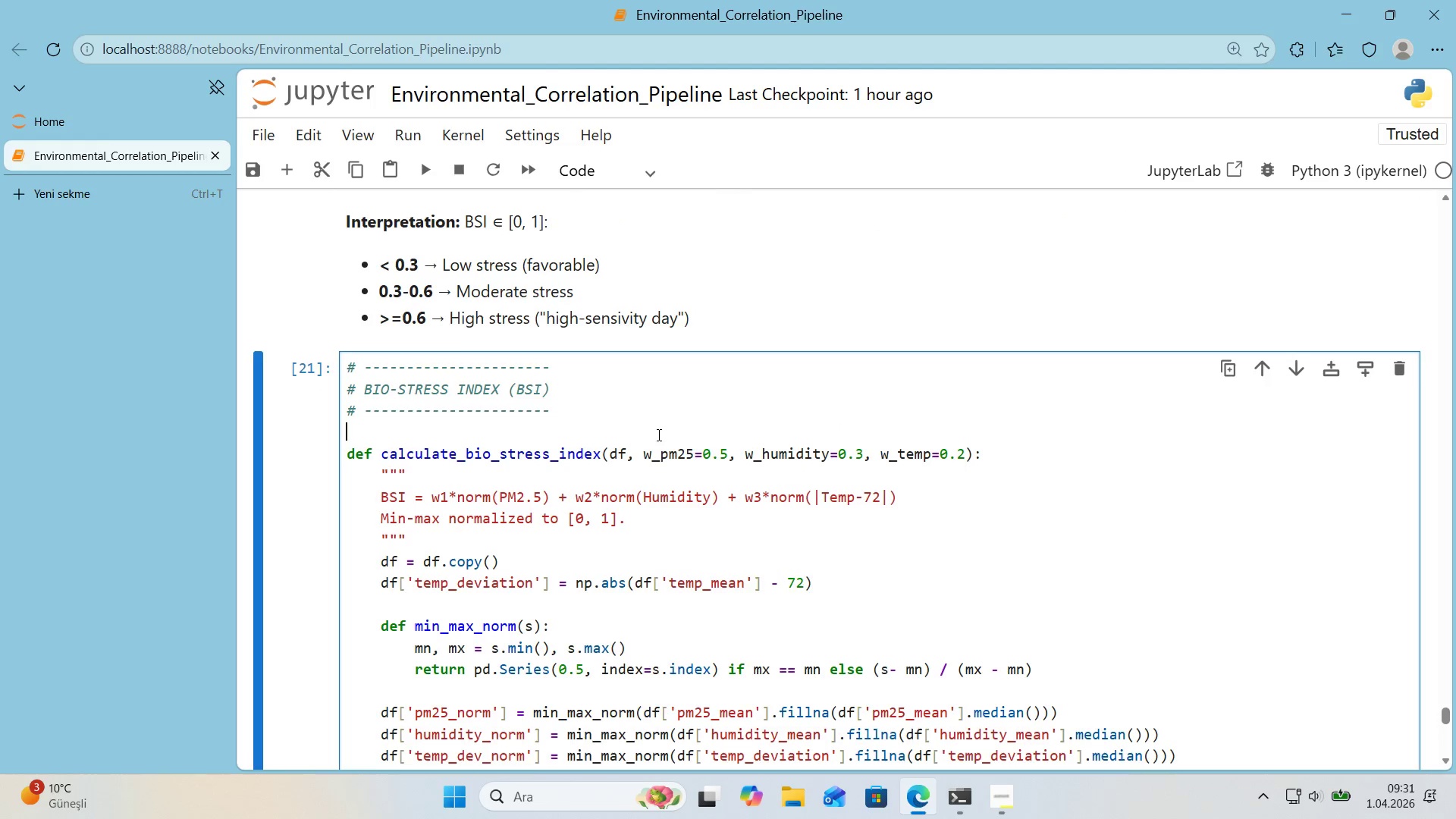 
scroll: coordinate [531, 563], scroll_direction: down, amount: 10.0
 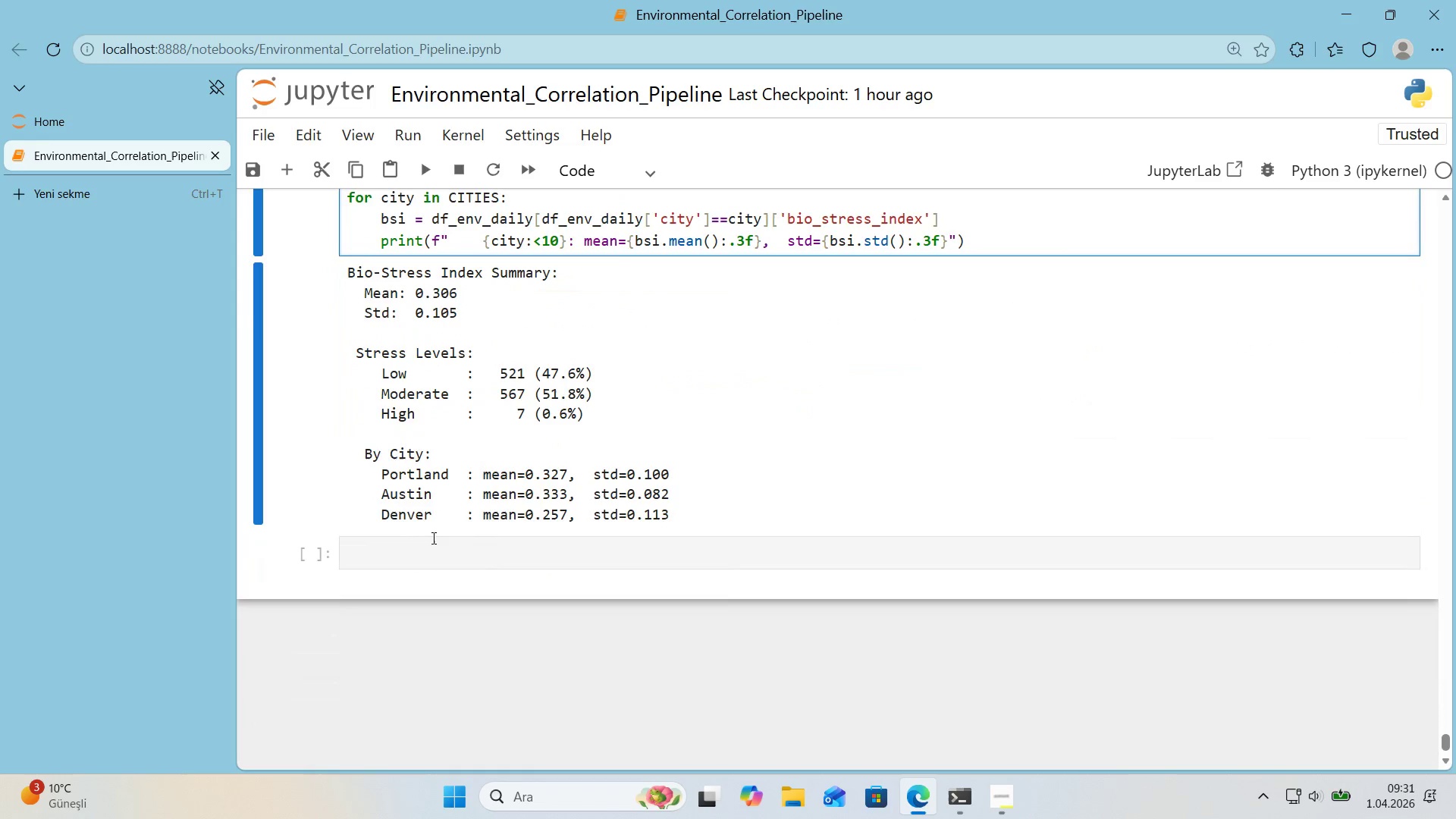 
left_click([430, 550])
 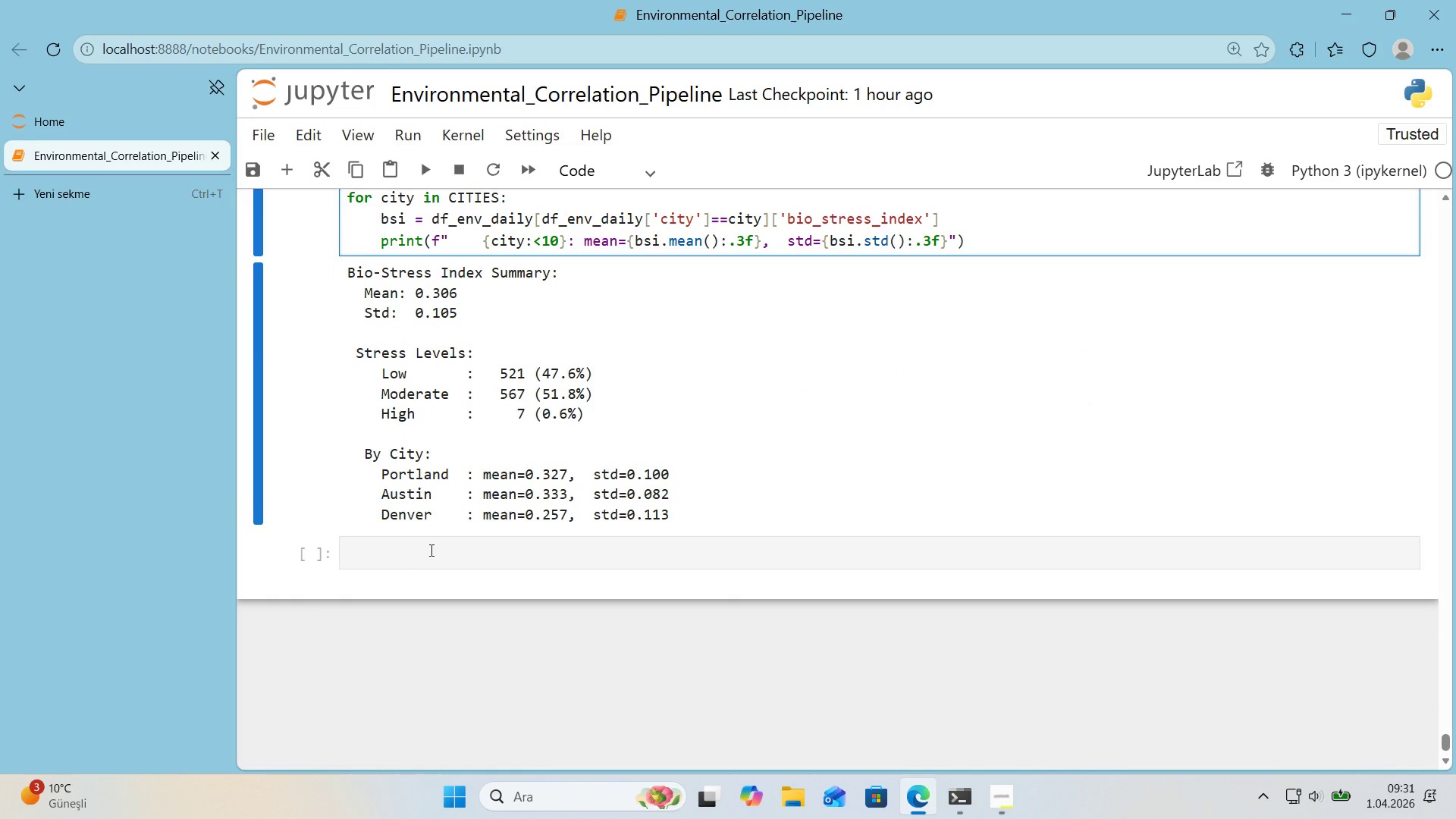 
key(Control+ControlLeft)
 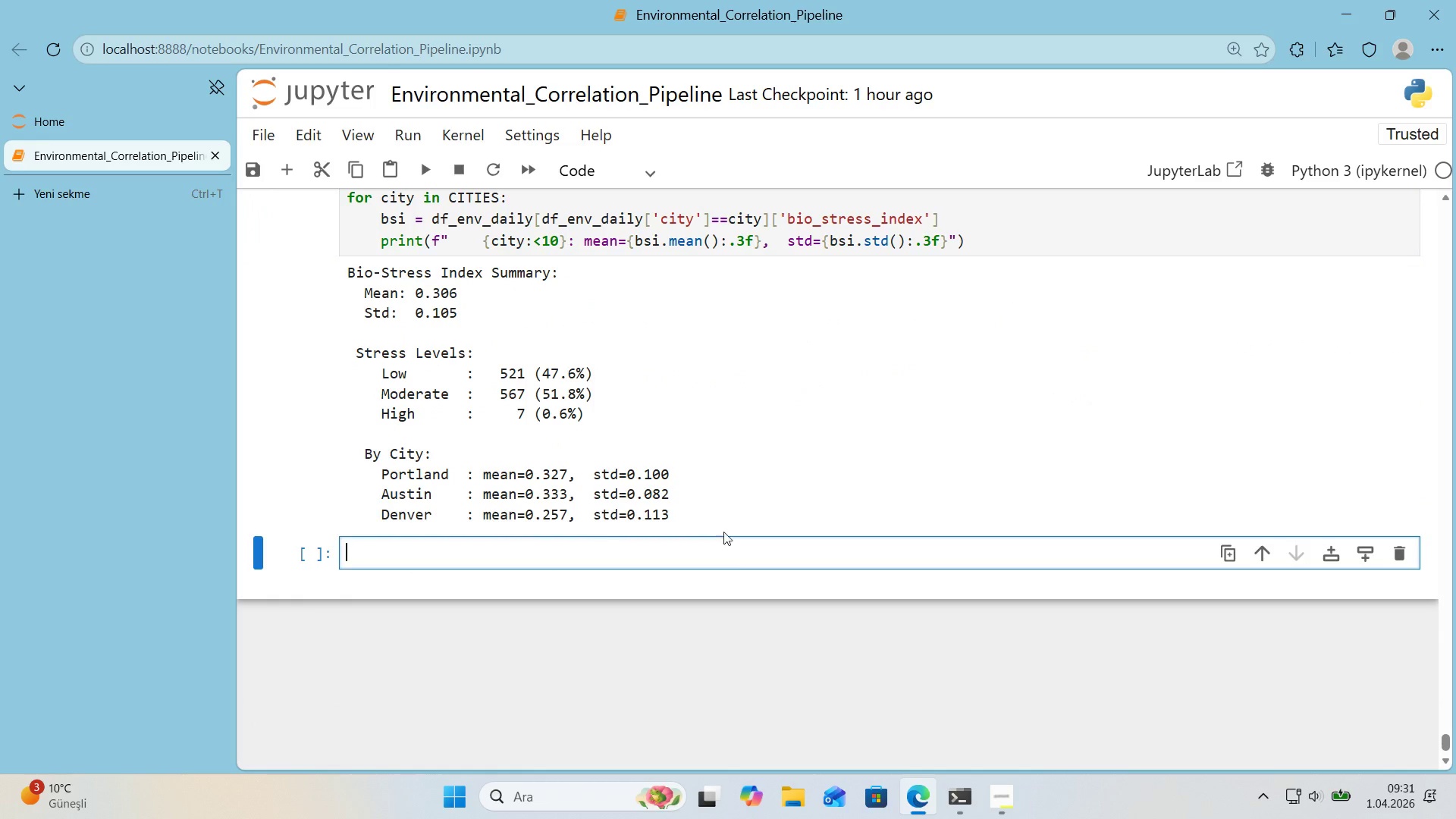 
key(Control+V)
 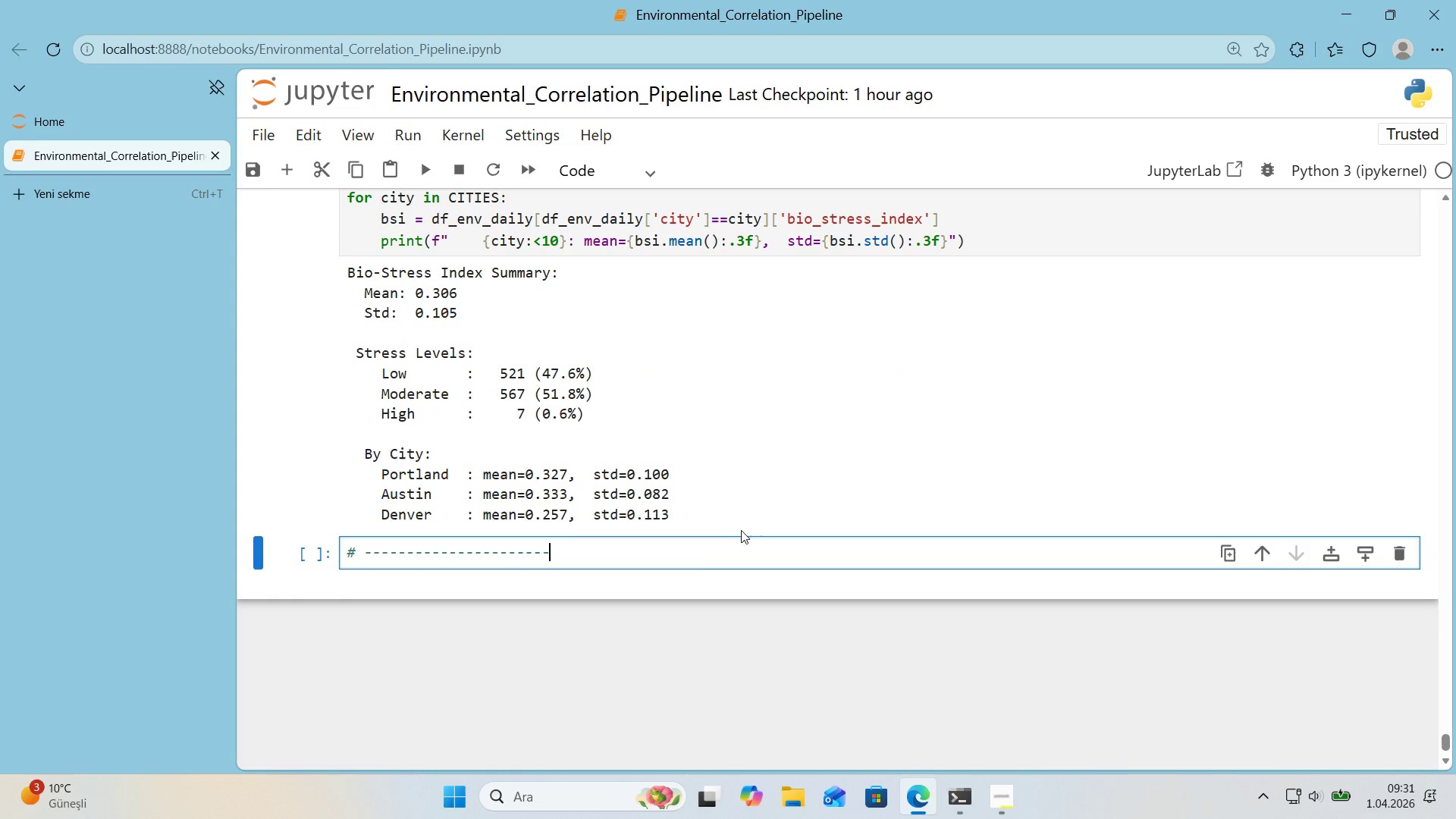 
key(Control+ControlLeft)
 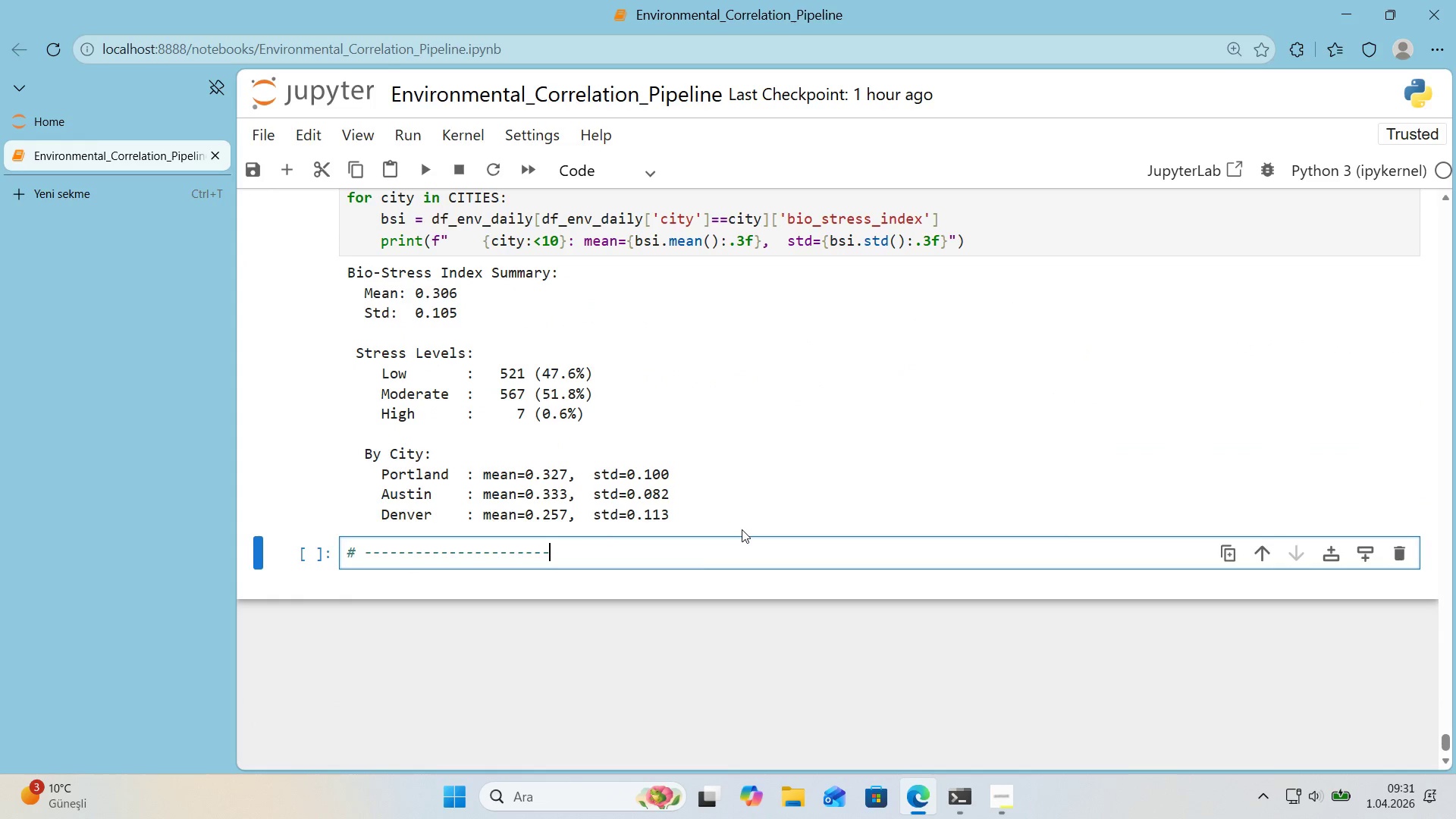 
key(Control+ControlLeft)
 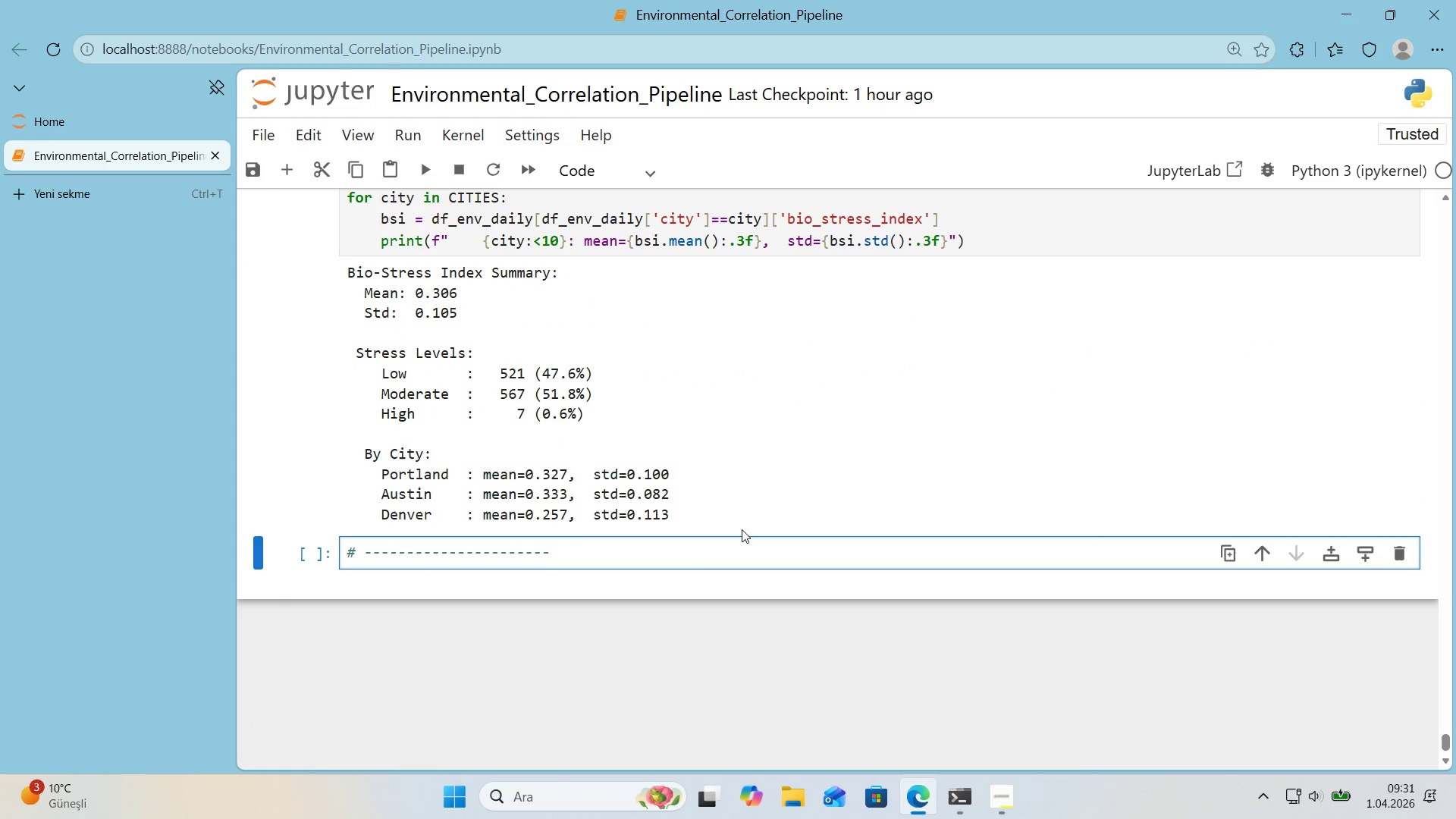 
key(Control+V)
 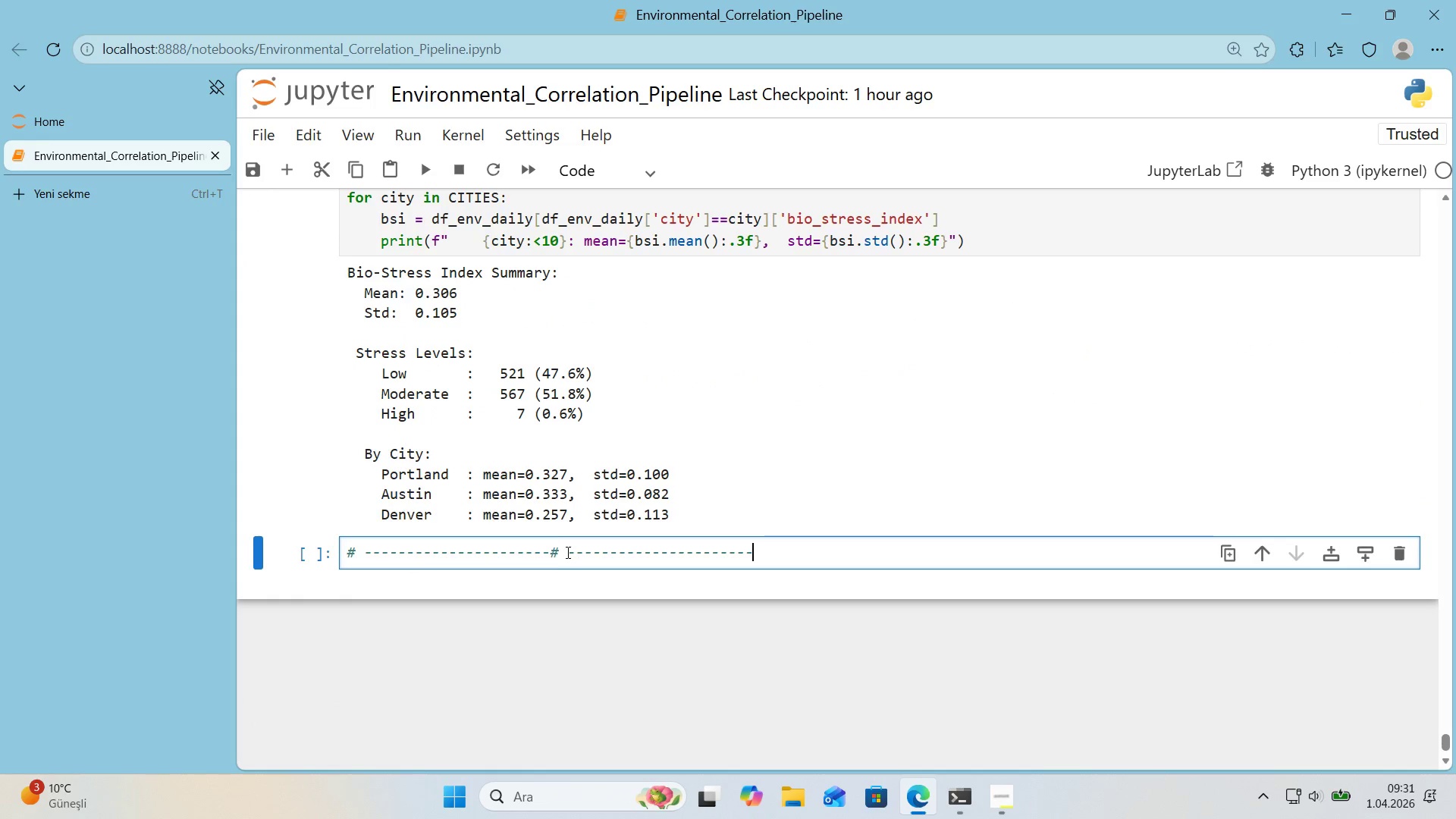 
left_click_drag(start_coordinate=[566, 552], to_coordinate=[552, 554])
 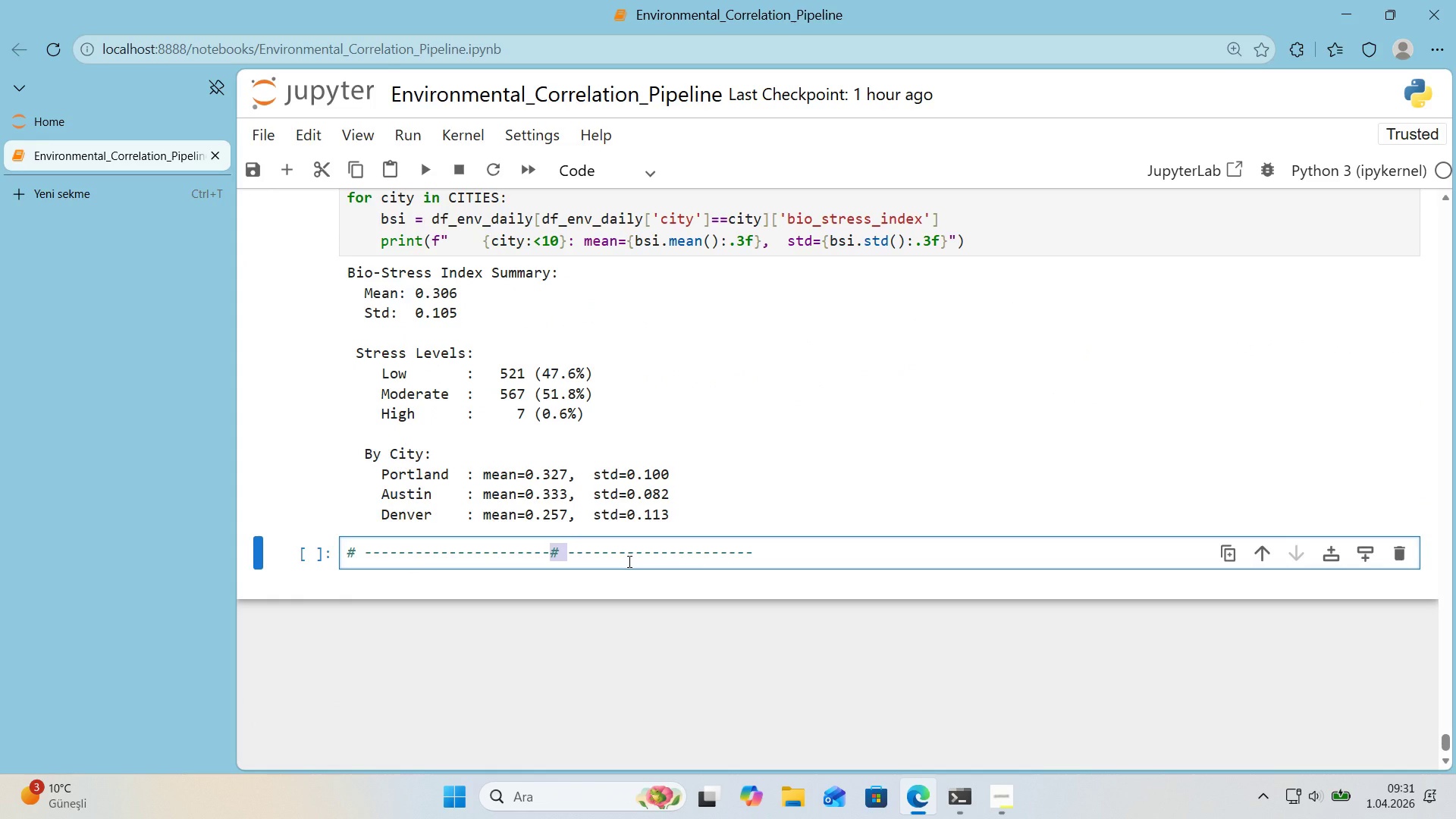 
key(Backspace)
 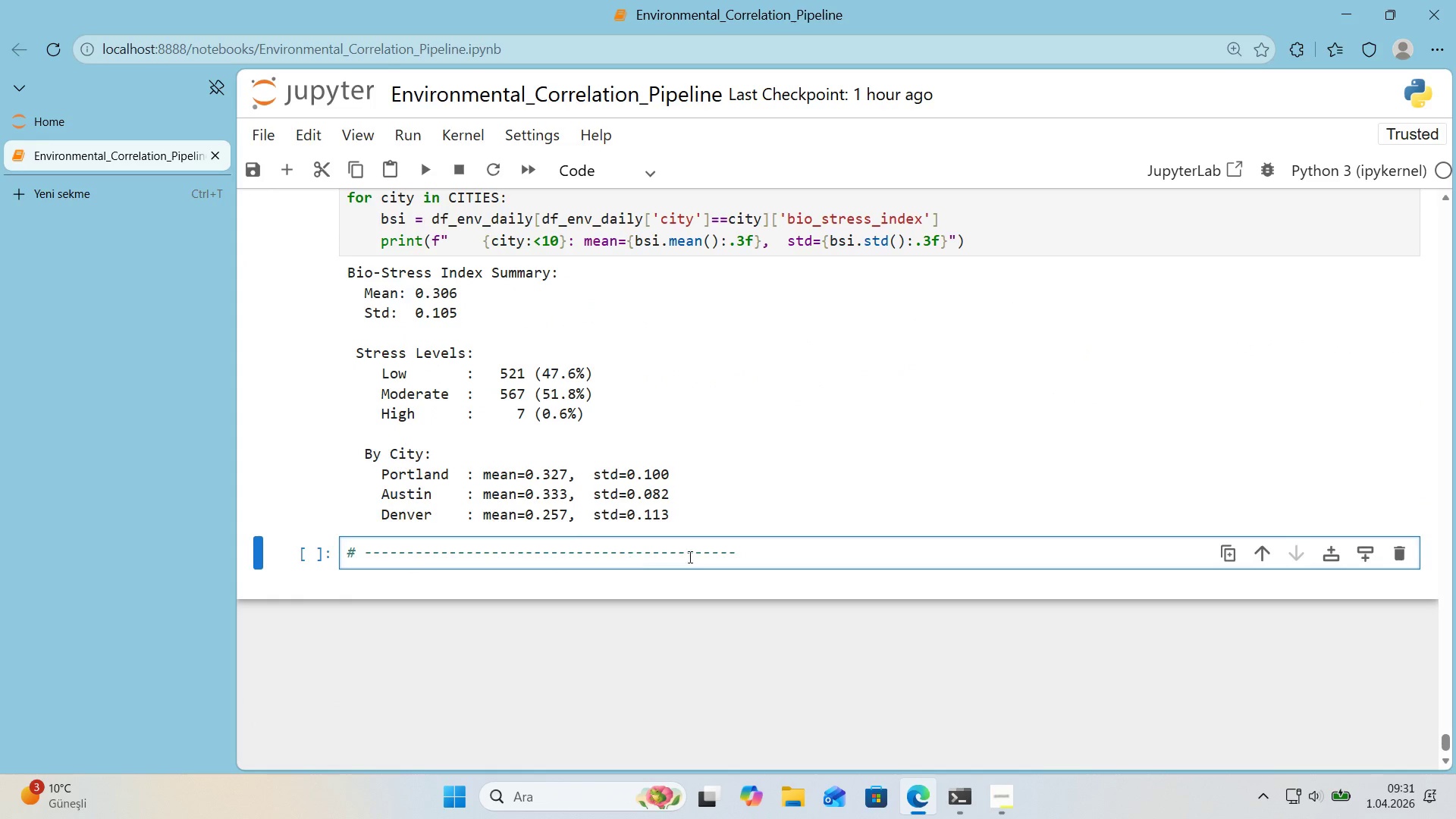 
left_click([759, 553])
 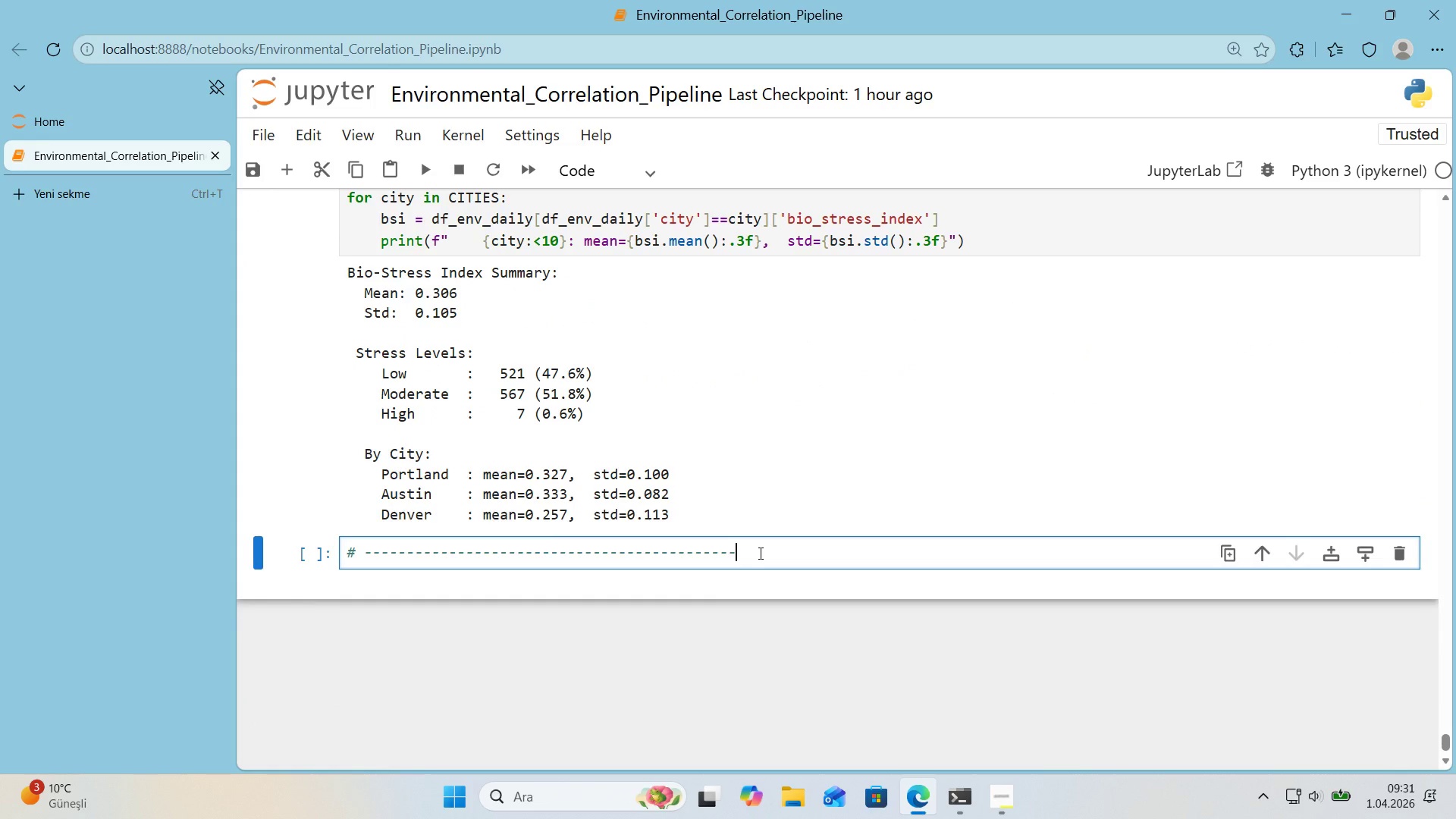 
key(Enter)
 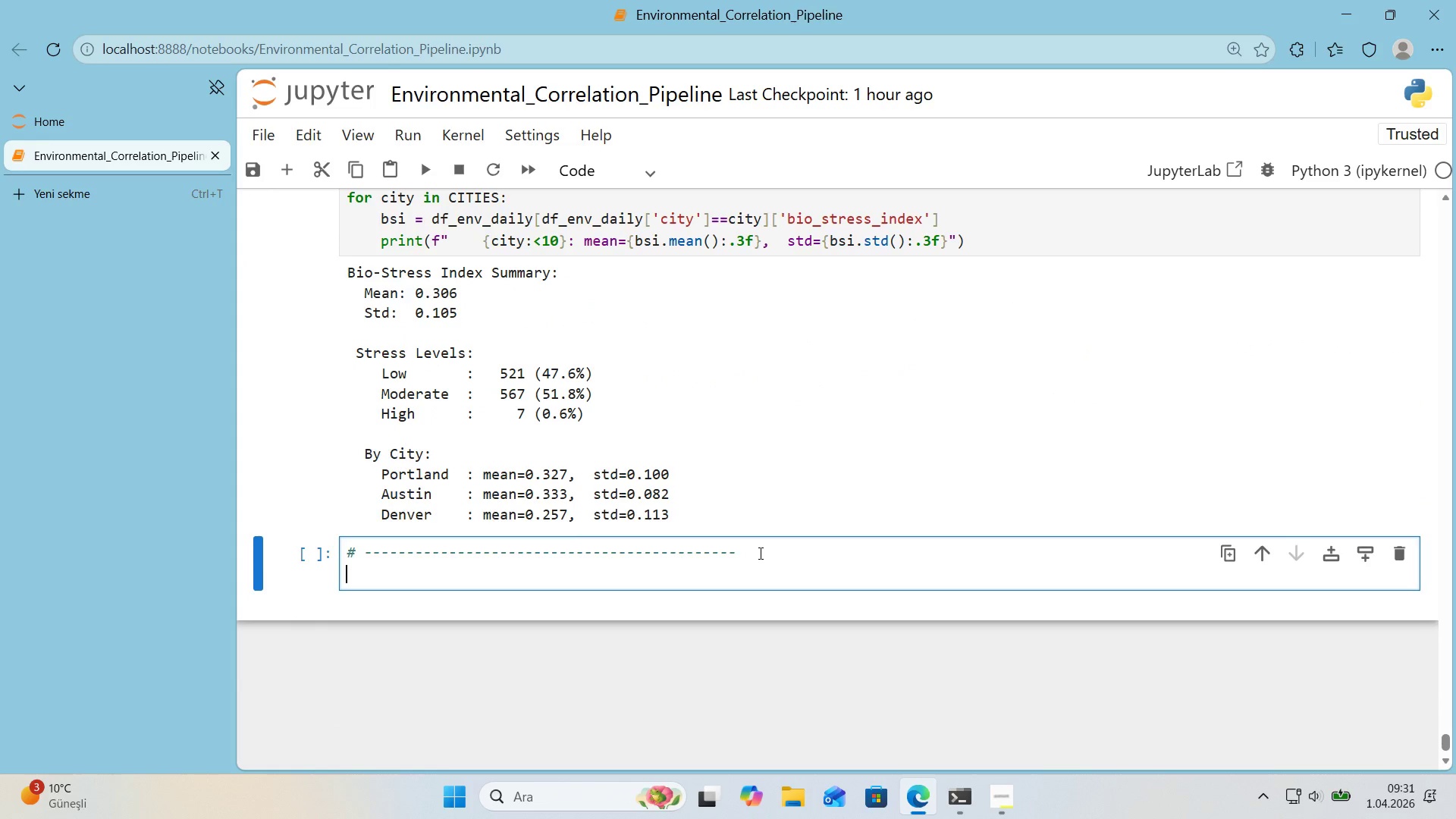 
key(Alt+Control+3)
 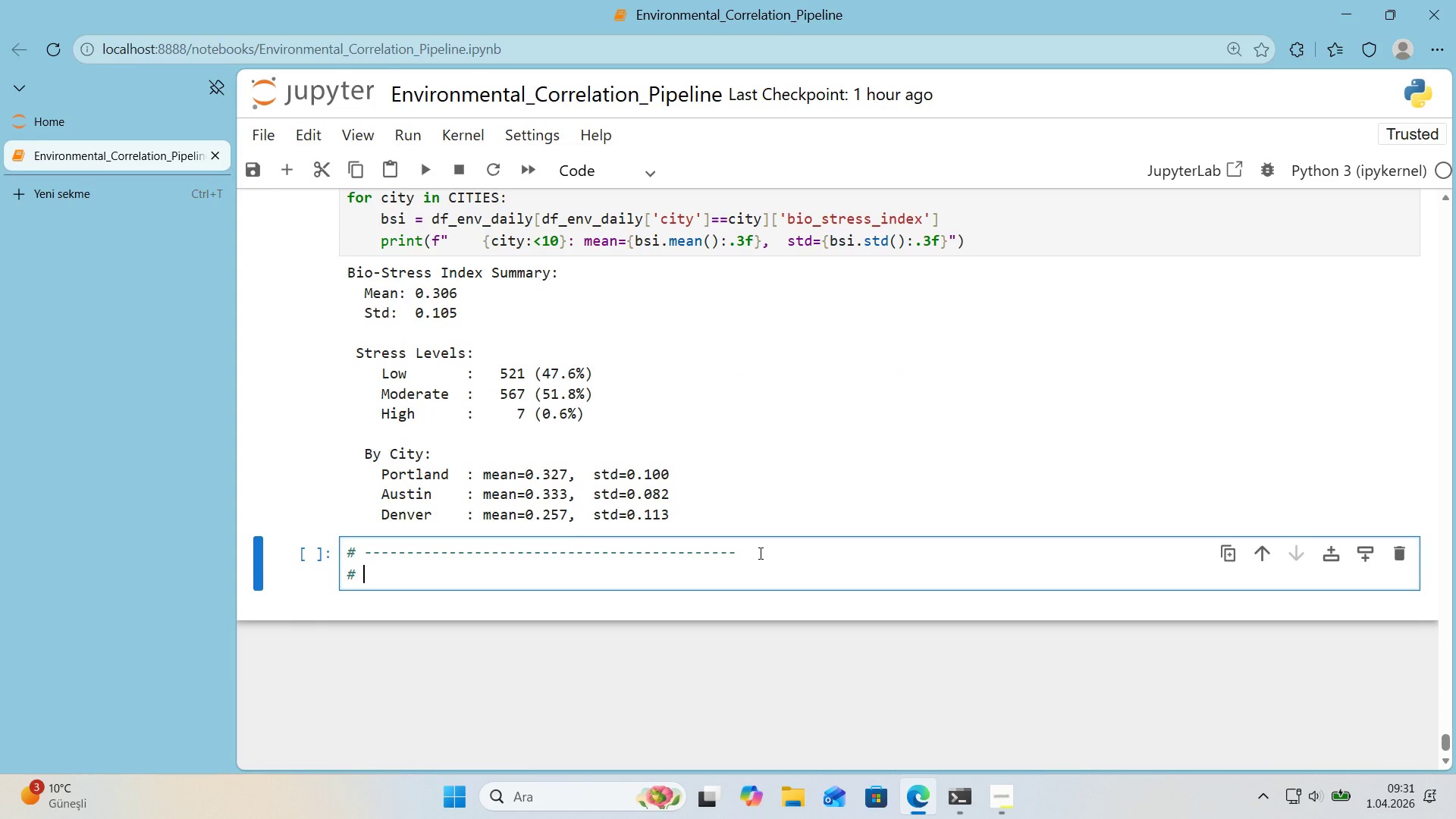 
type( DATA MERGE on shared *()
 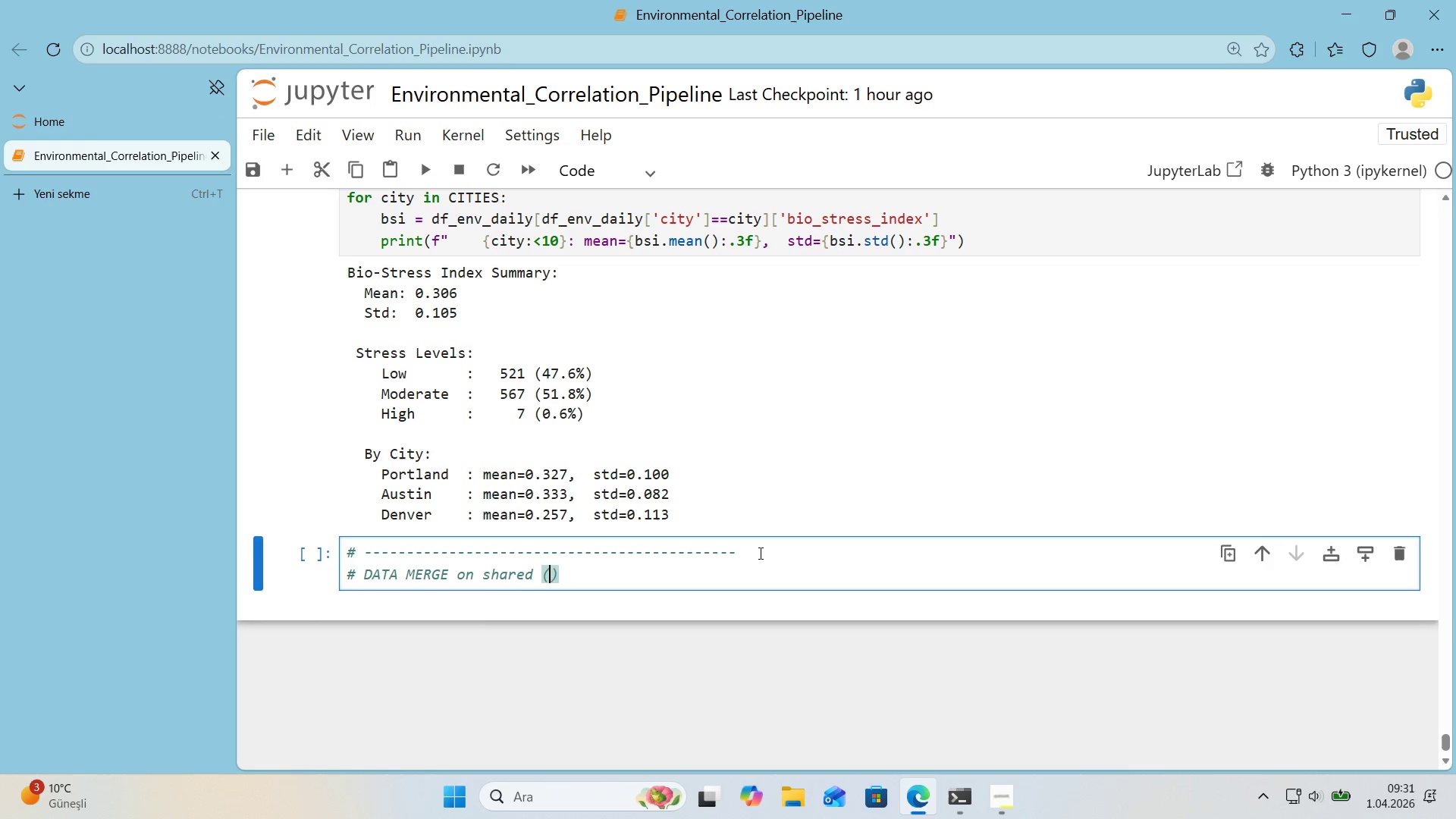 
 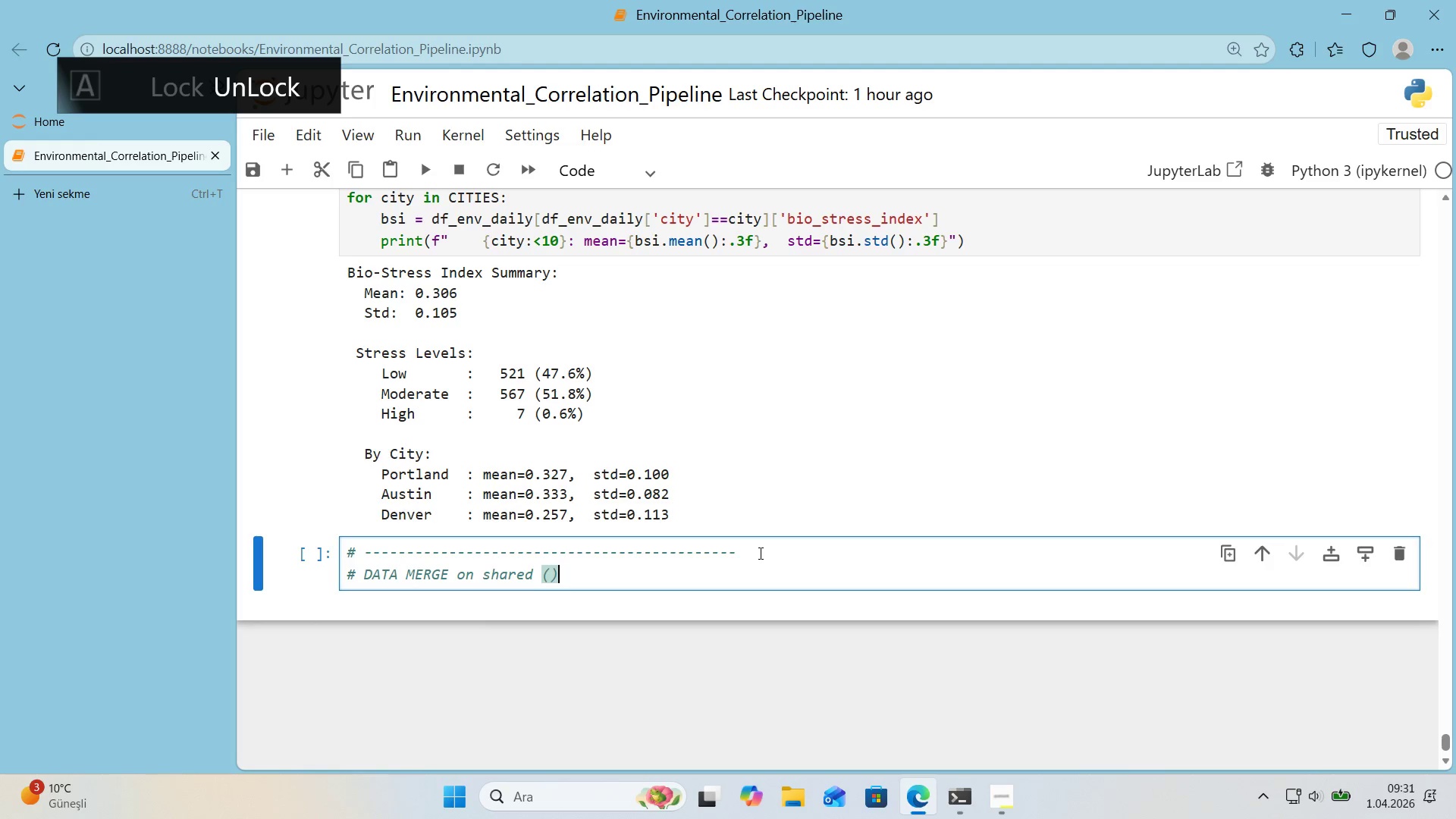 
key(ArrowLeft)
 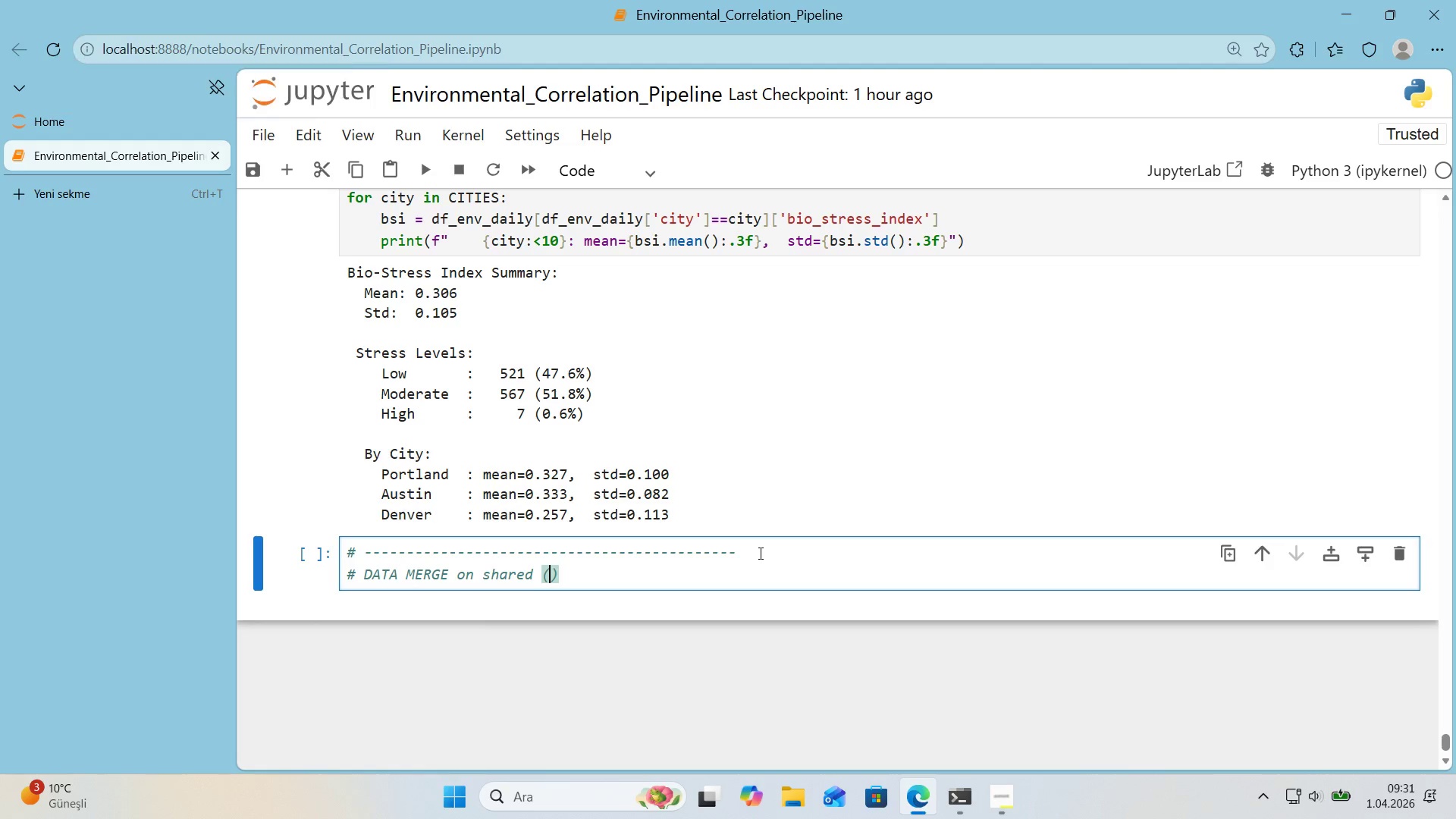 
type(date, c'ty)
 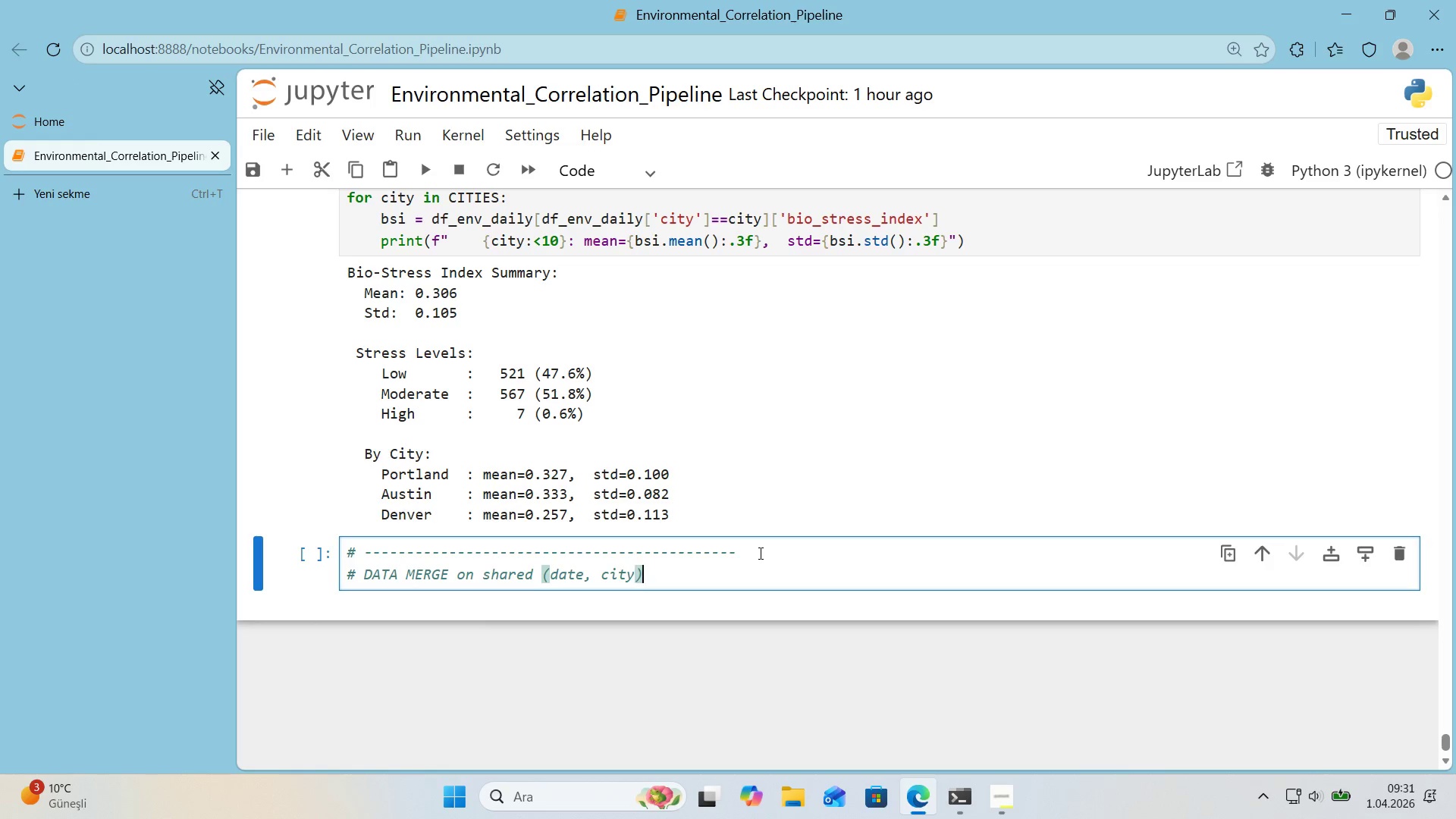 
key(ArrowRight)
 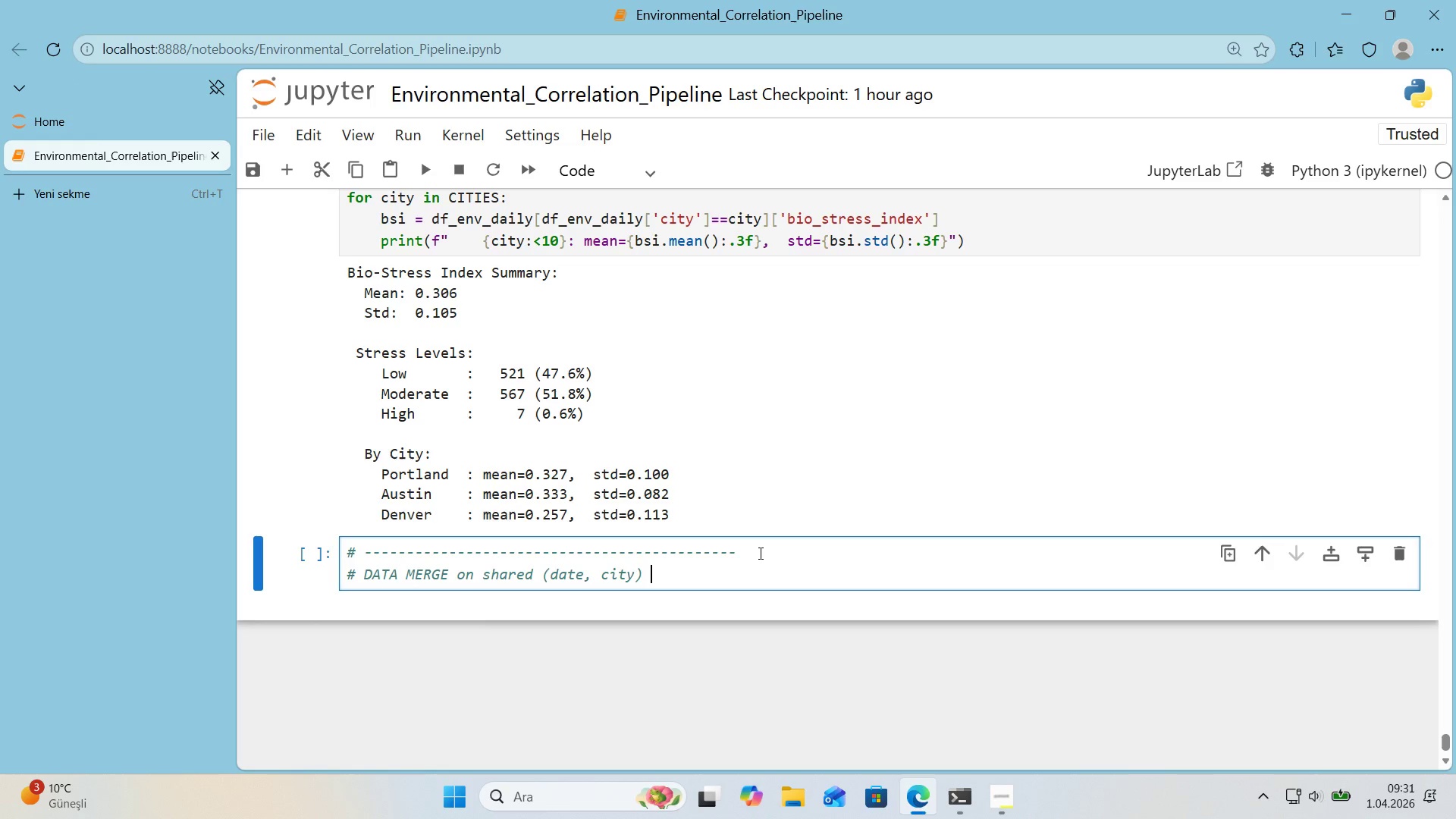 
type( key)
 